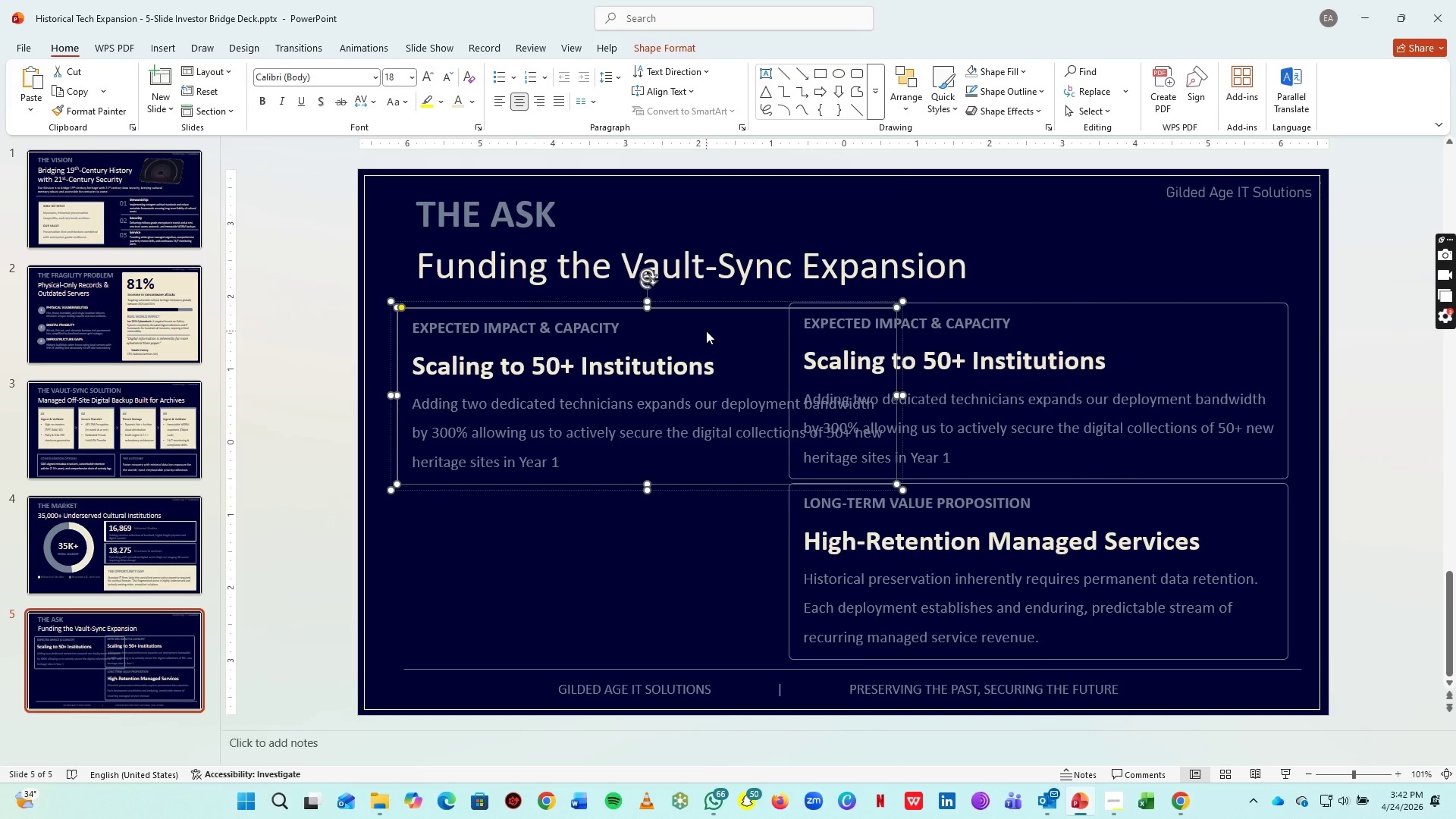 
key(Control+Z)
 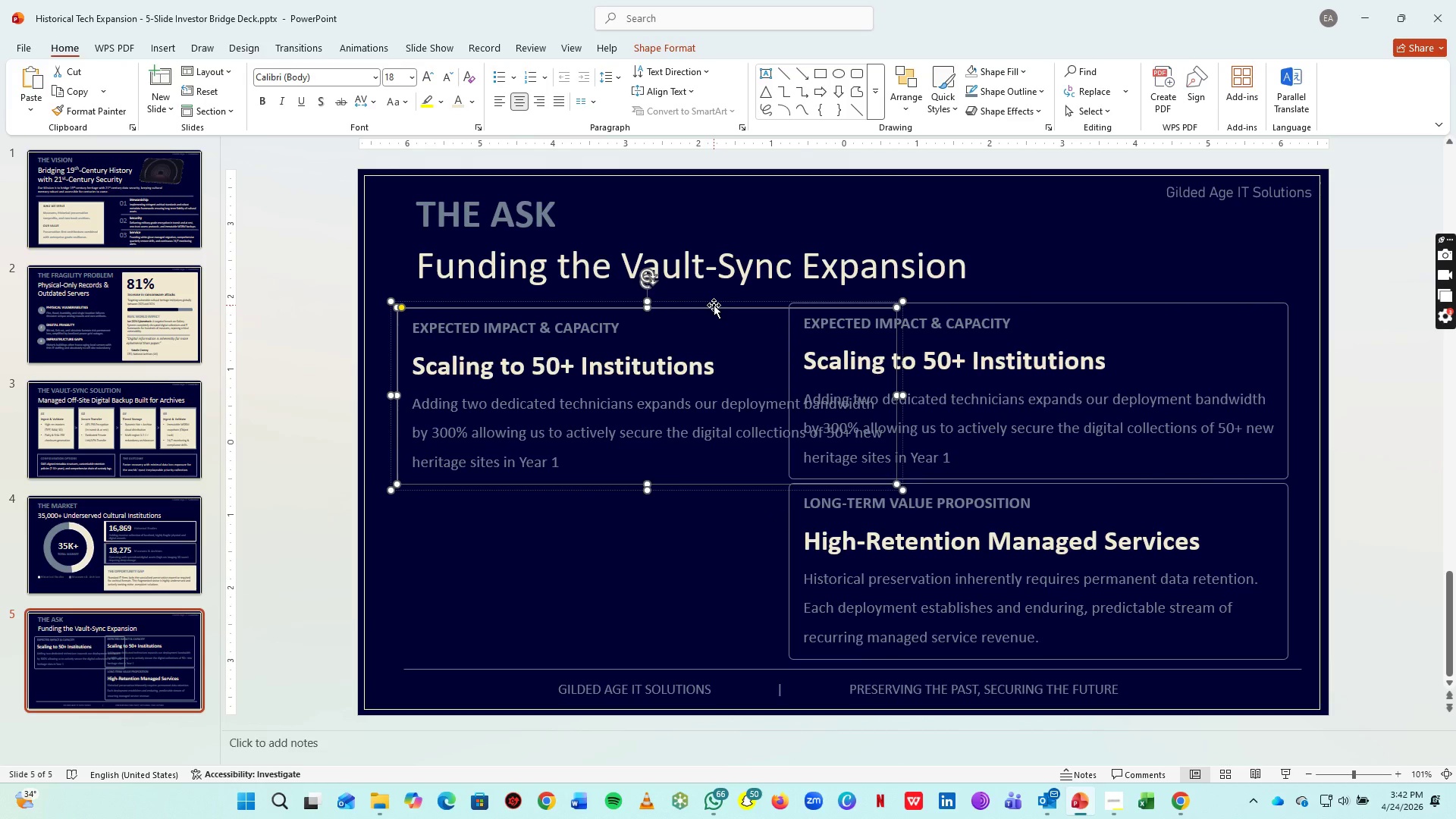 
right_click([714, 305])
 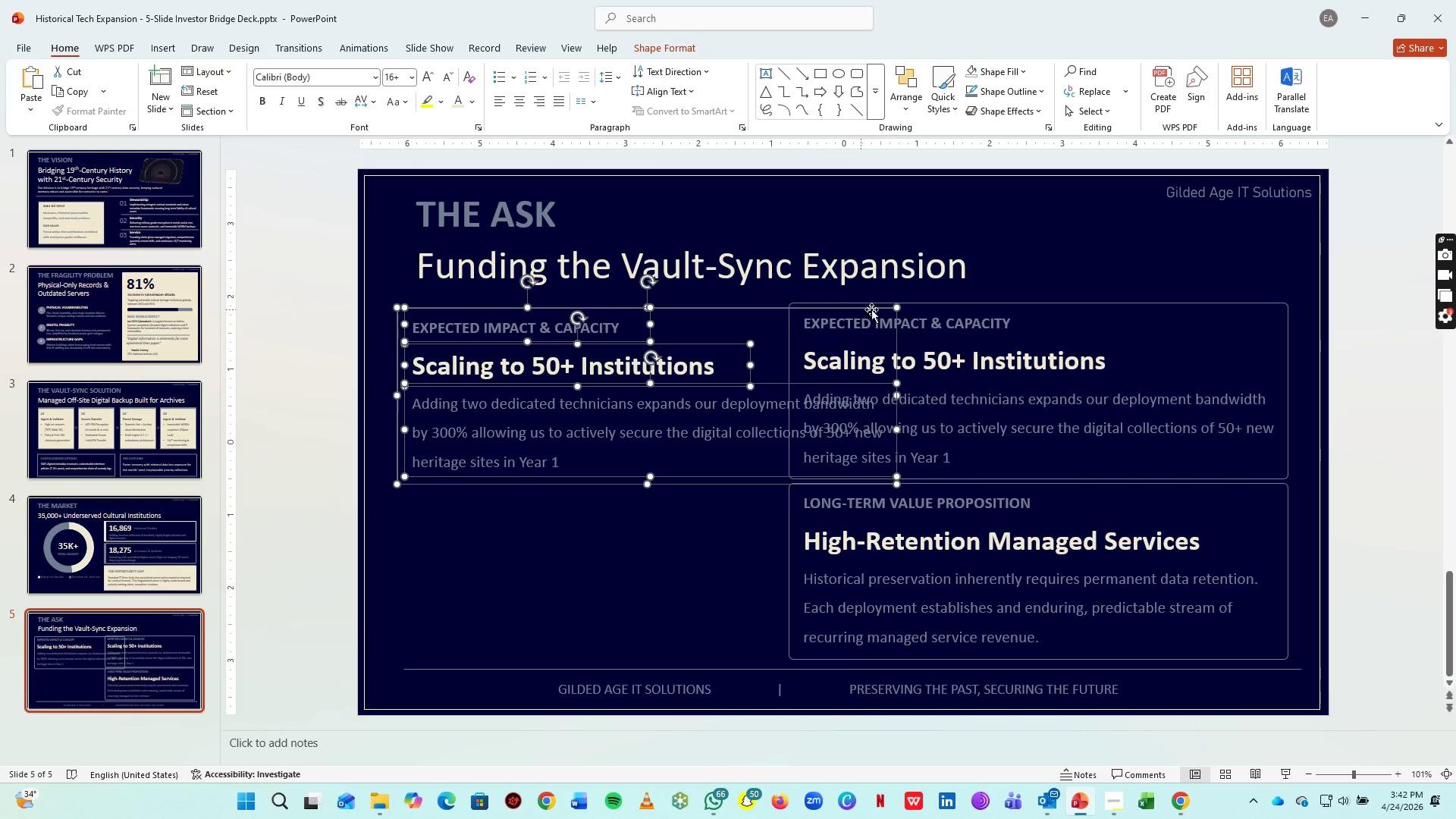 
double_click([738, 309])
 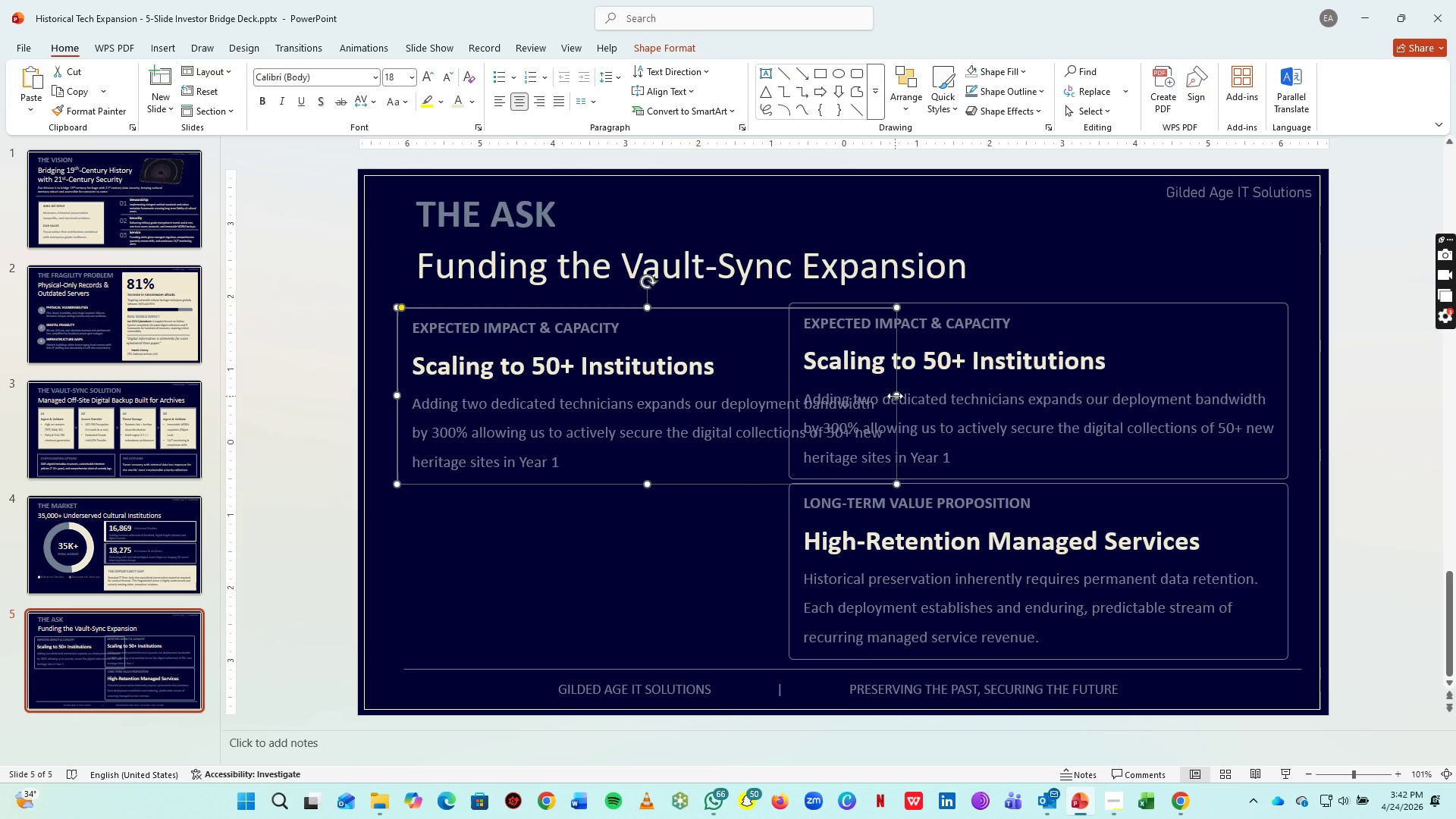 
left_click_drag(start_coordinate=[895, 396], to_coordinate=[774, 406])
 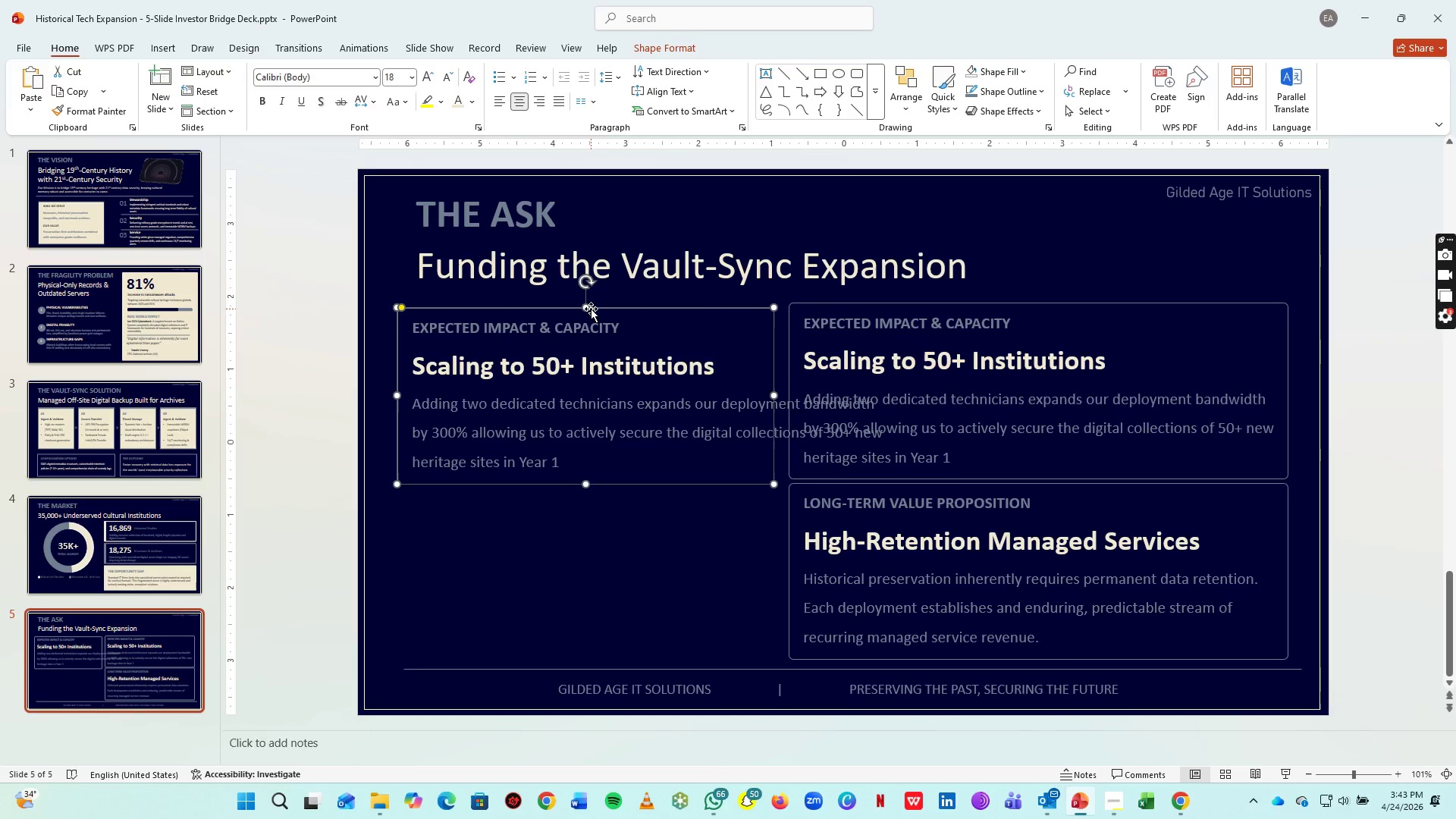 
left_click([591, 309])
 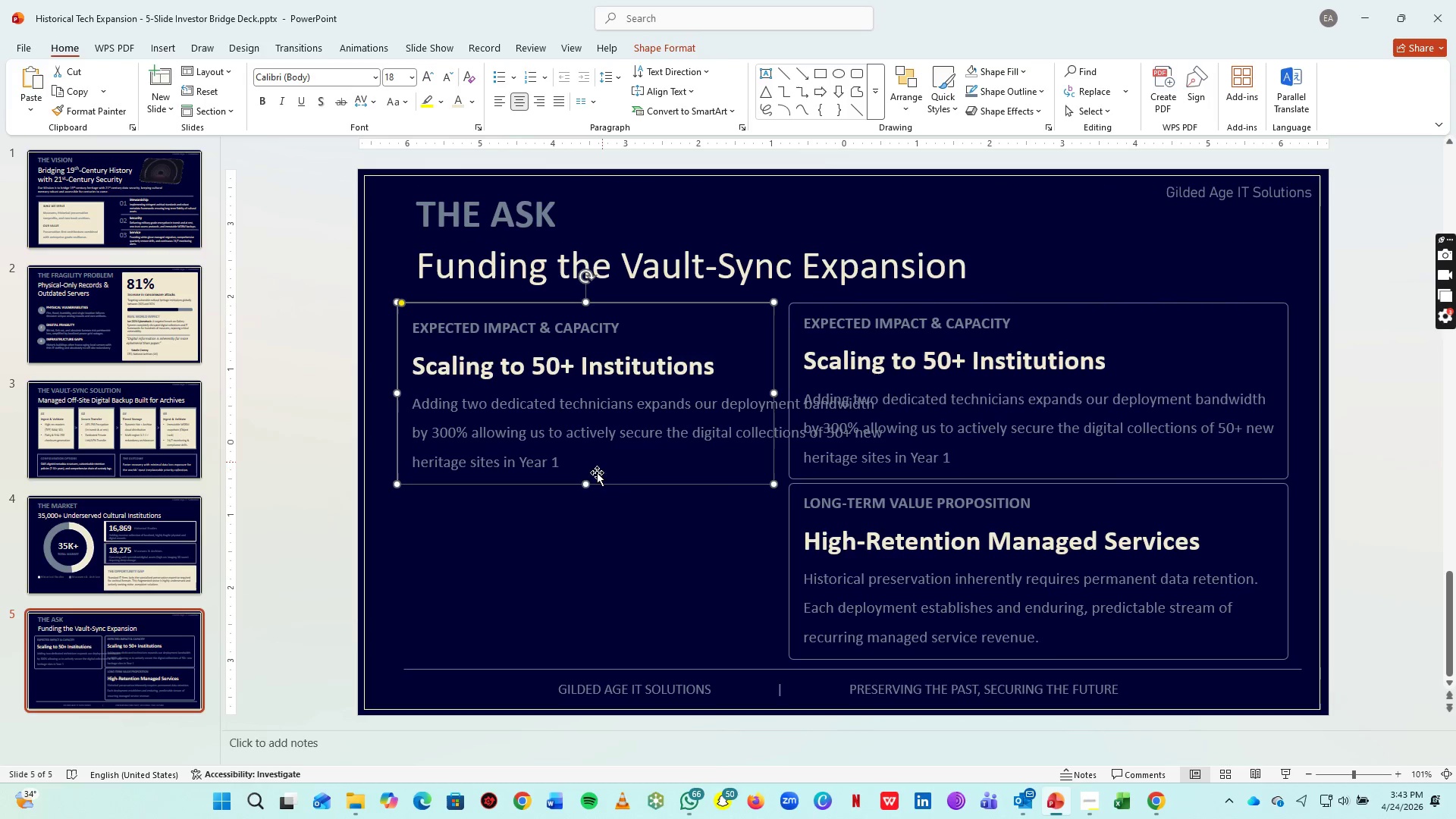 
left_click_drag(start_coordinate=[588, 488], to_coordinate=[593, 663])
 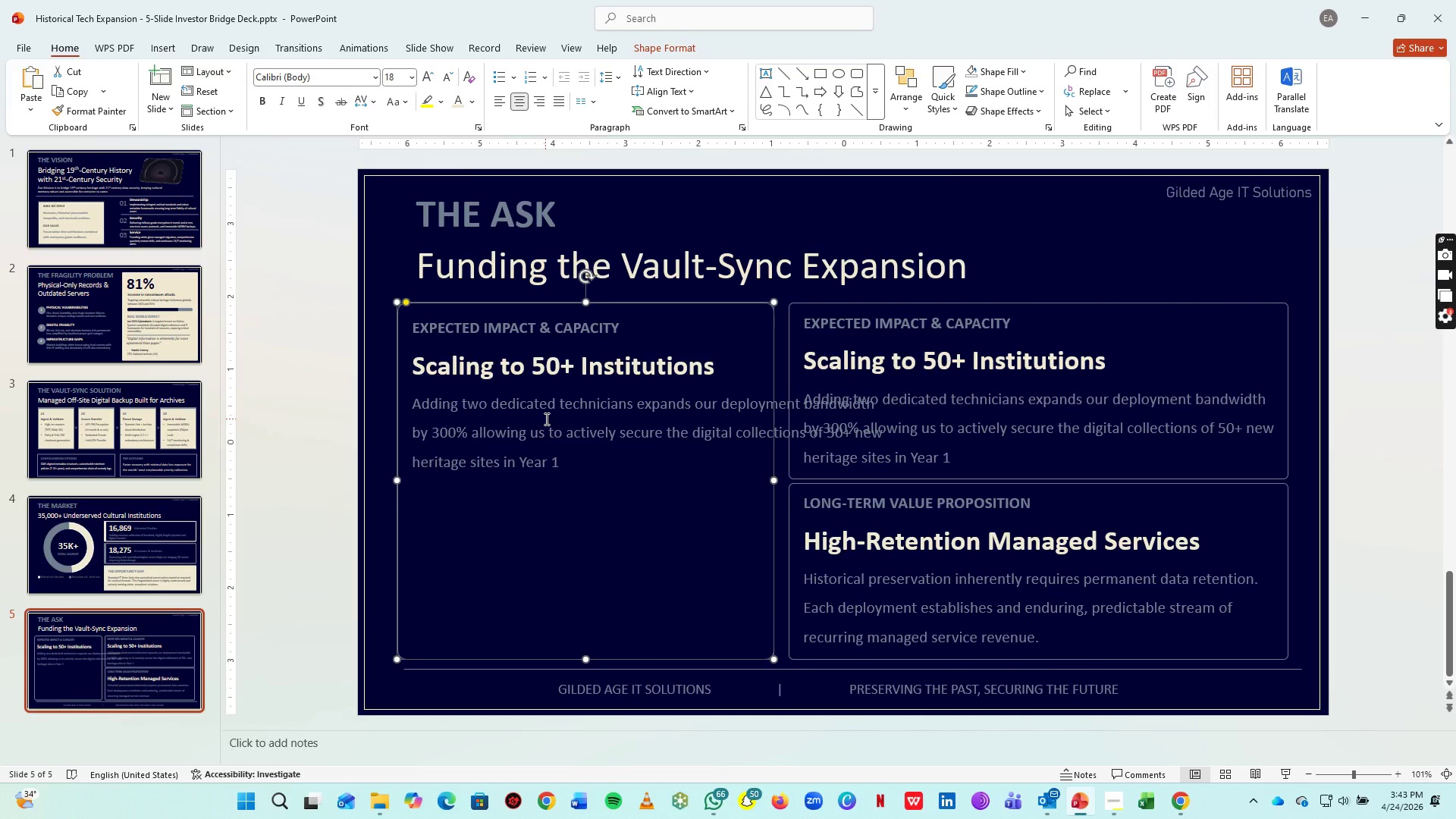 
hold_key(key=ShiftLeft, duration=1.52)
left_click([543, 423])
 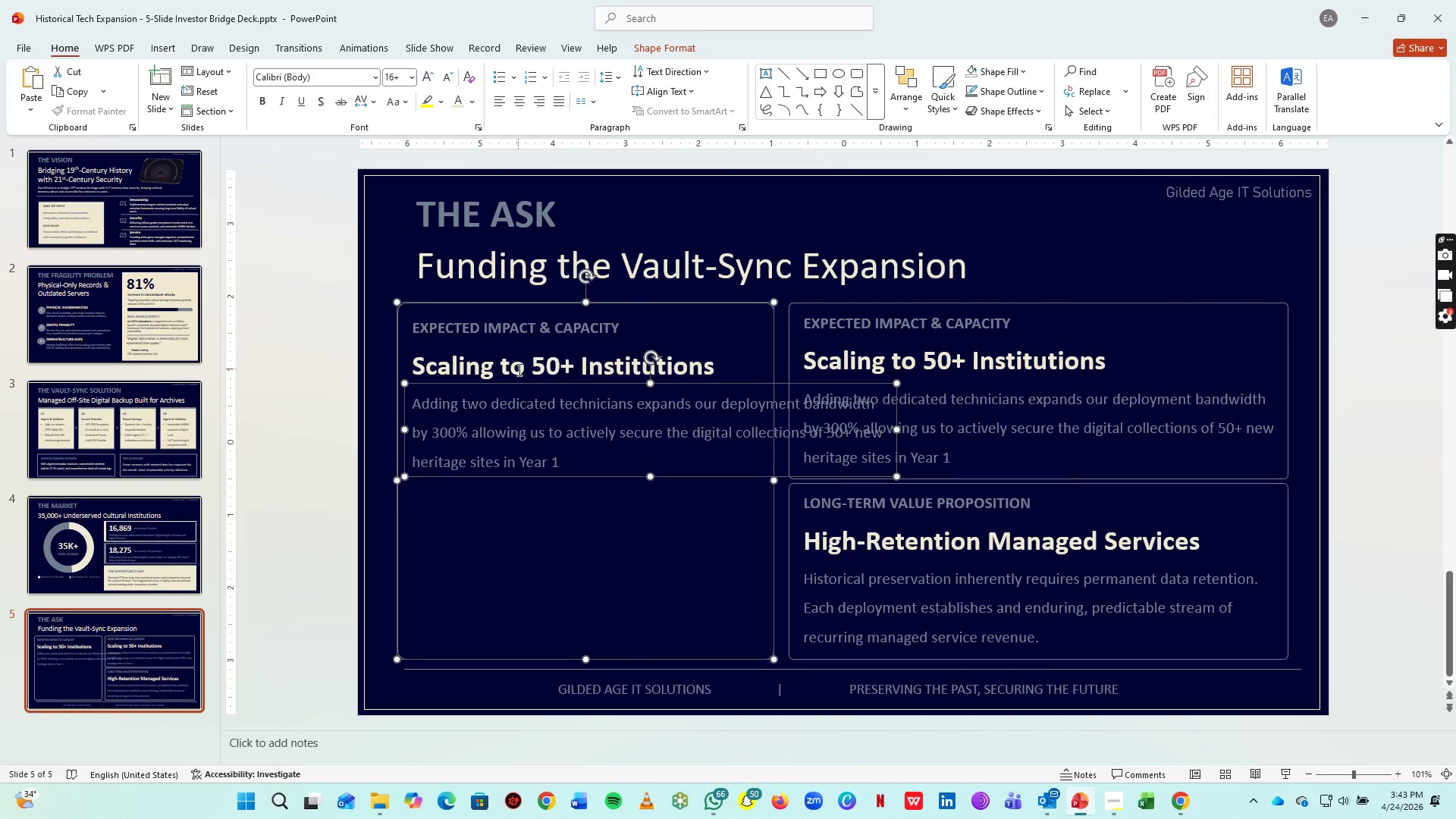 
left_click([518, 369])
 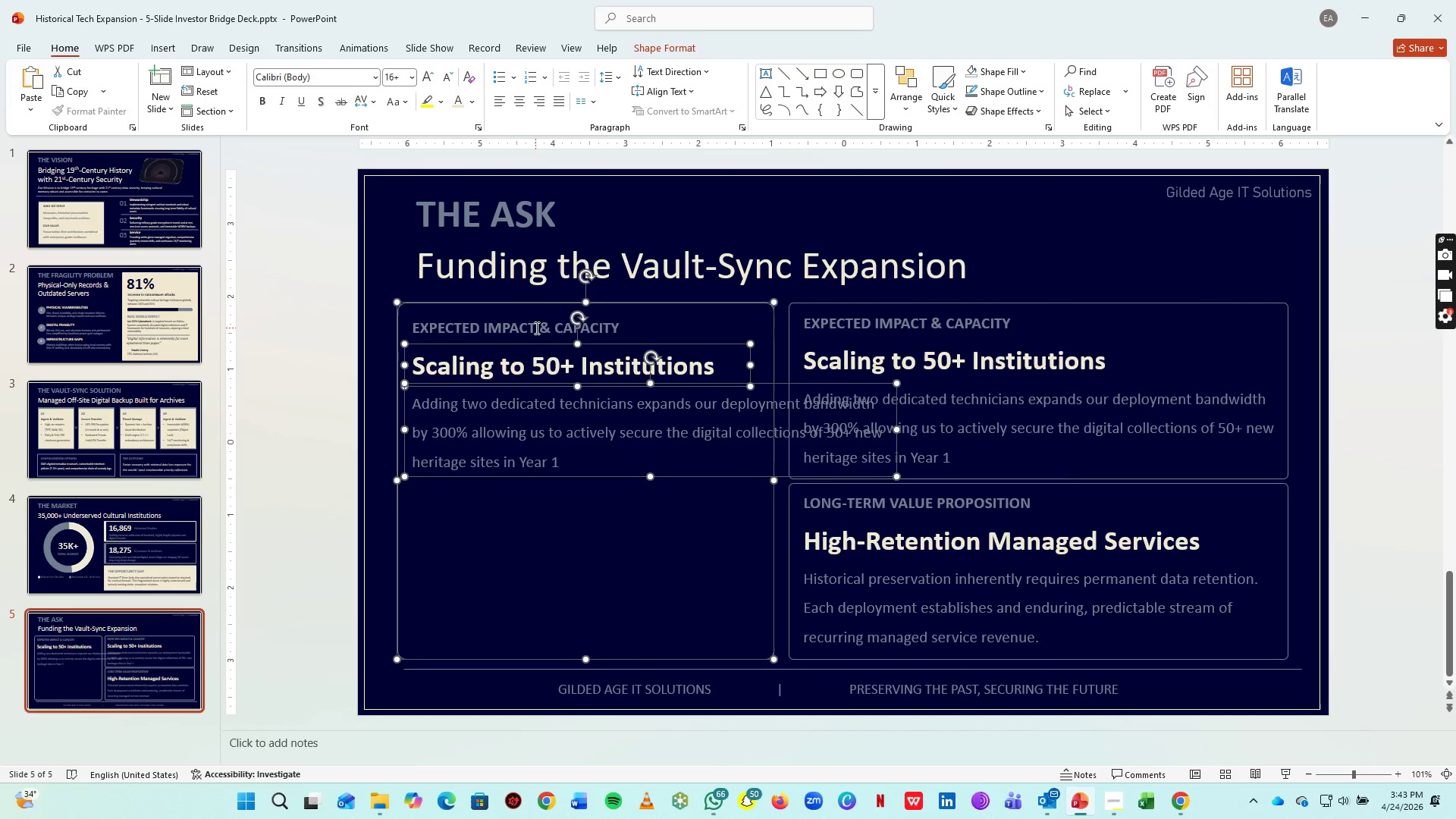 
hold_key(key=ShiftLeft, duration=0.31)
left_click([535, 328])
 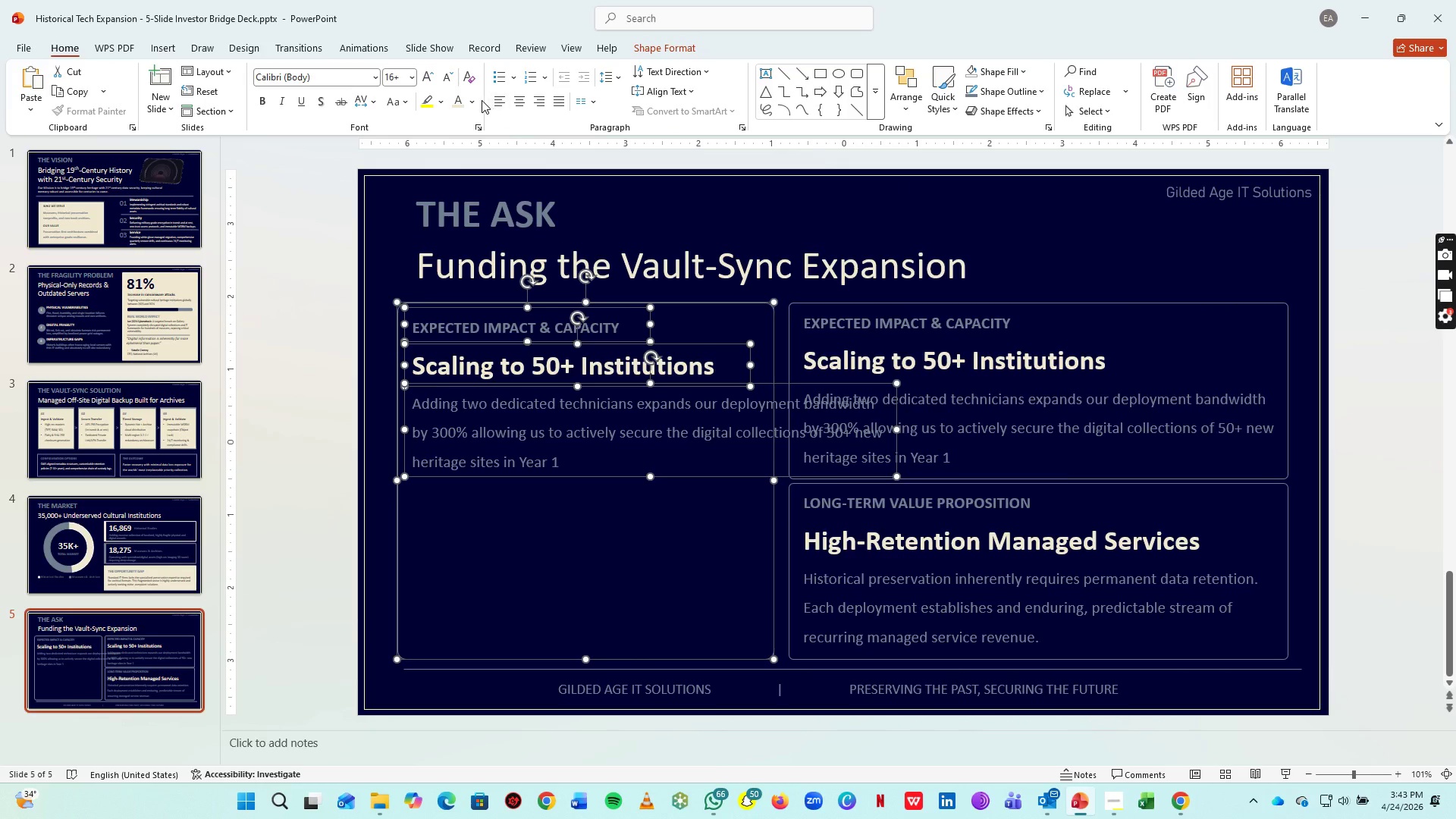 
left_click([466, 103])
 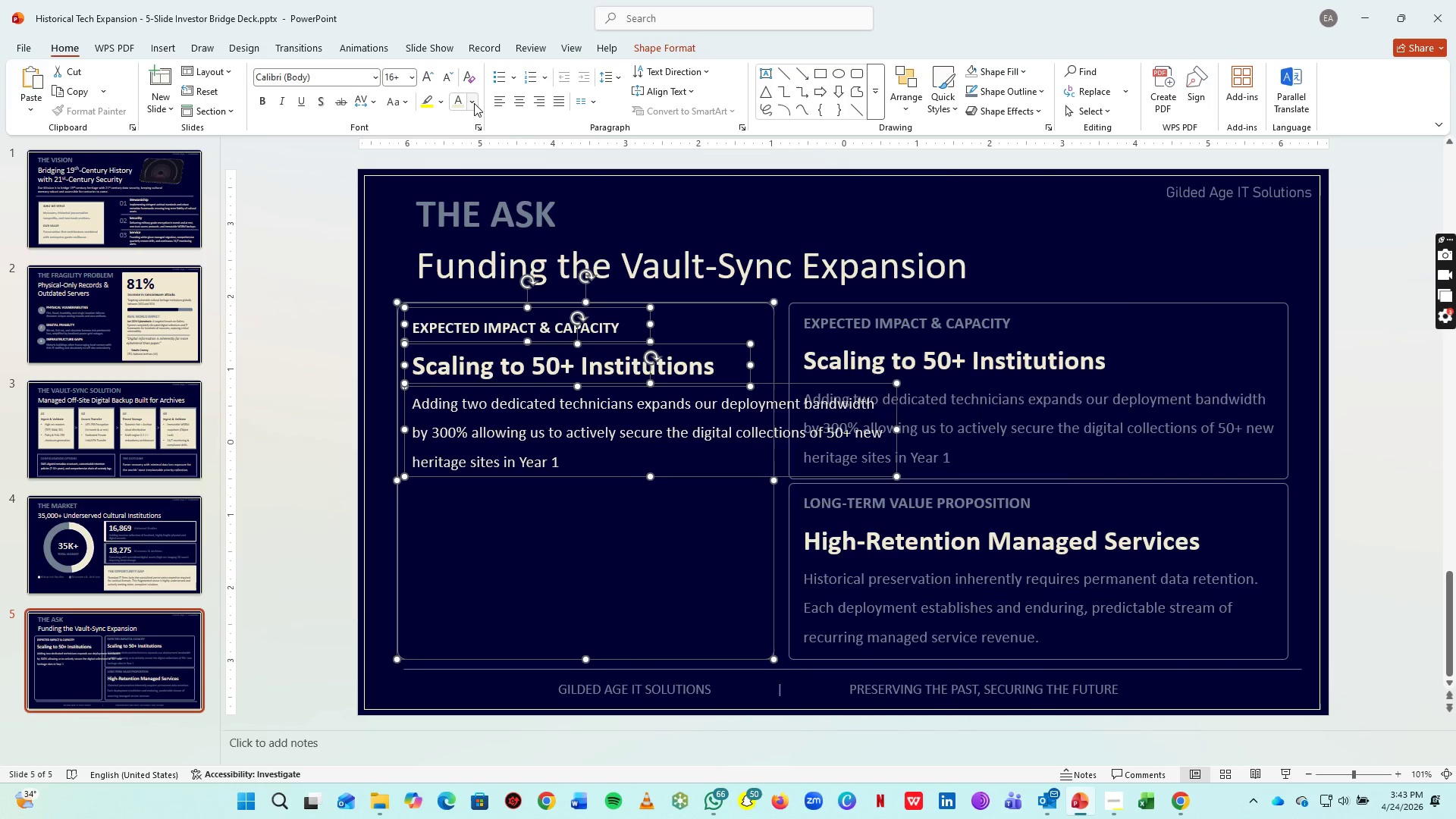 
left_click([474, 103])
 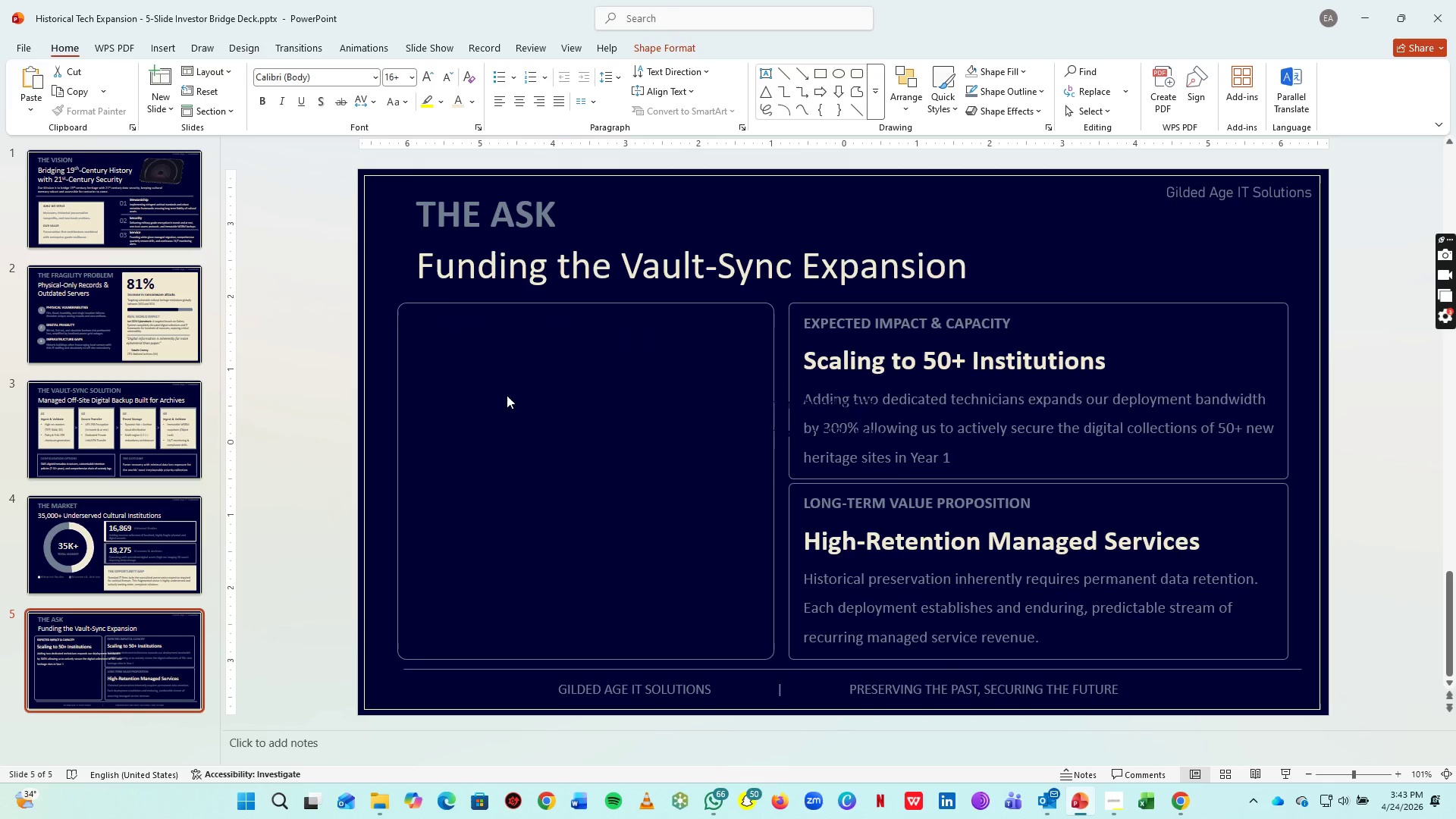 
double_click([568, 600])
 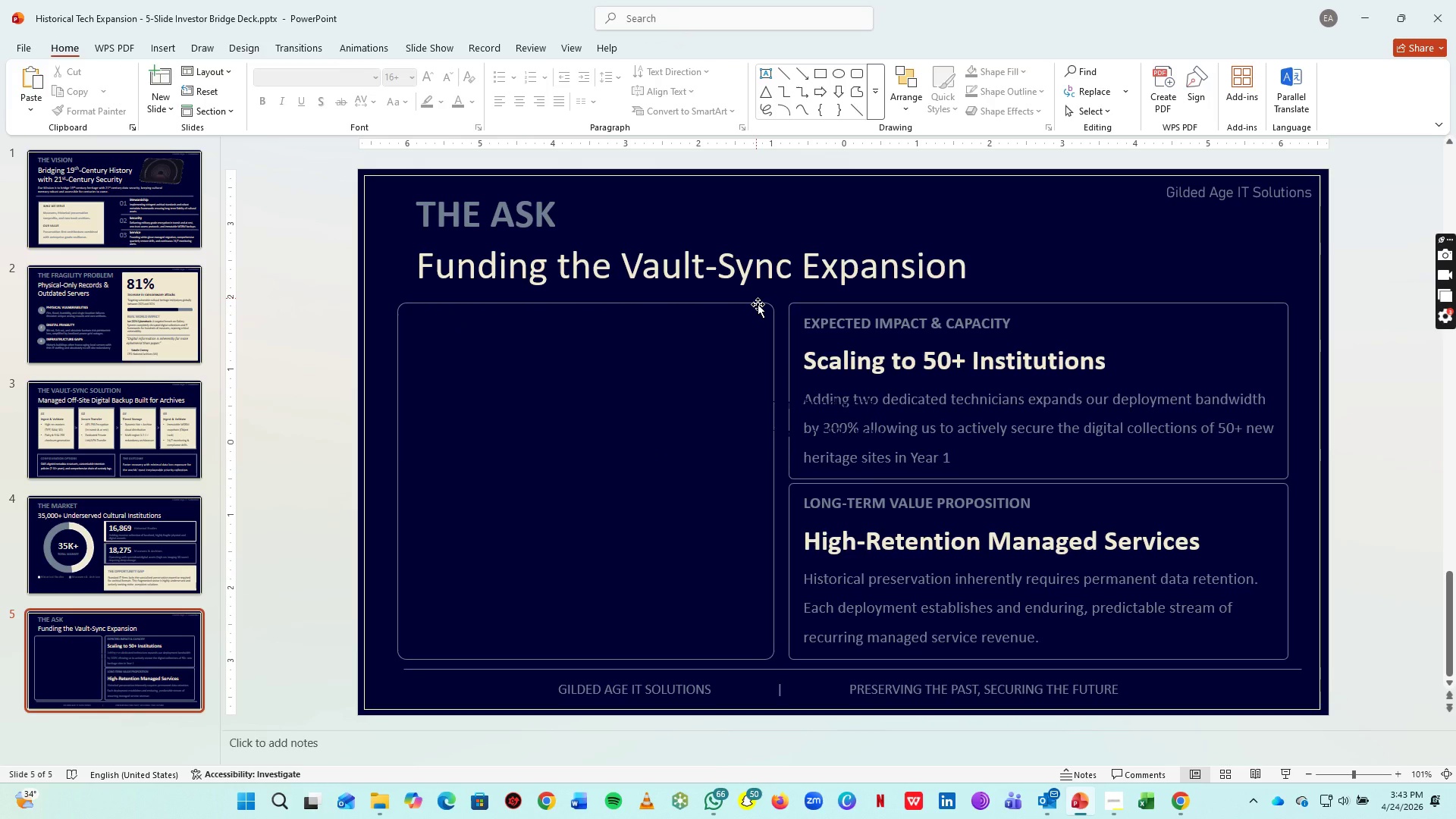 
left_click([758, 305])
 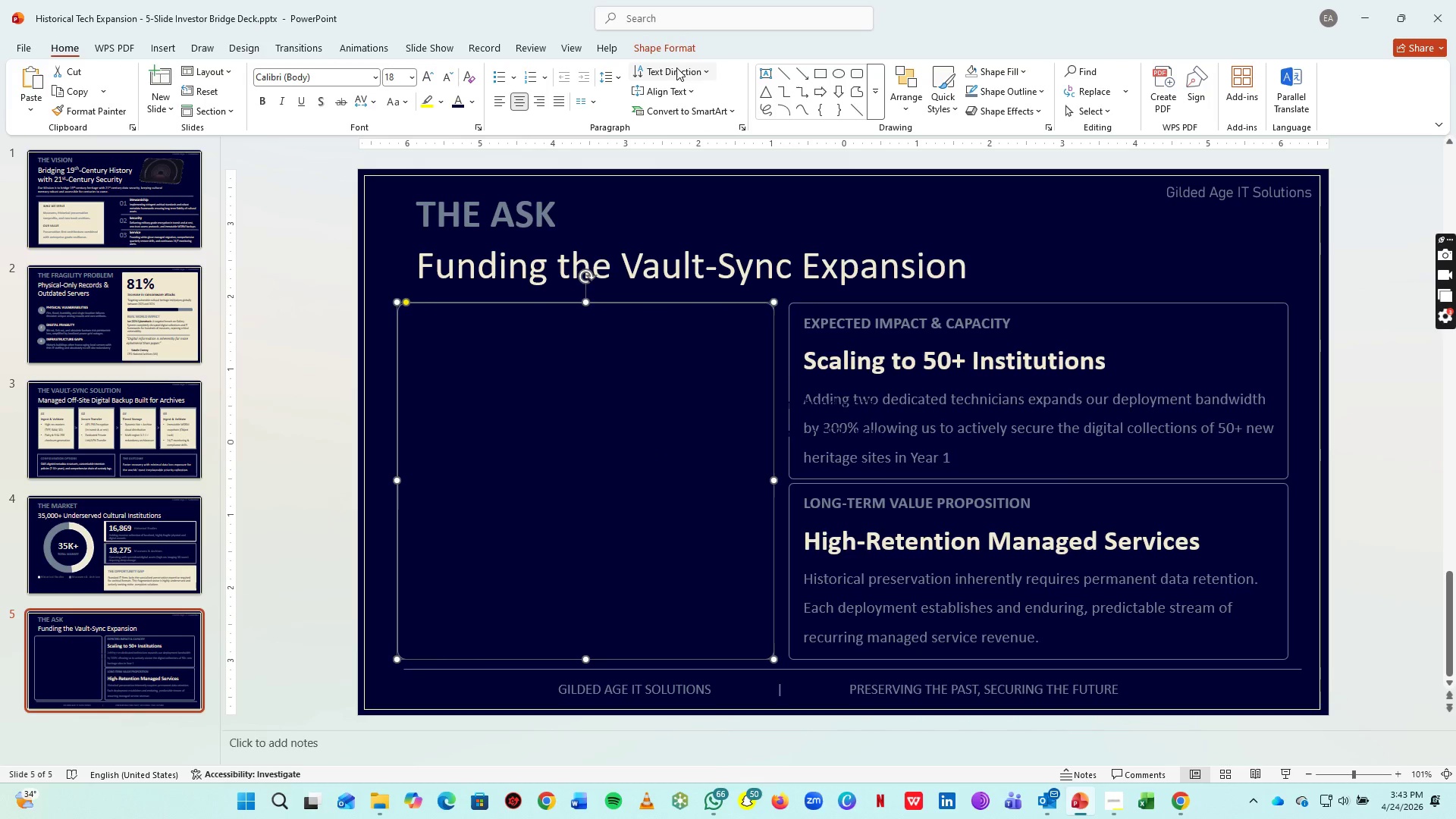 
left_click_drag(start_coordinate=[683, 51], to_coordinate=[610, 350])
 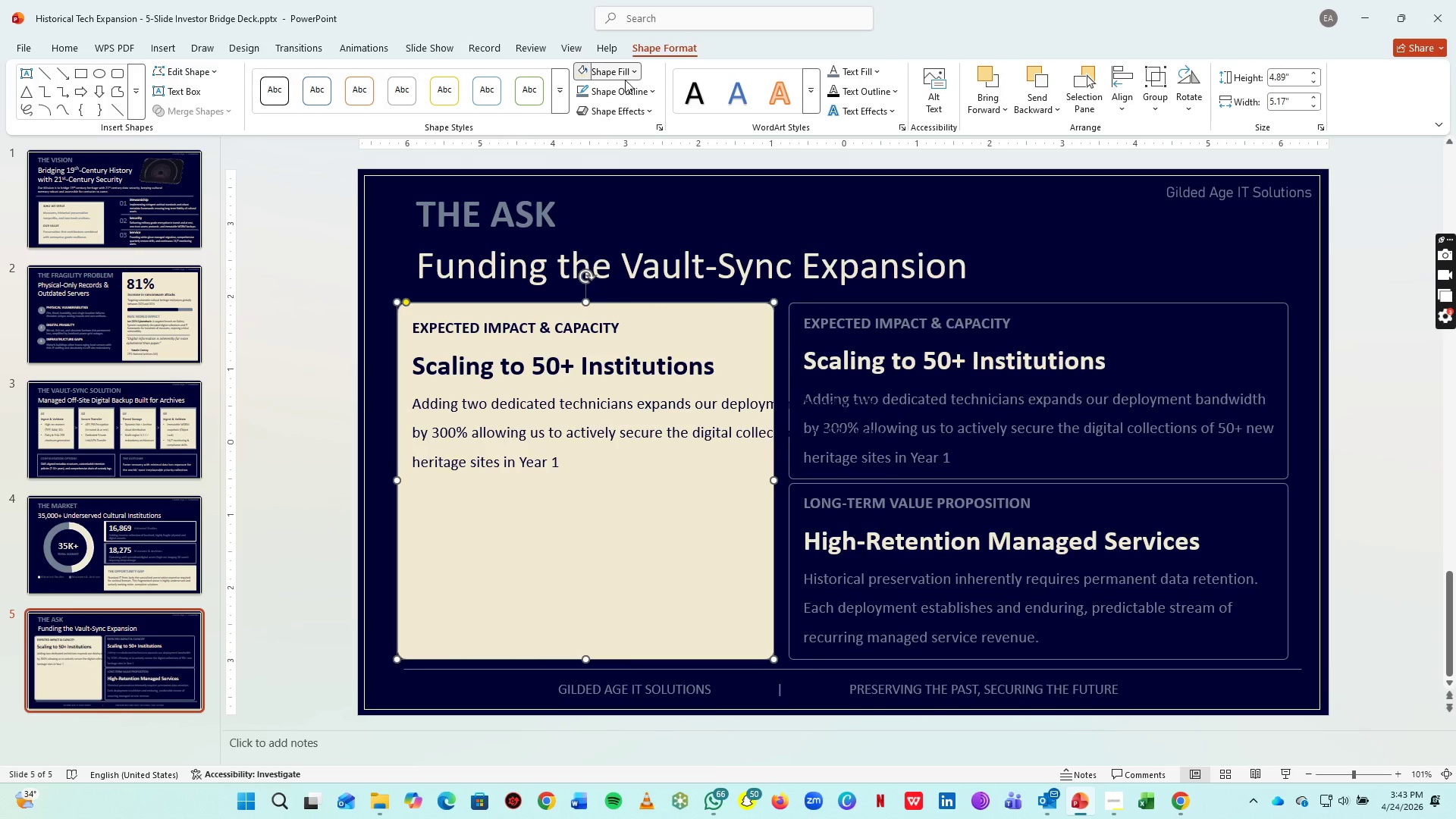 
left_click([610, 350])
 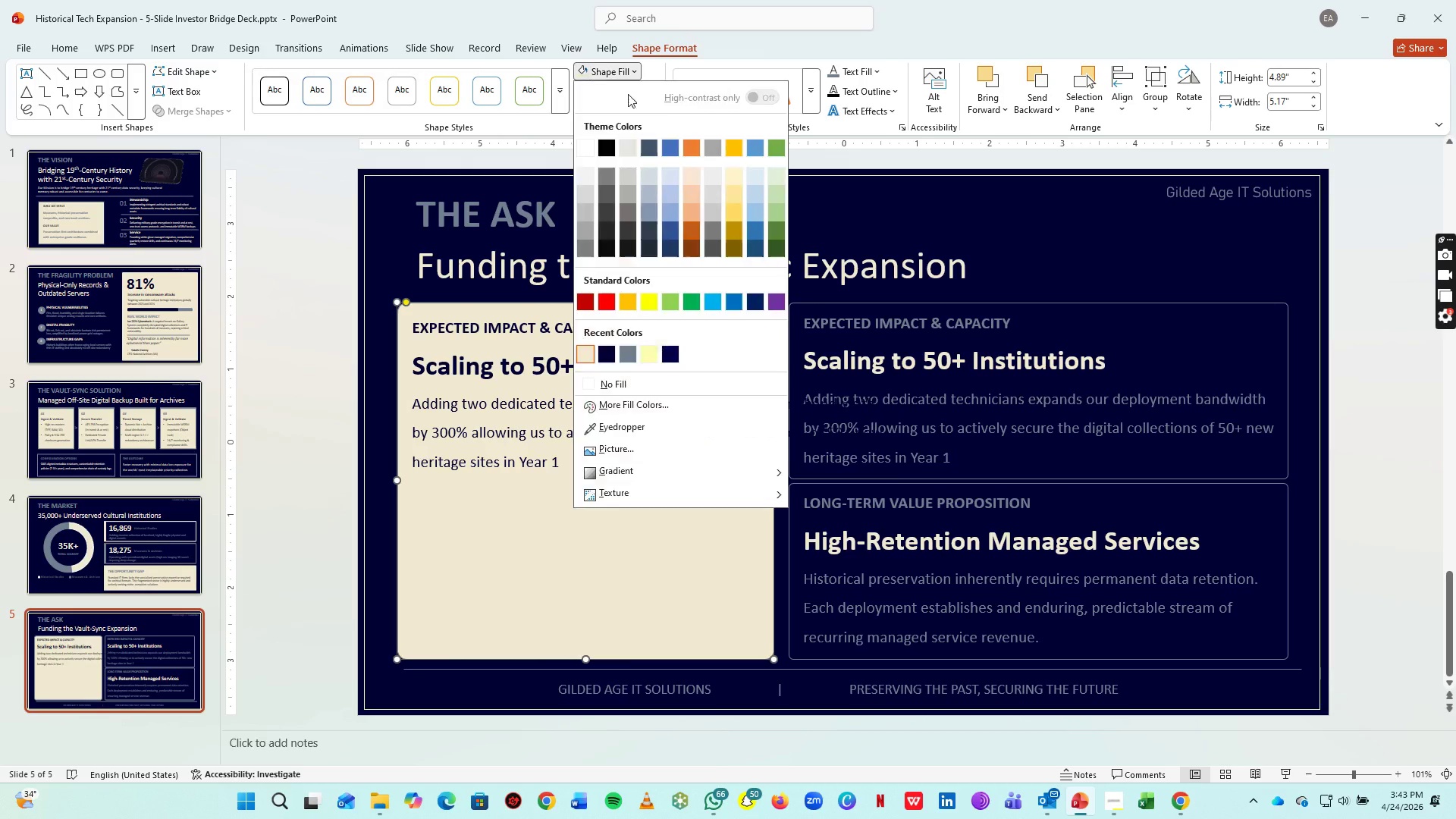 
double_click([628, 96])
 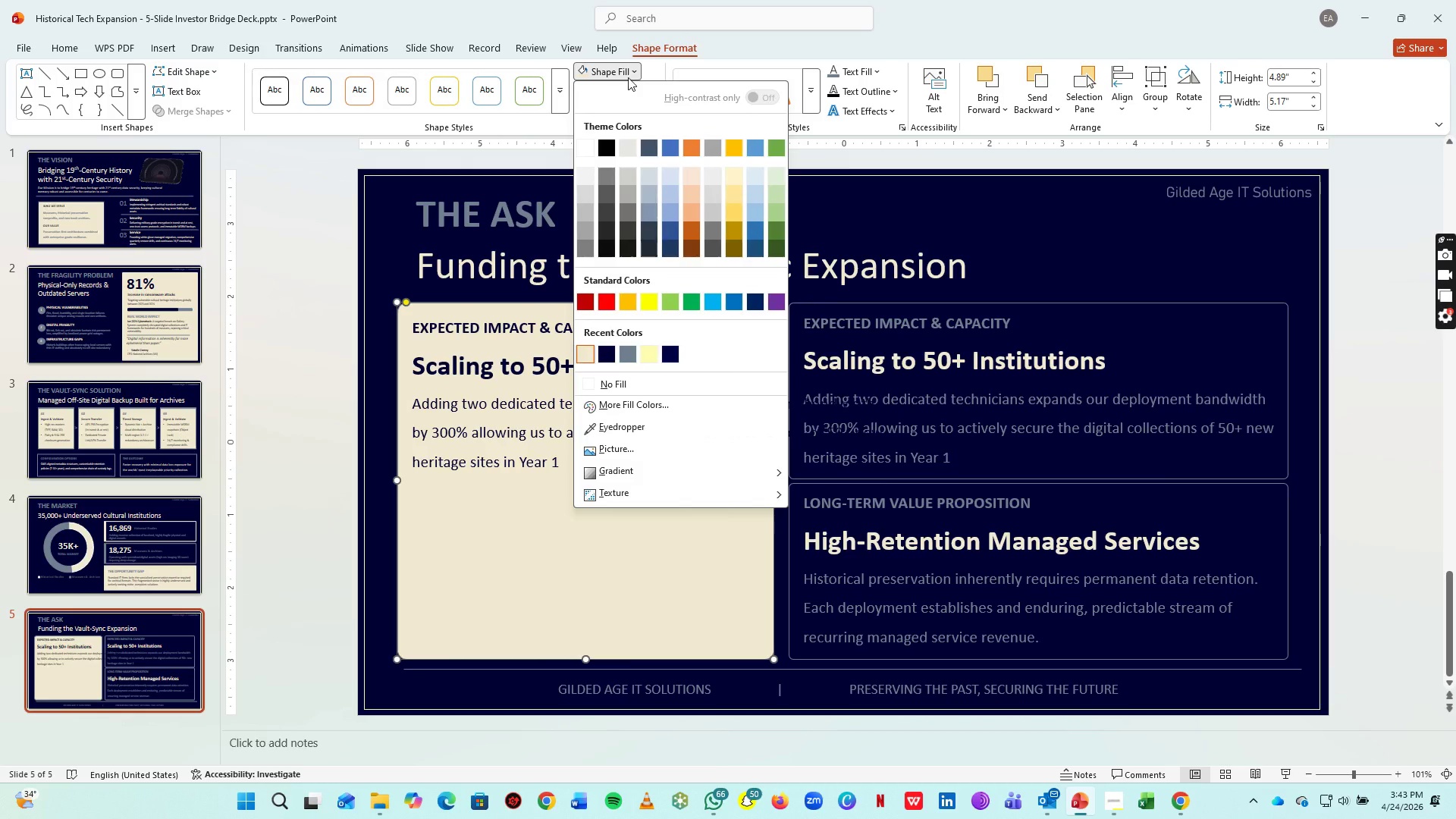 
left_click([628, 77])
 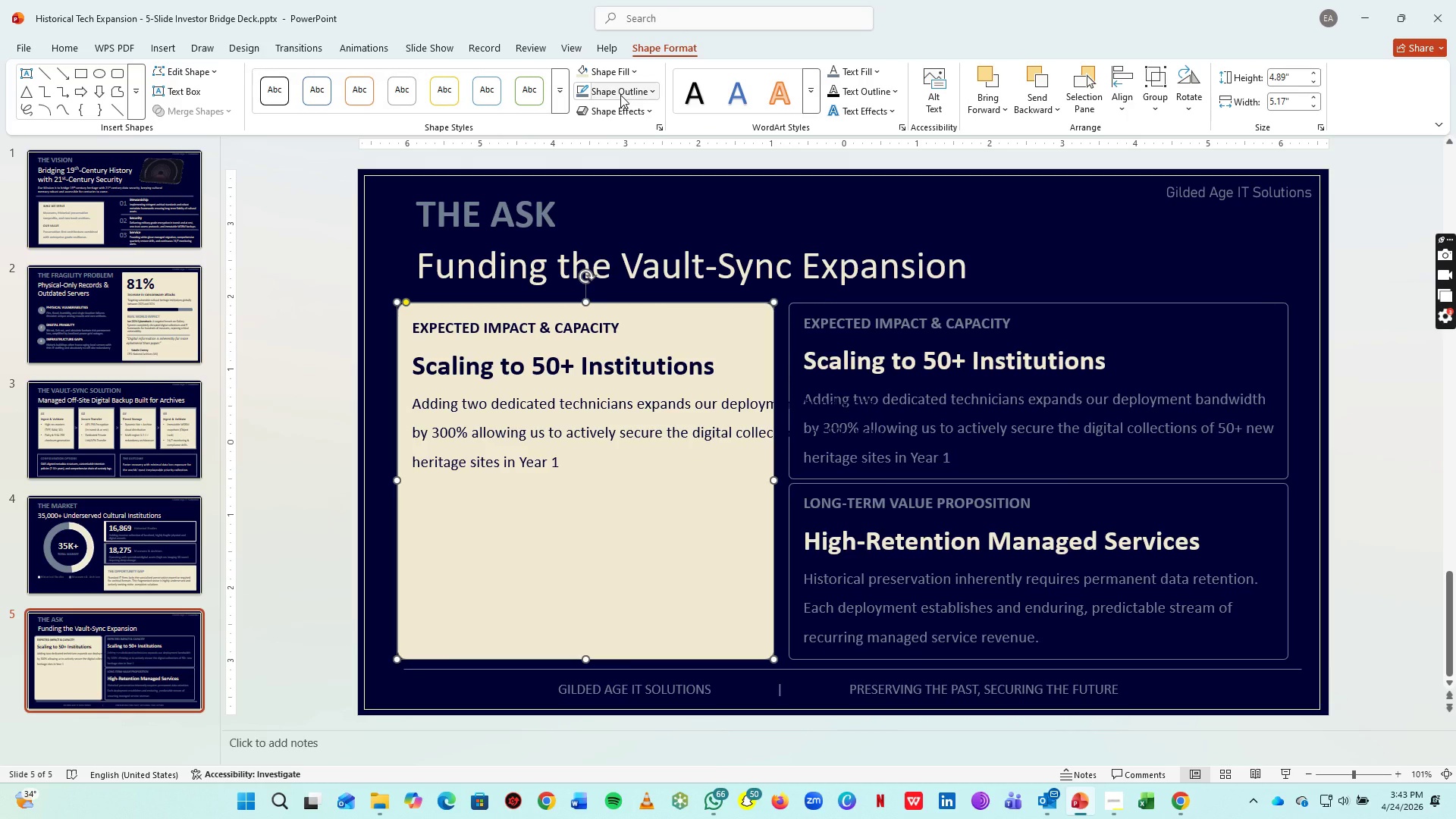 
left_click([620, 94])
 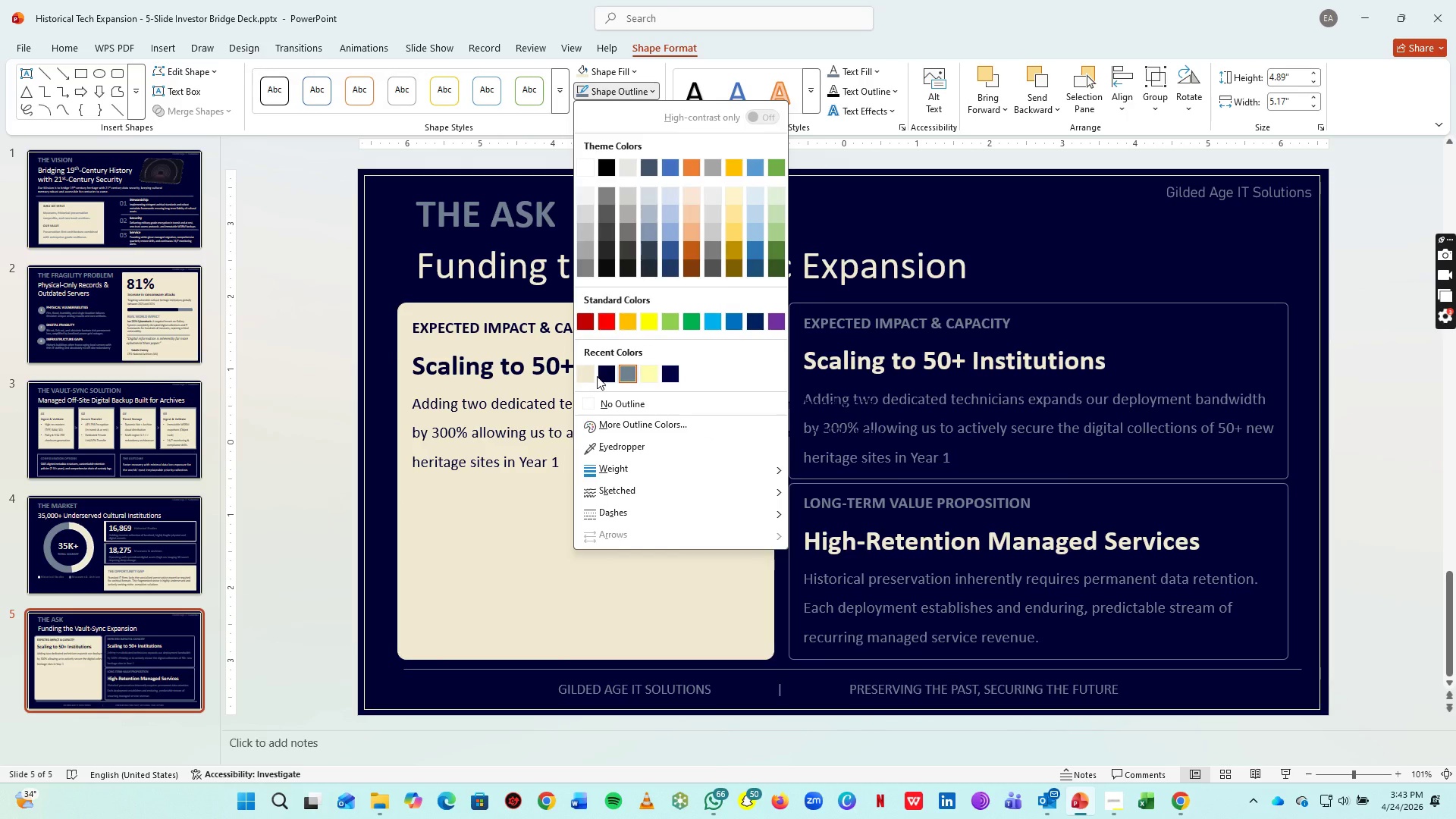 
left_click([590, 376])
 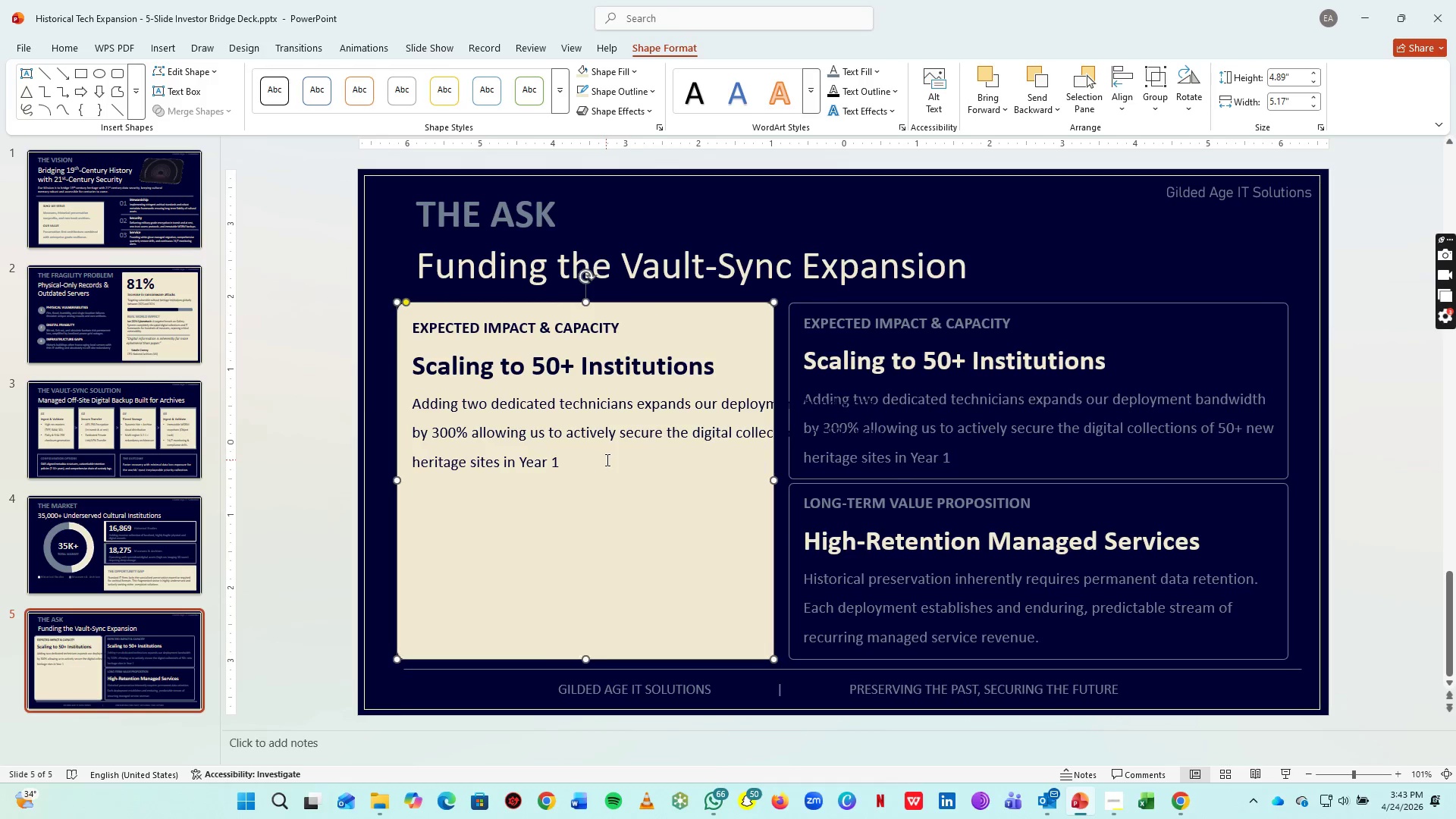 
double_click([606, 460])
 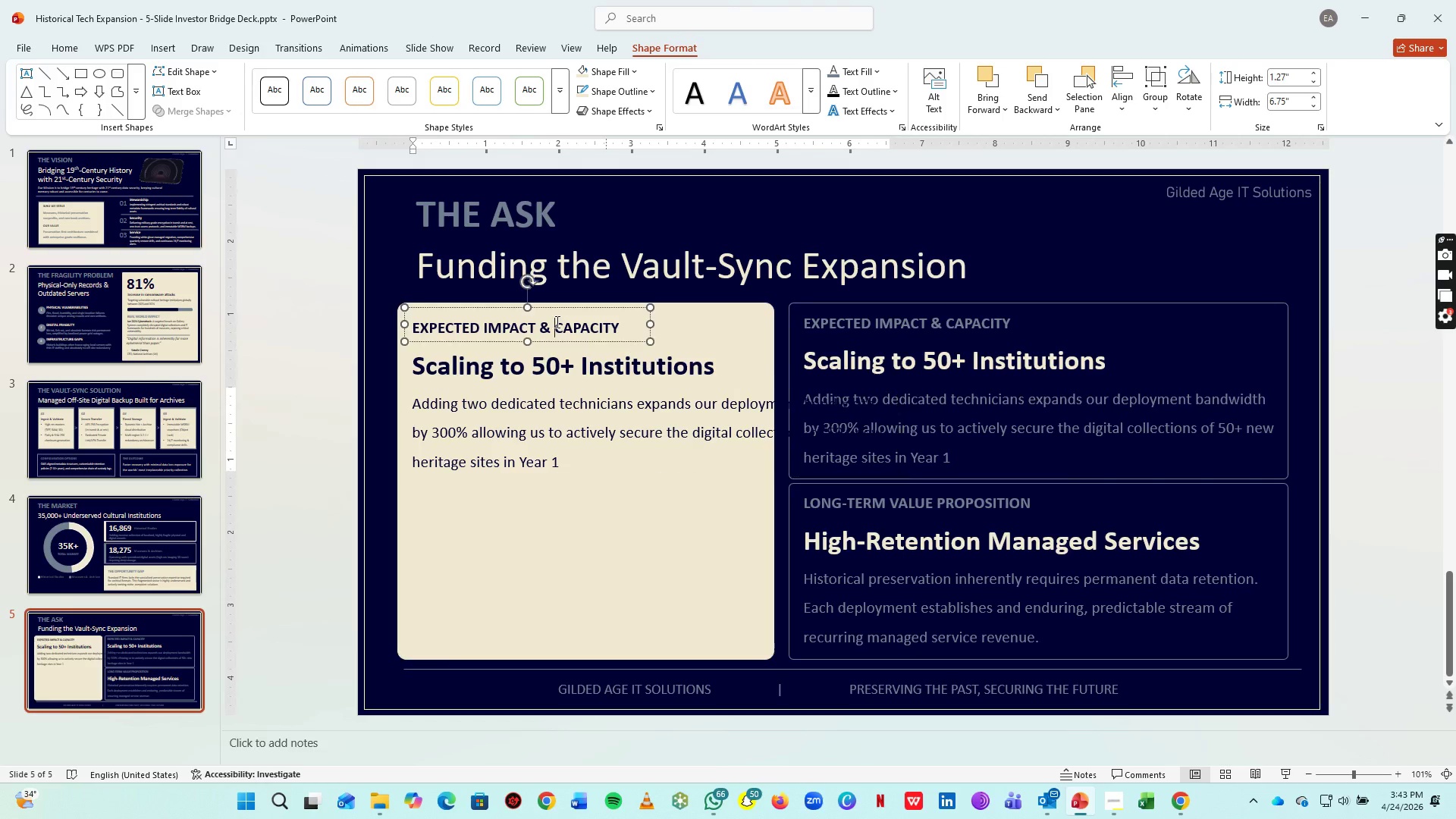 
triple_click([556, 322])
 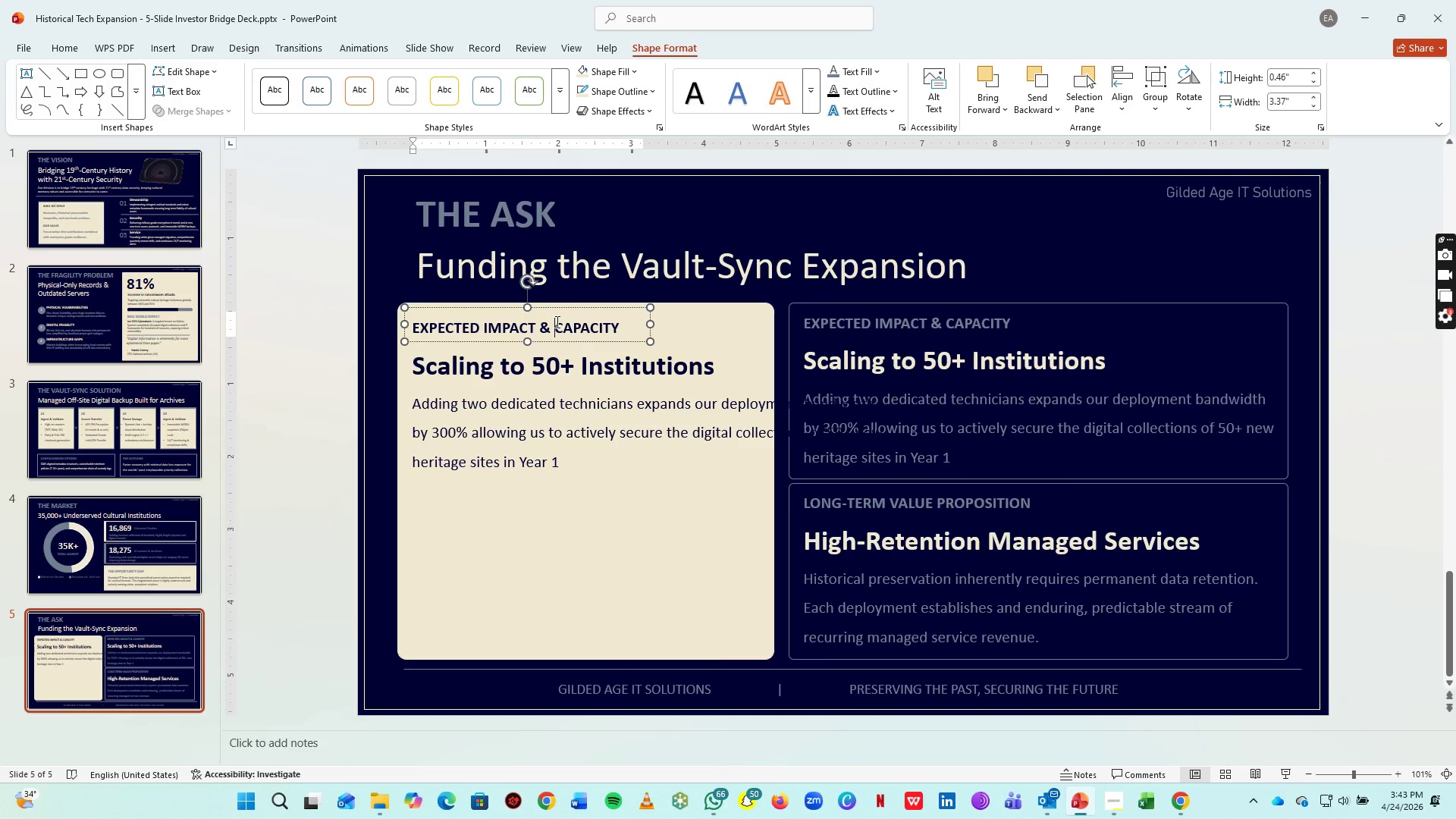 
key(Control+A)
 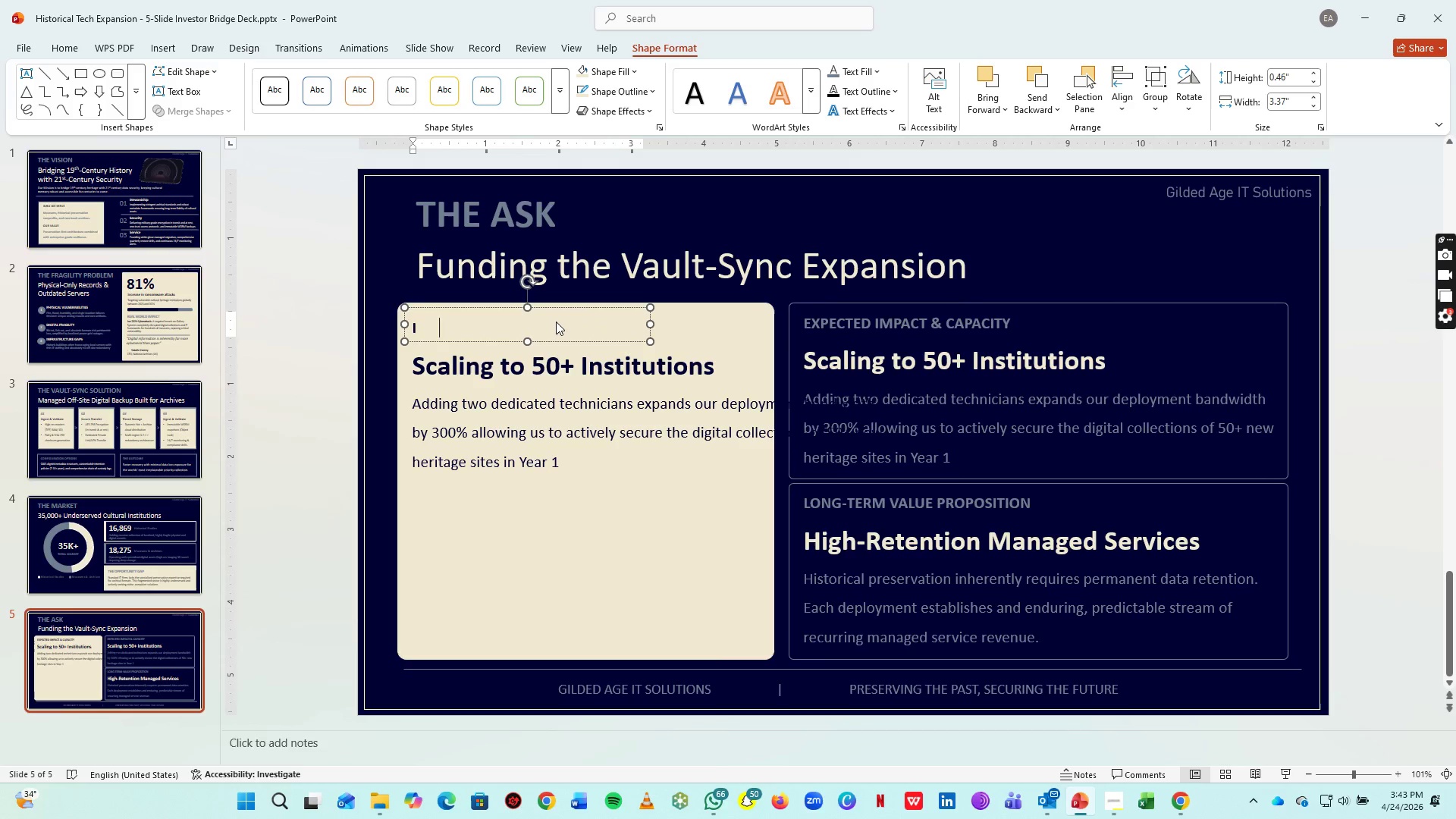 
type(INVESTMENT REQUEST)
 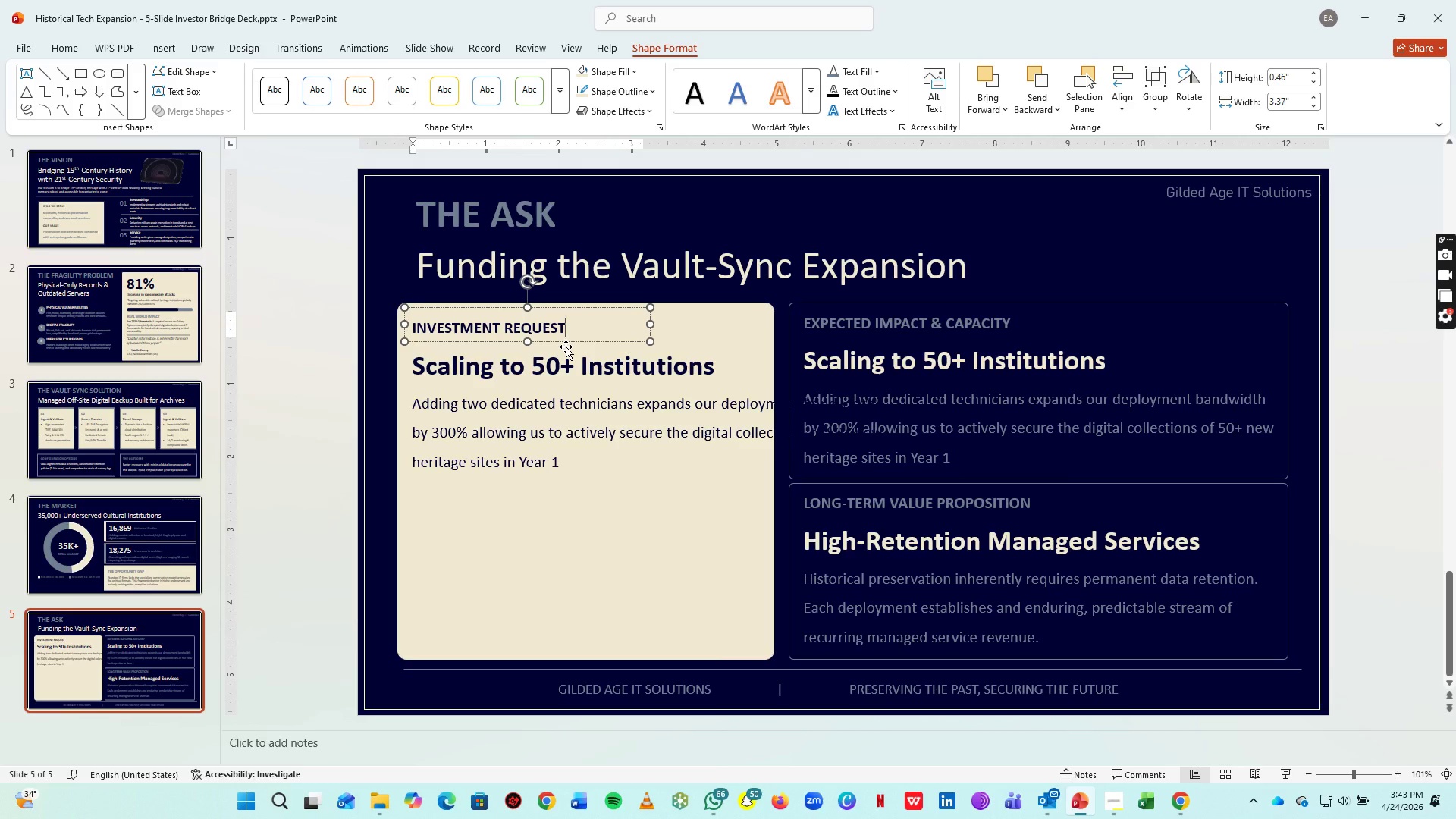 
left_click([563, 361])
 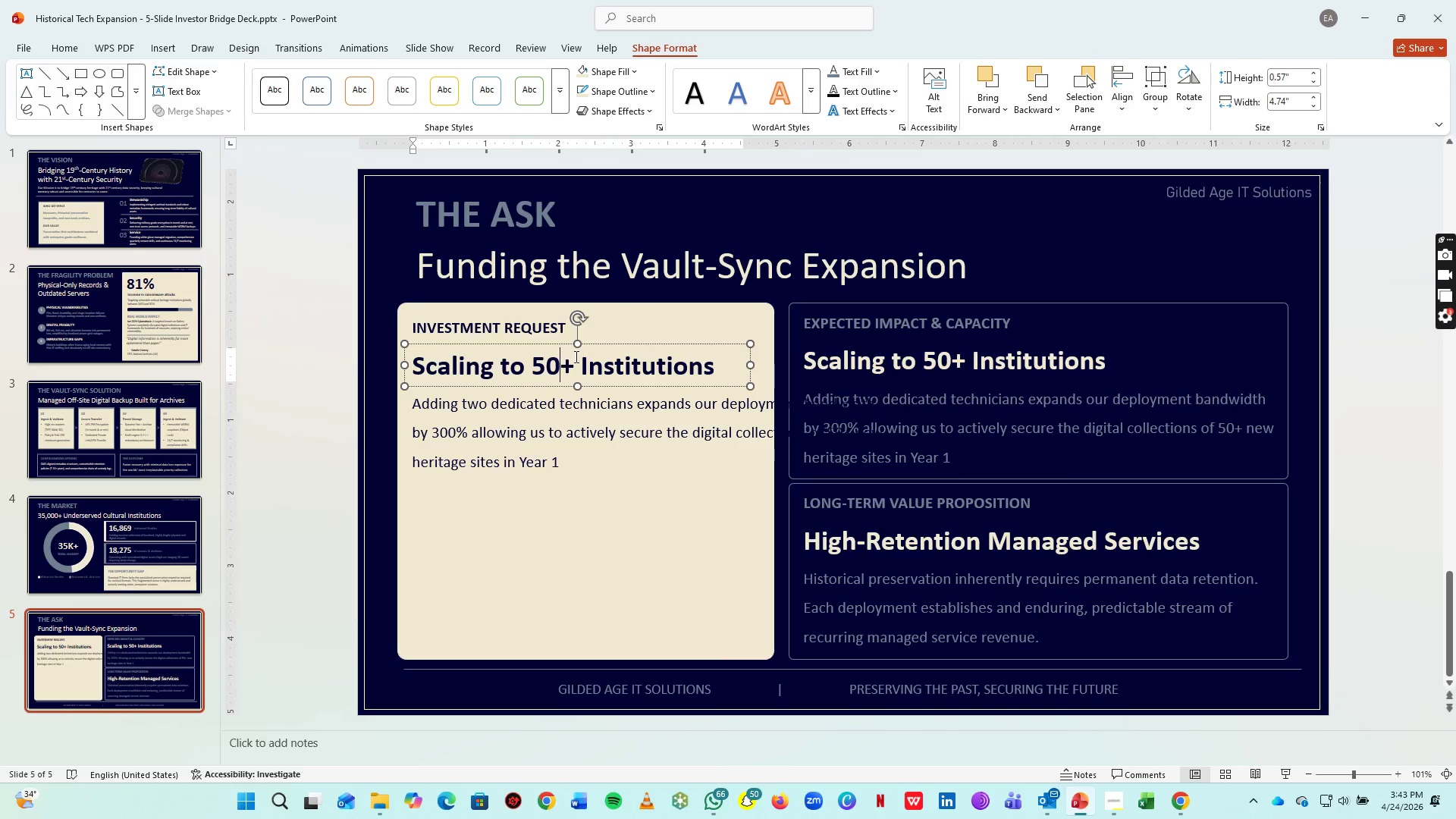 
key(Control+A)
 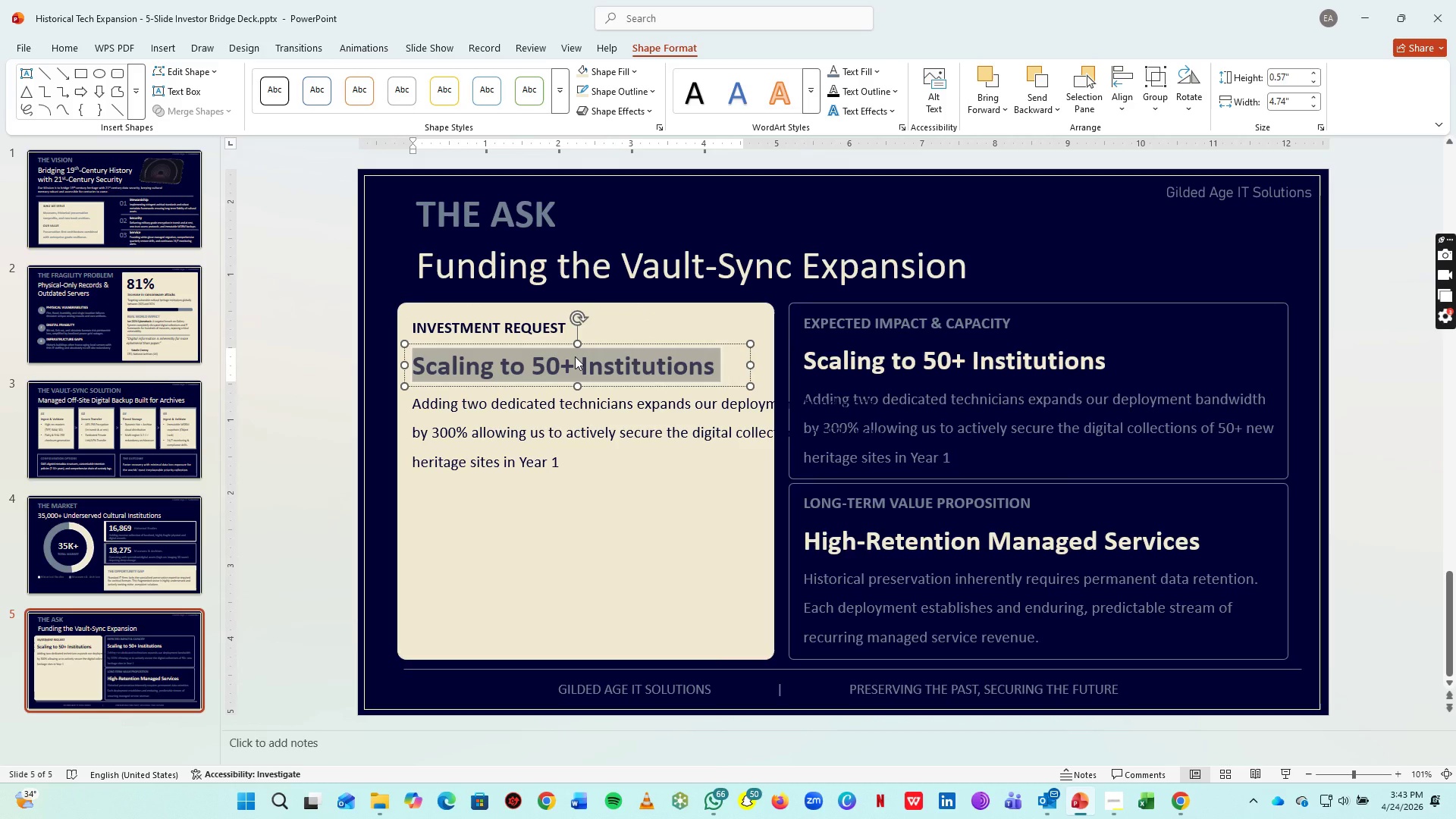 
type($250,000)
 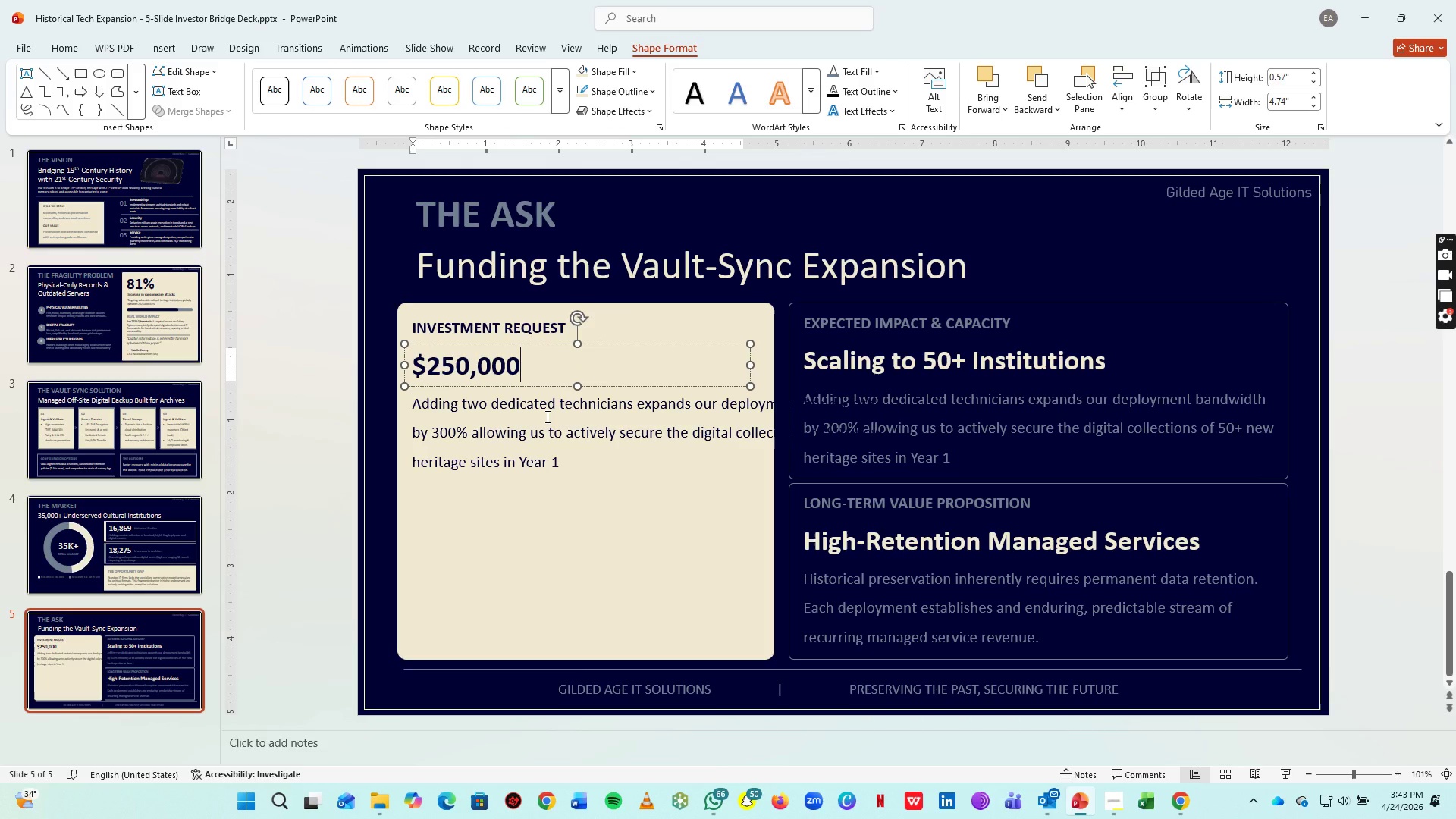 
left_click([546, 422])
 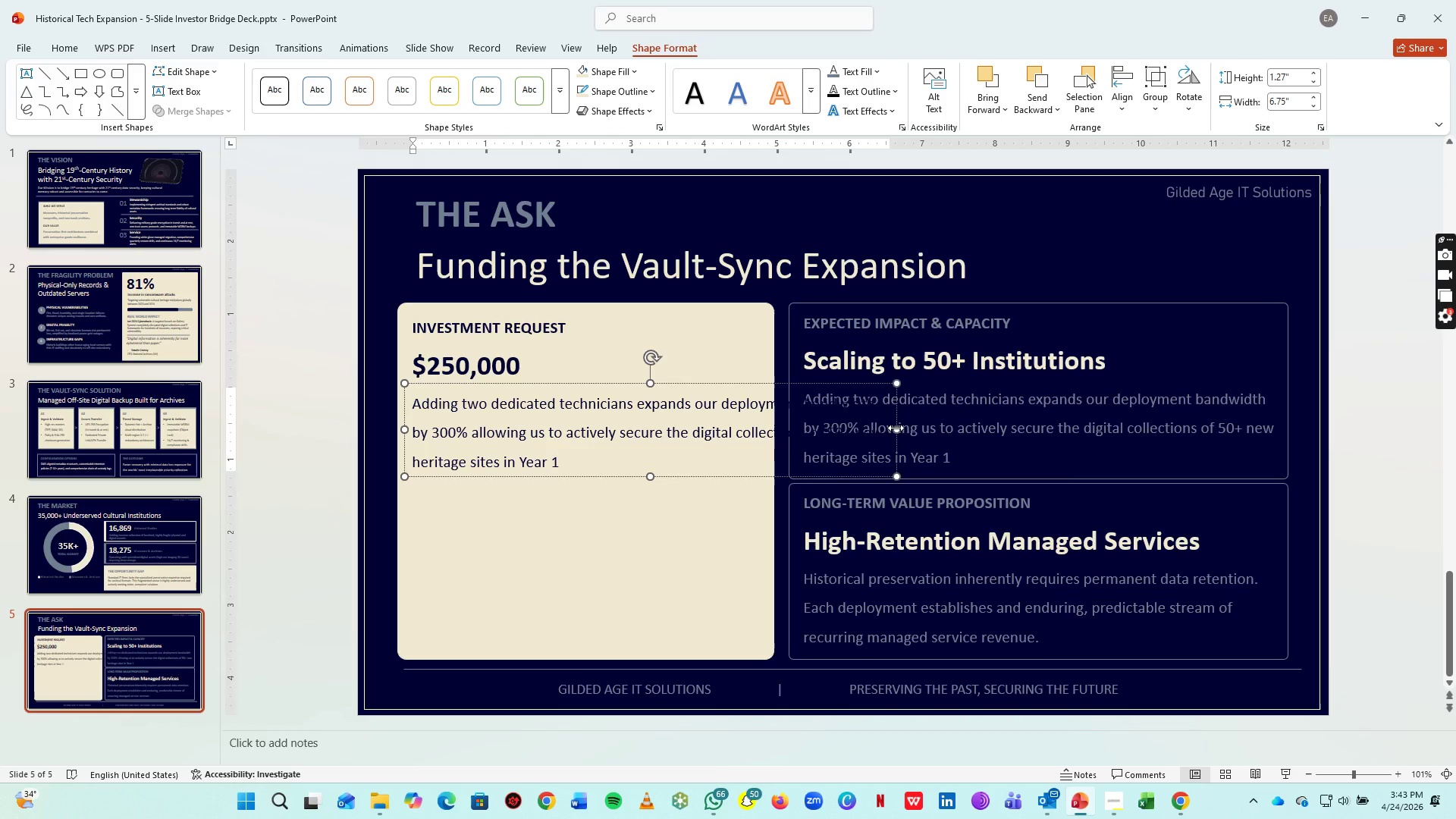 
left_click_drag(start_coordinate=[896, 428], to_coordinate=[755, 425])
 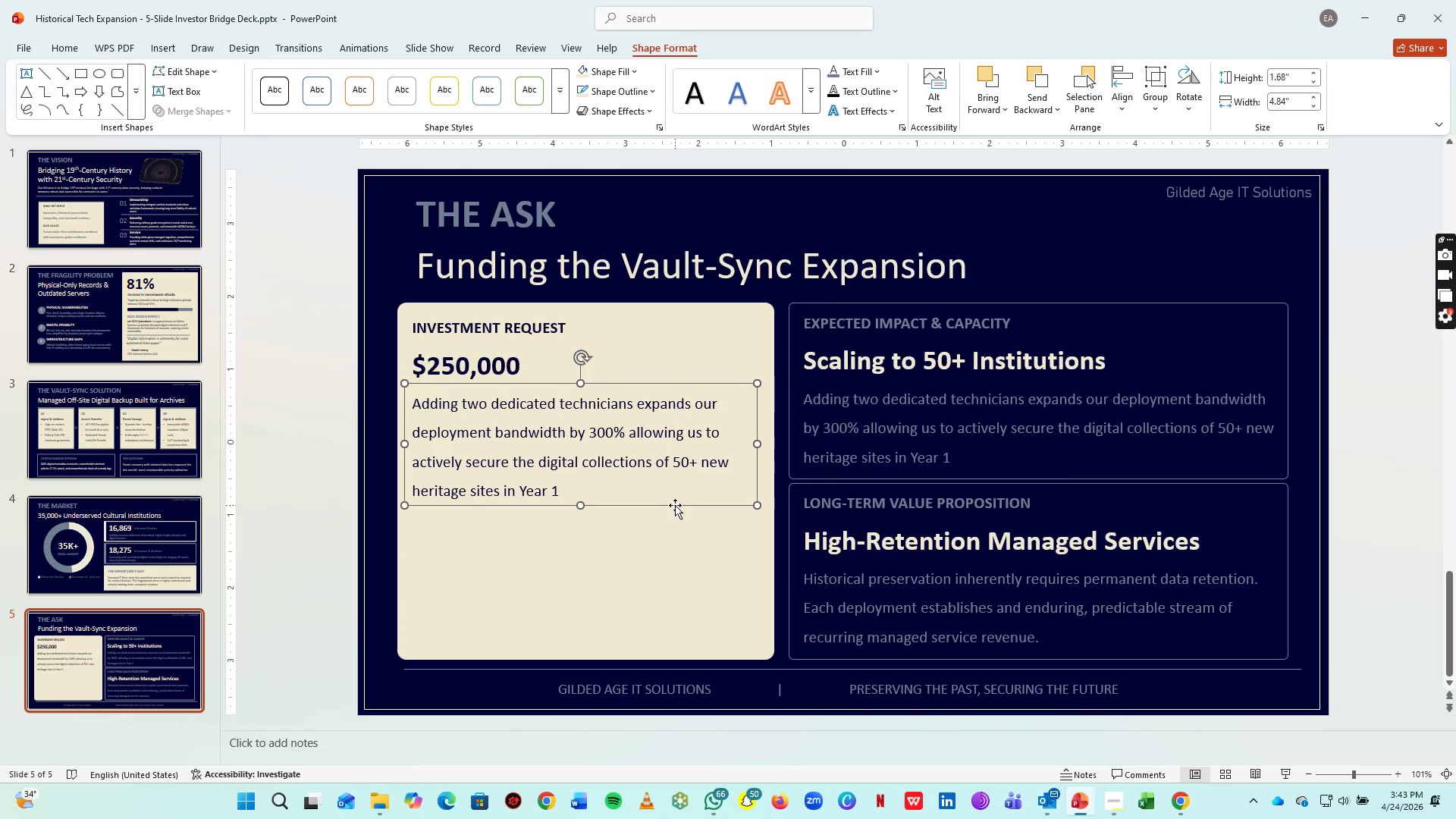 
left_click_drag(start_coordinate=[675, 504], to_coordinate=[674, 616])
 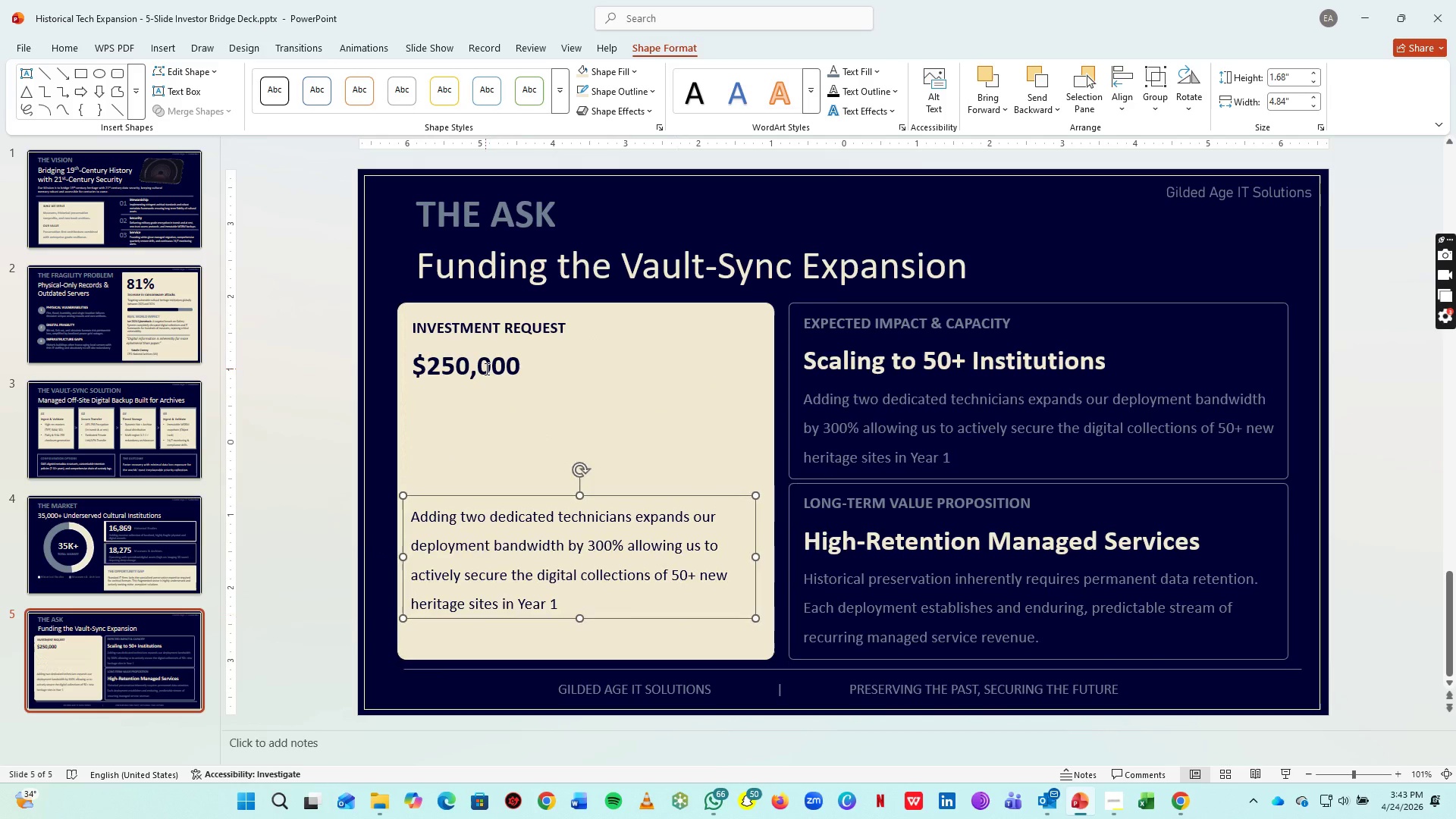 
left_click([485, 369])
 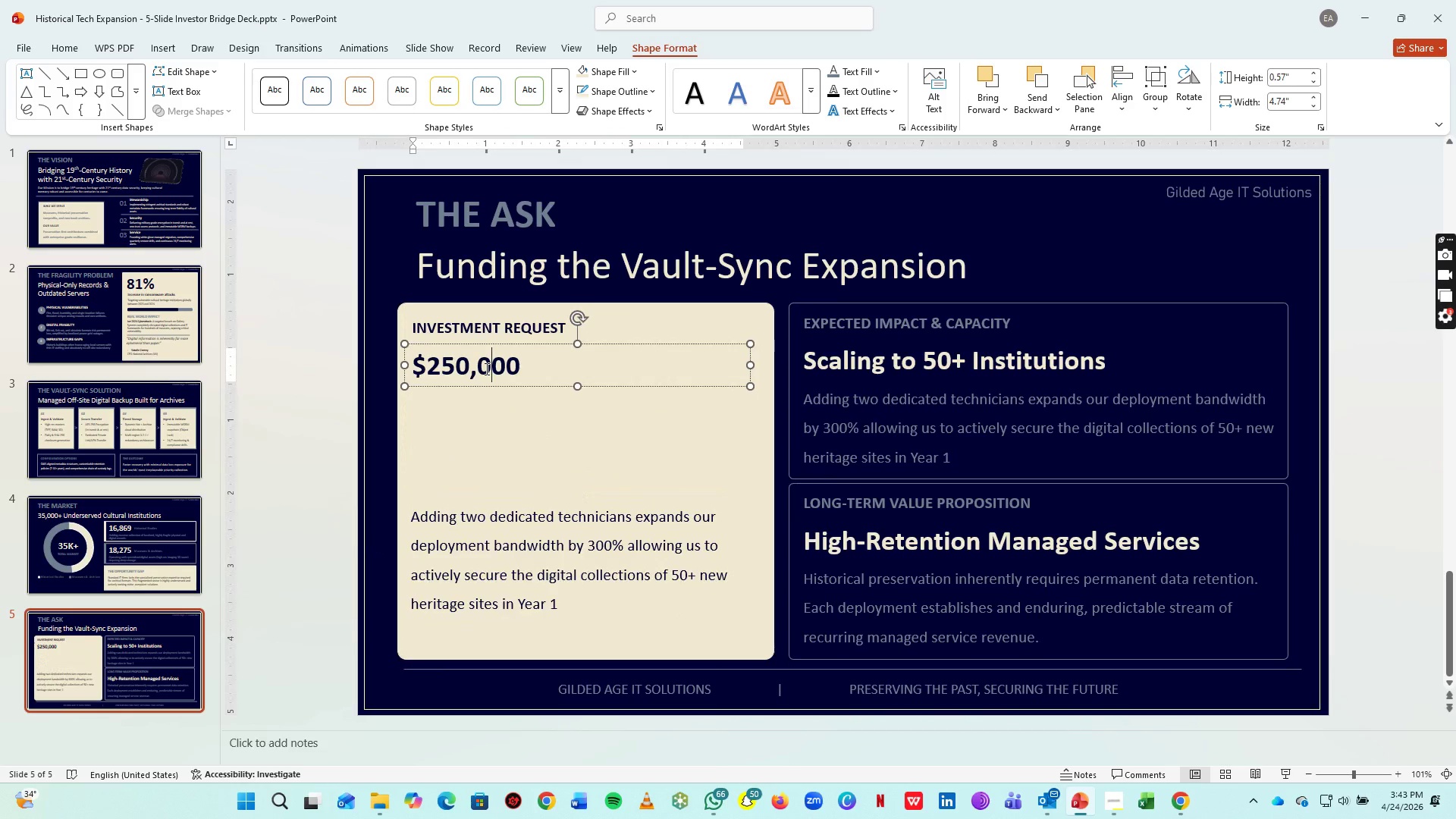 
key(Control+A)
 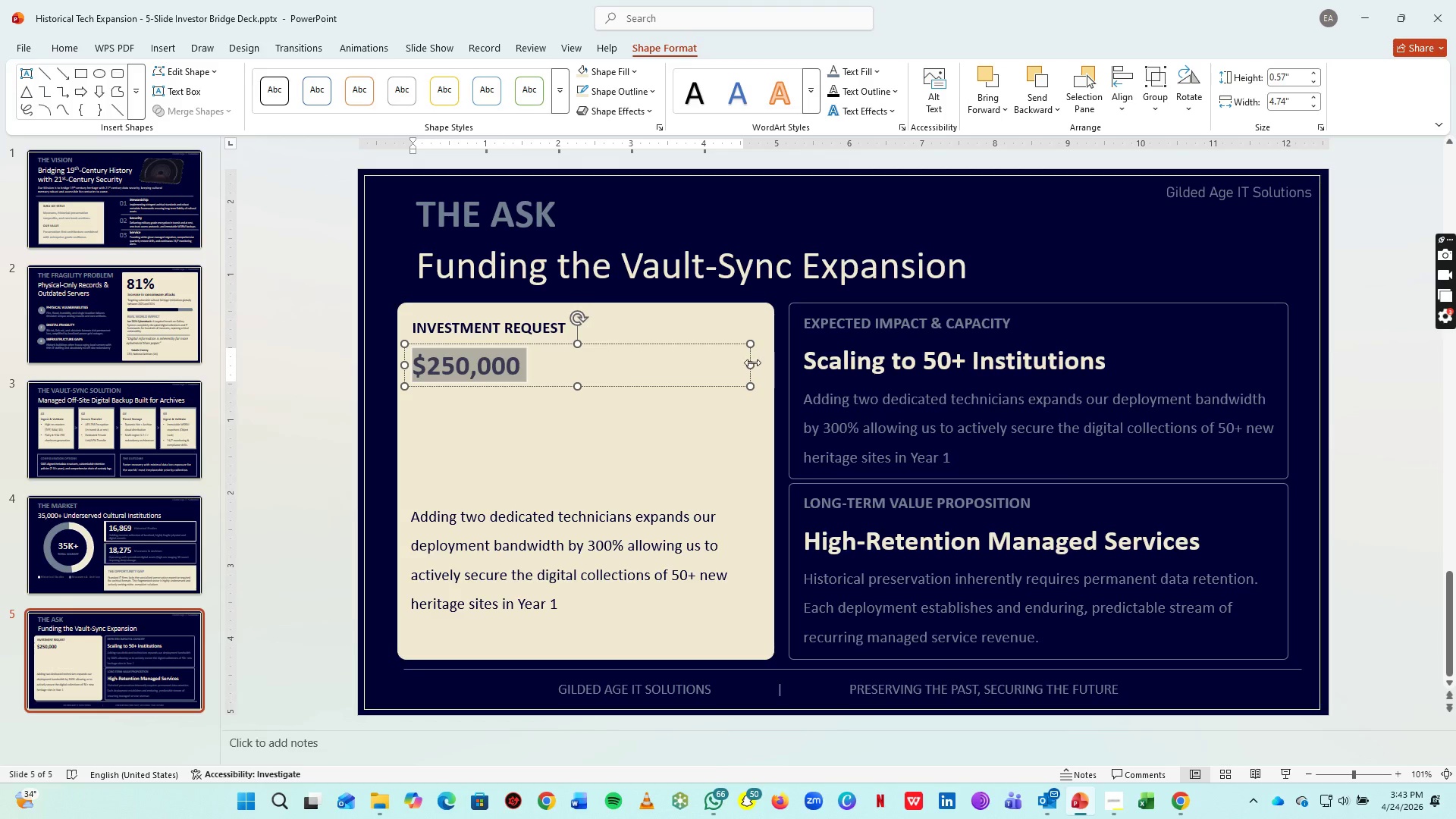 
left_click_drag(start_coordinate=[752, 363], to_coordinate=[614, 377])
 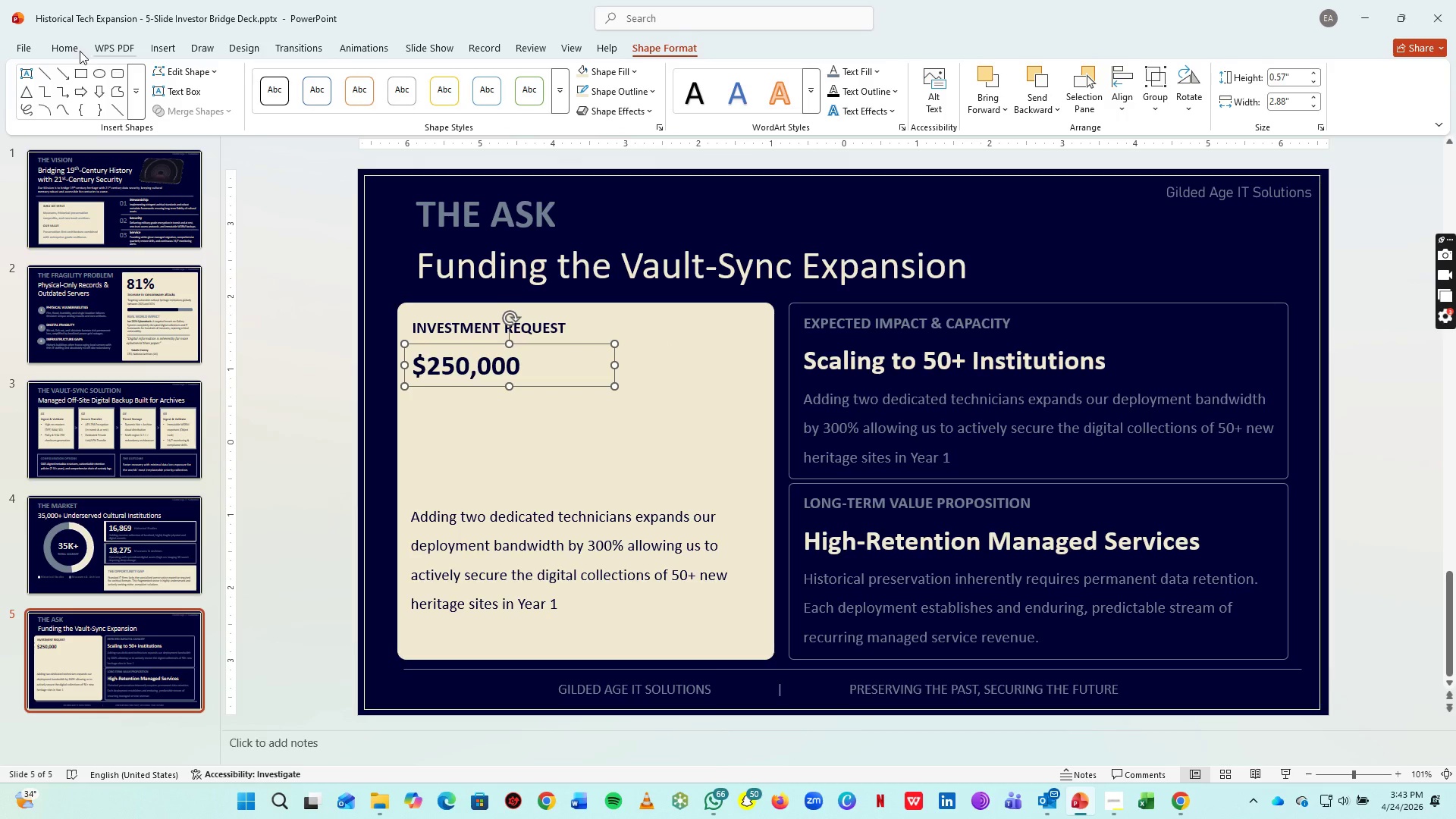 
left_click([69, 46])
 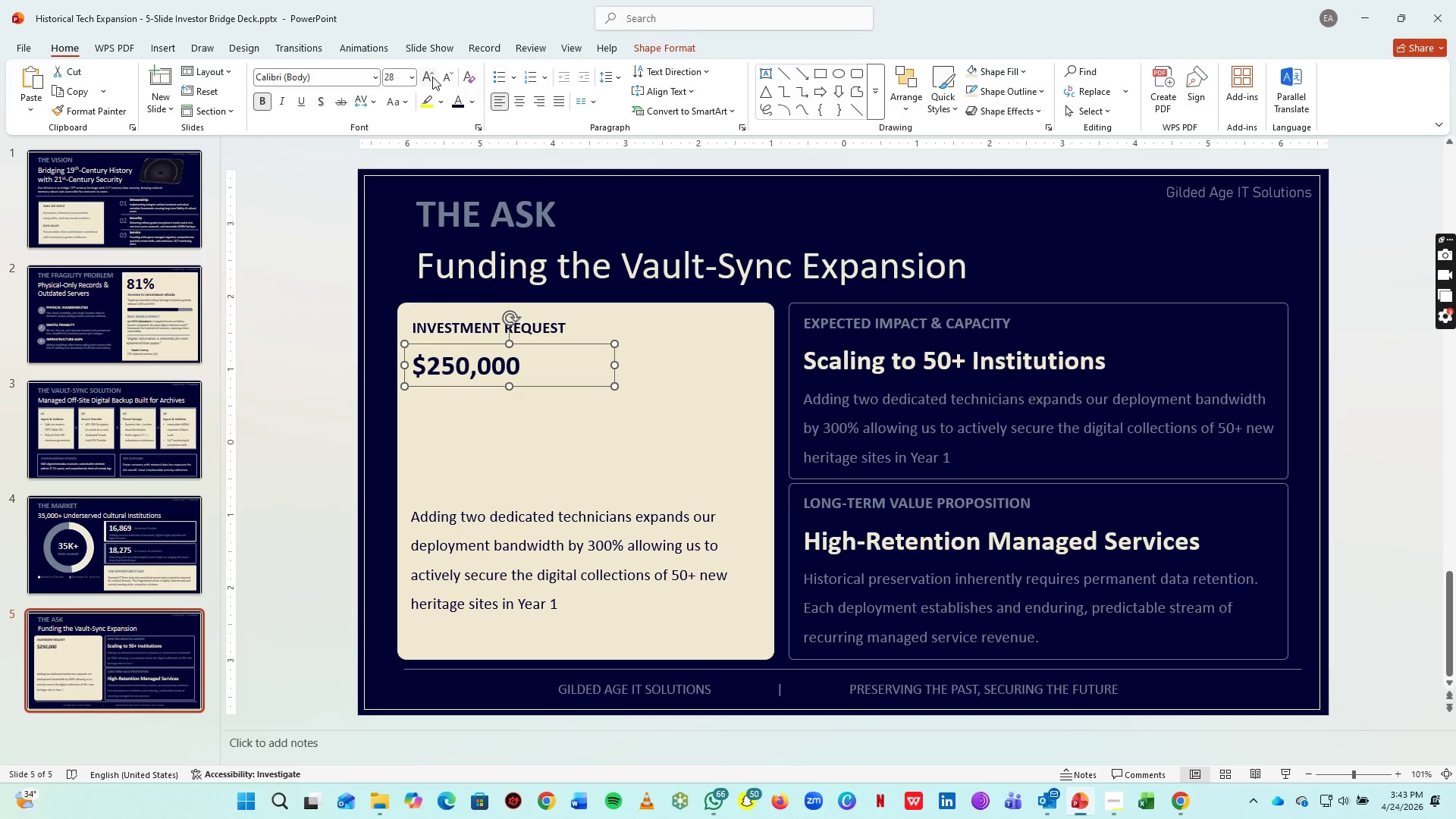 
double_click([432, 77])
 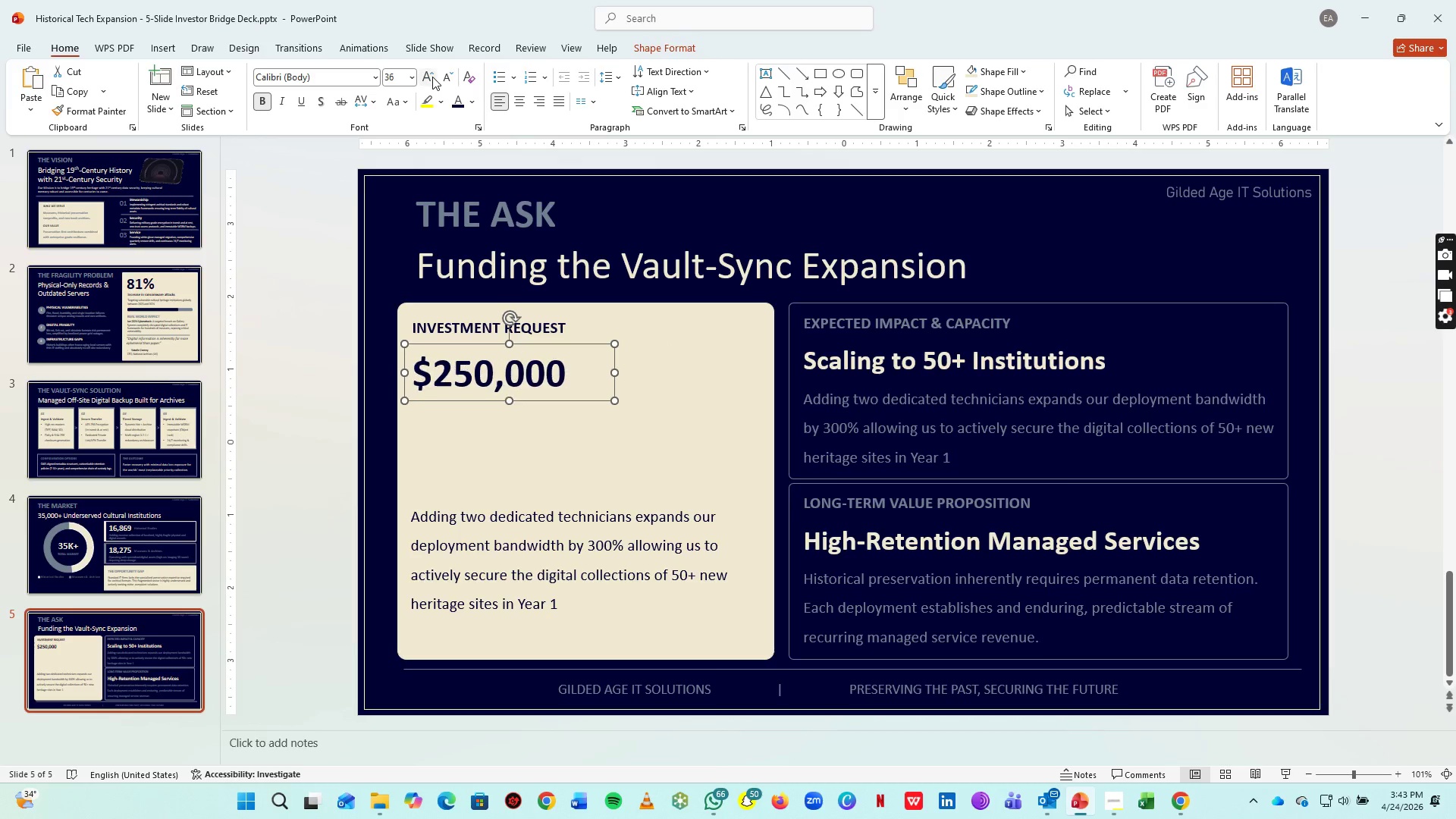 
triple_click([432, 77])
 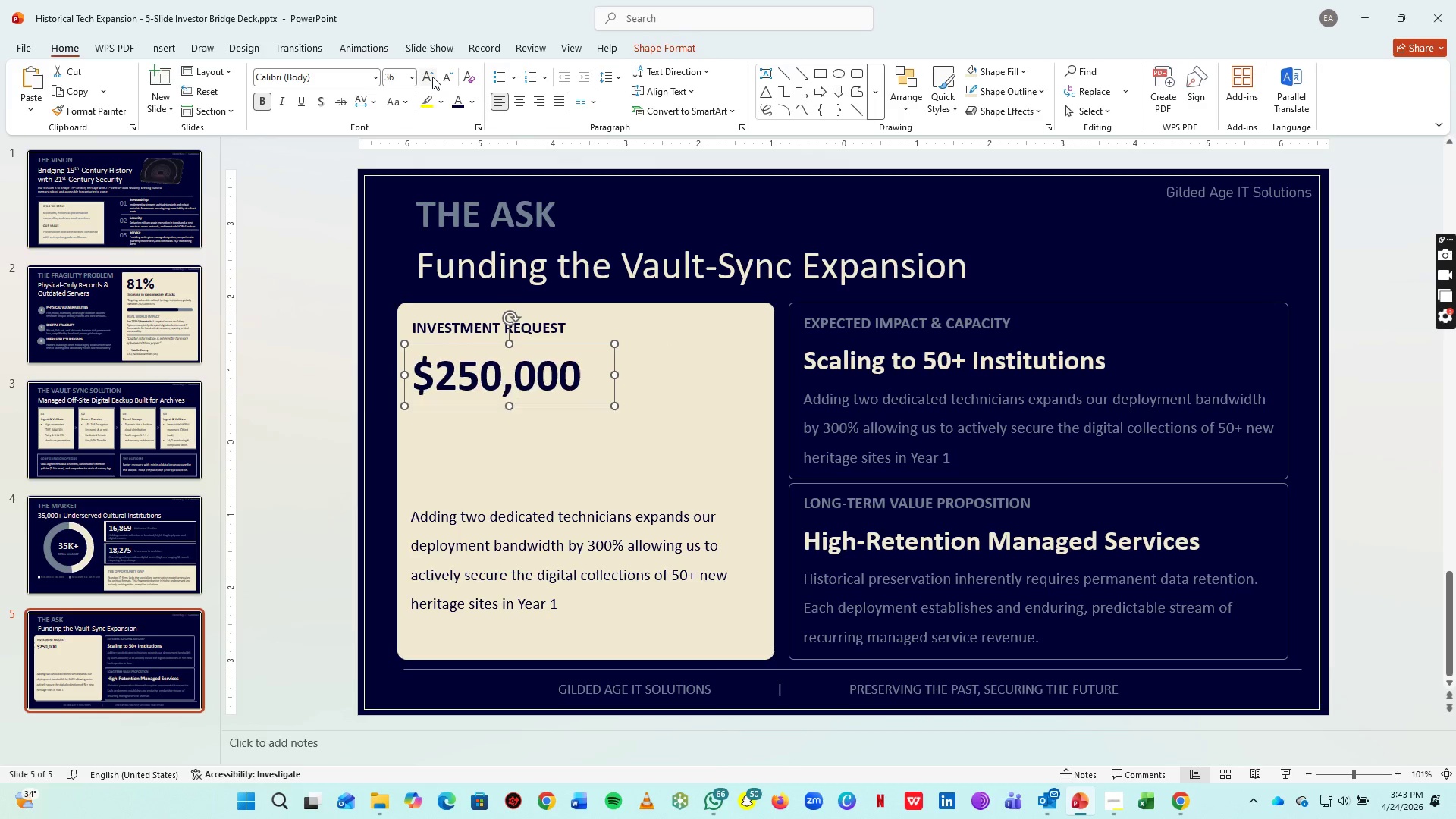 
triple_click([432, 77])
 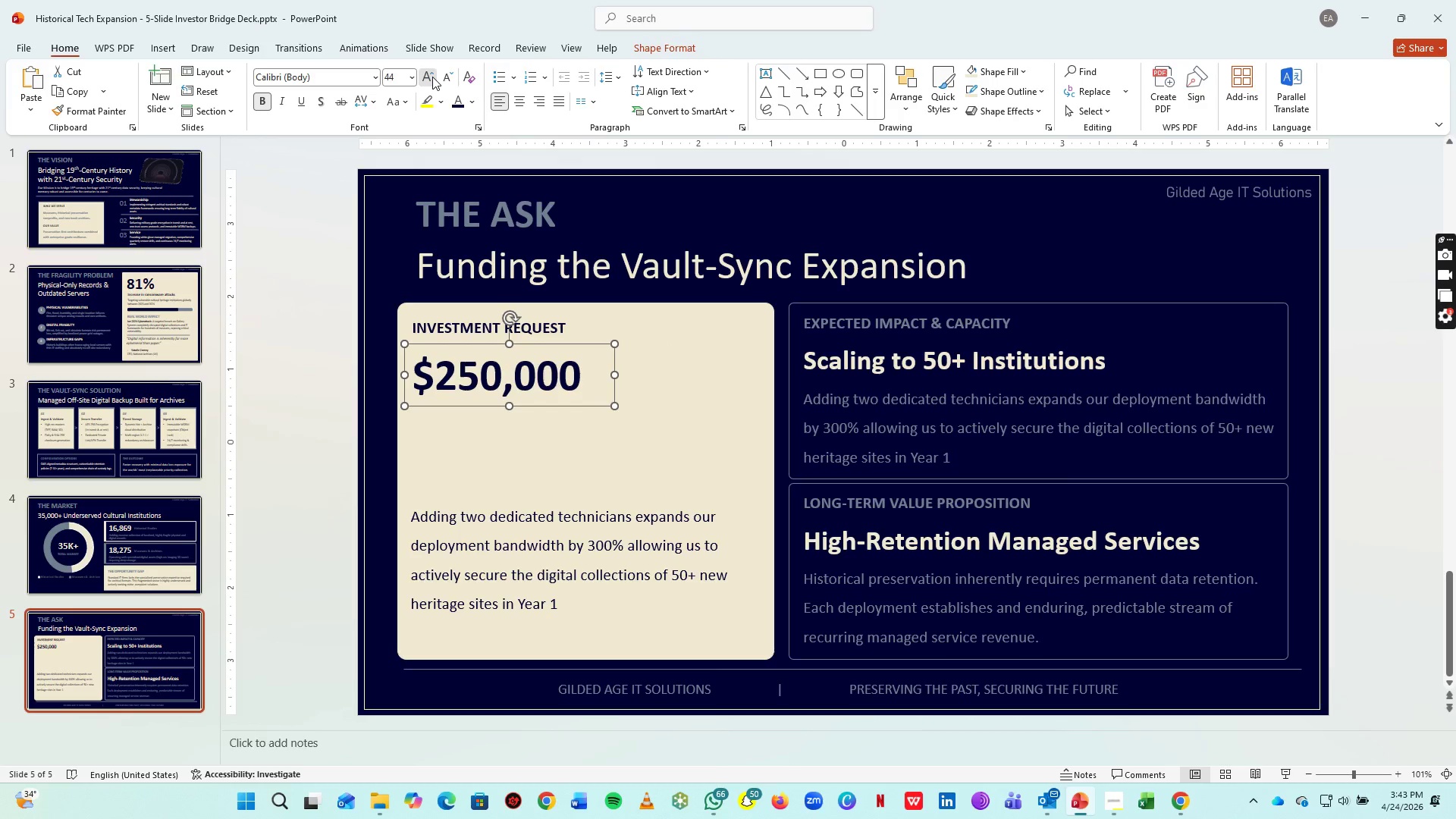 
triple_click([432, 77])
 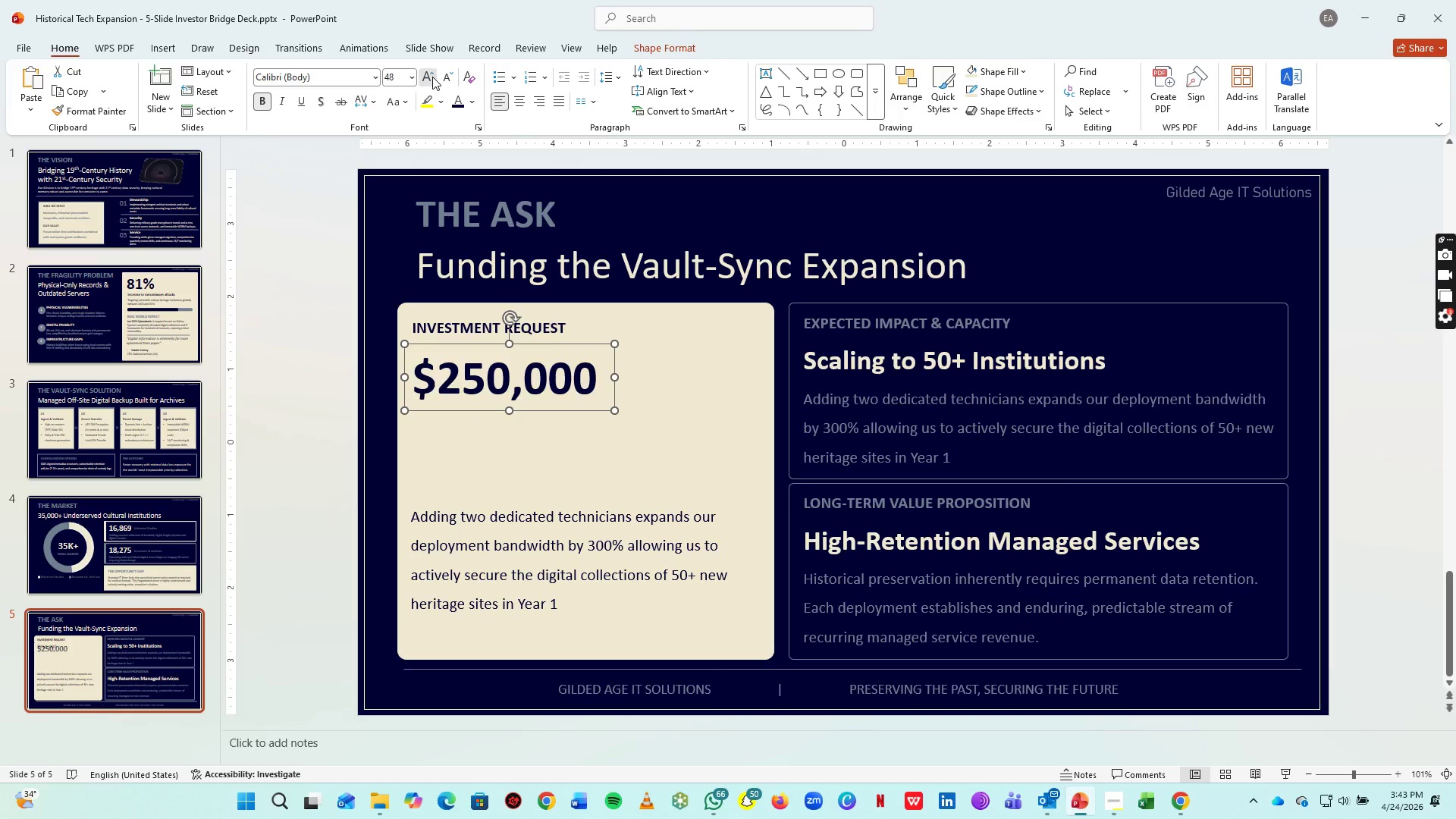 
triple_click([432, 77])
 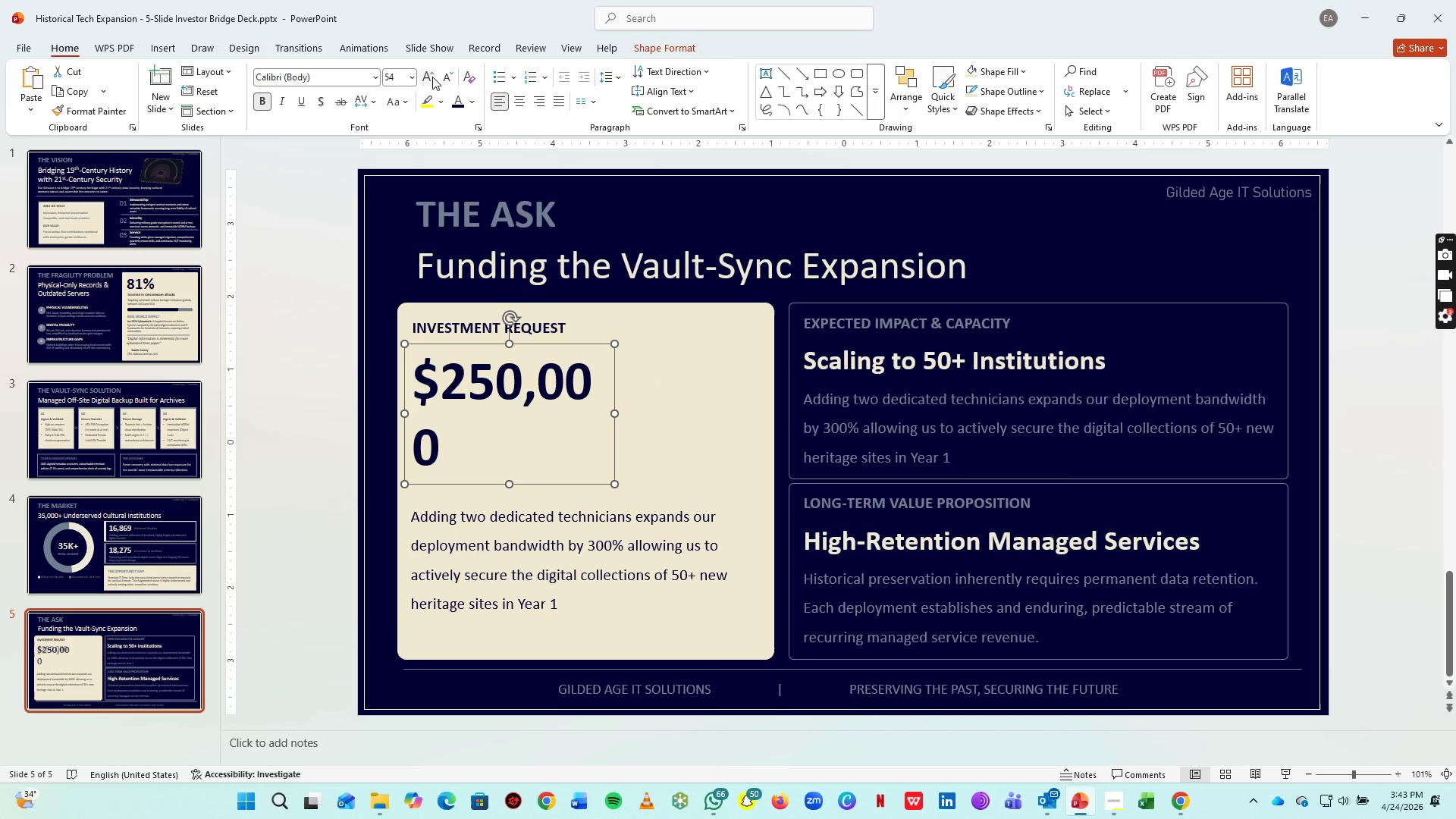 
left_click([432, 77])
 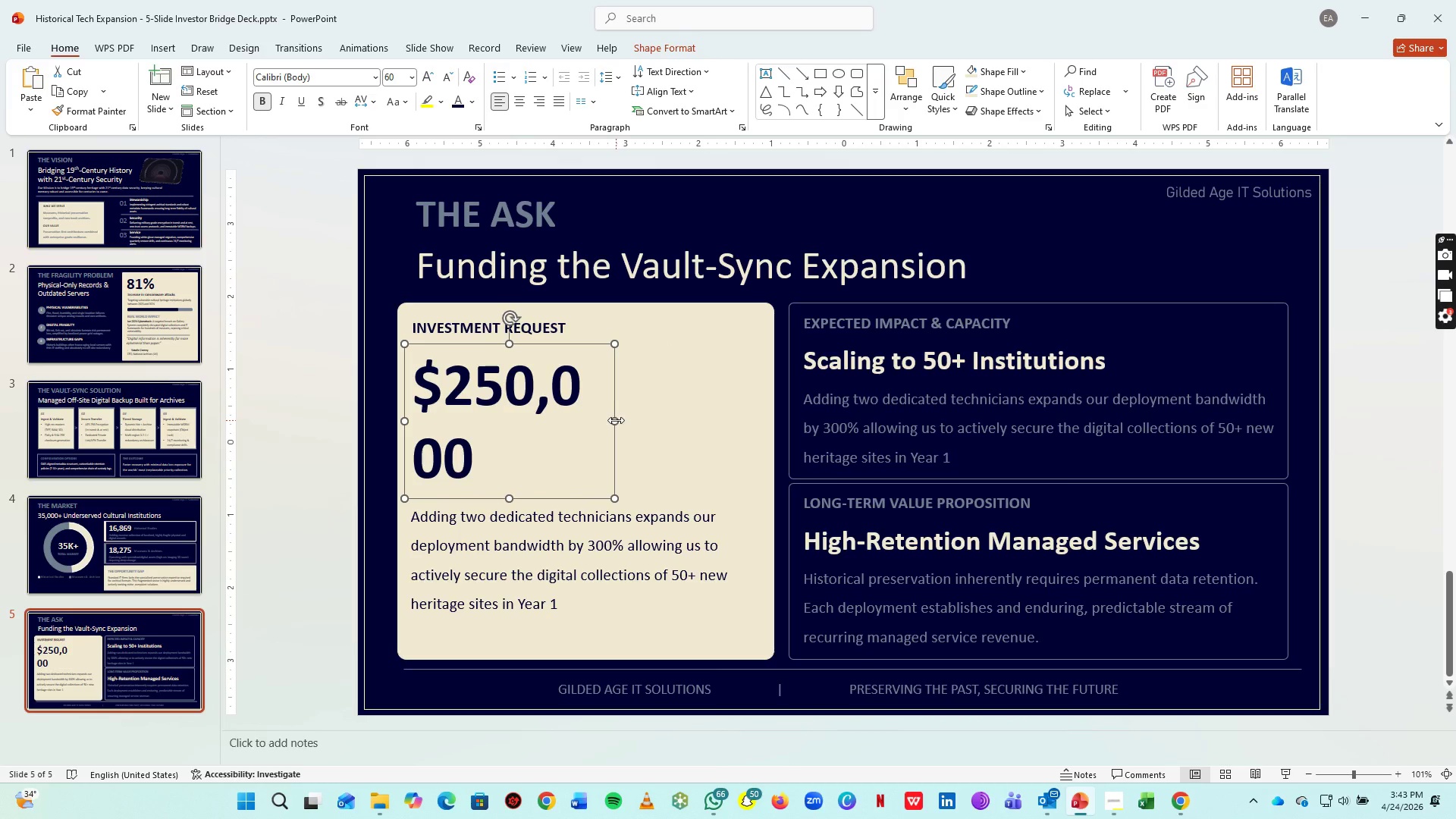 
left_click_drag(start_coordinate=[613, 422], to_coordinate=[698, 414])
 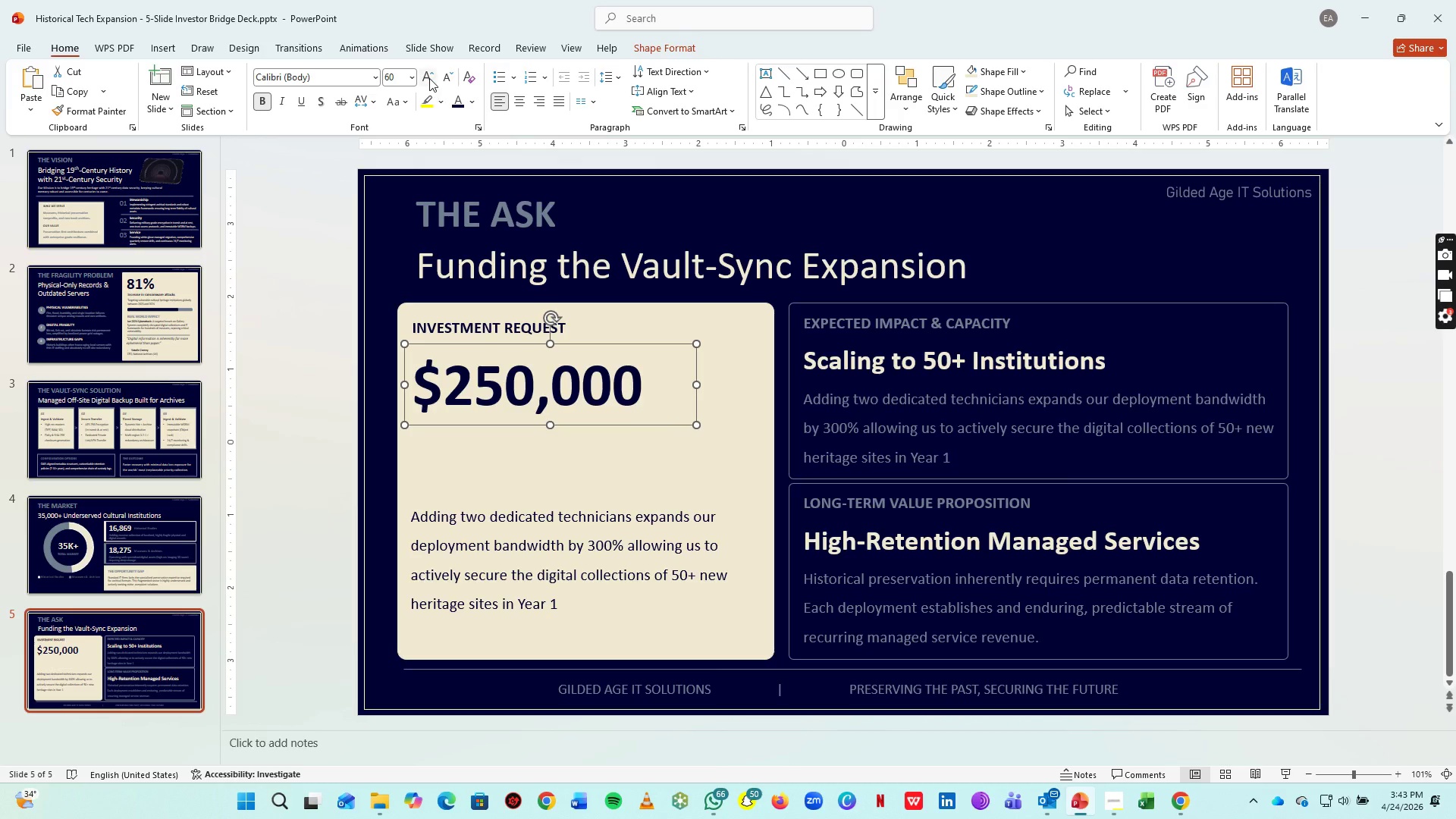 
left_click([429, 78])
 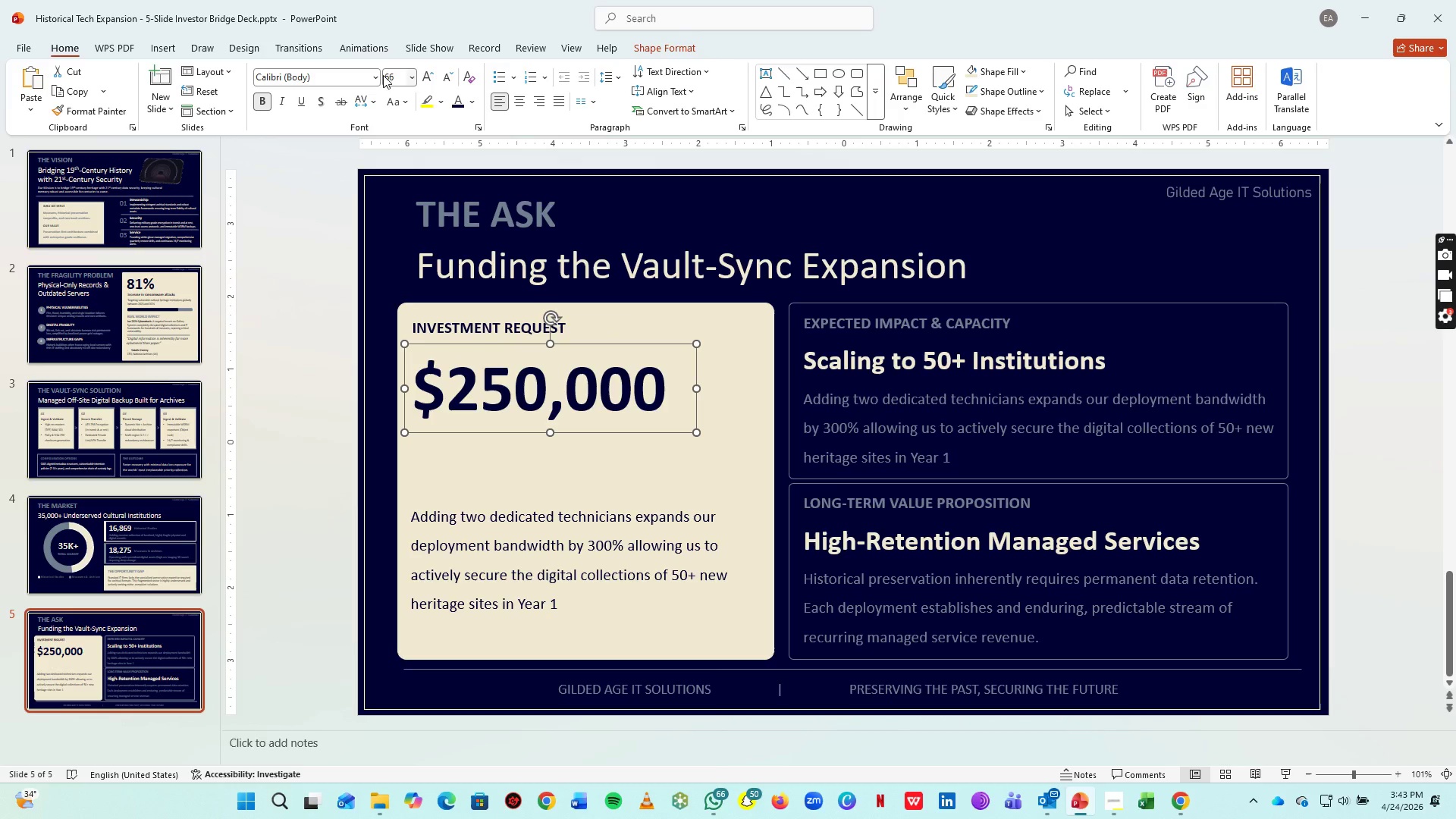 
double_click([372, 77])
 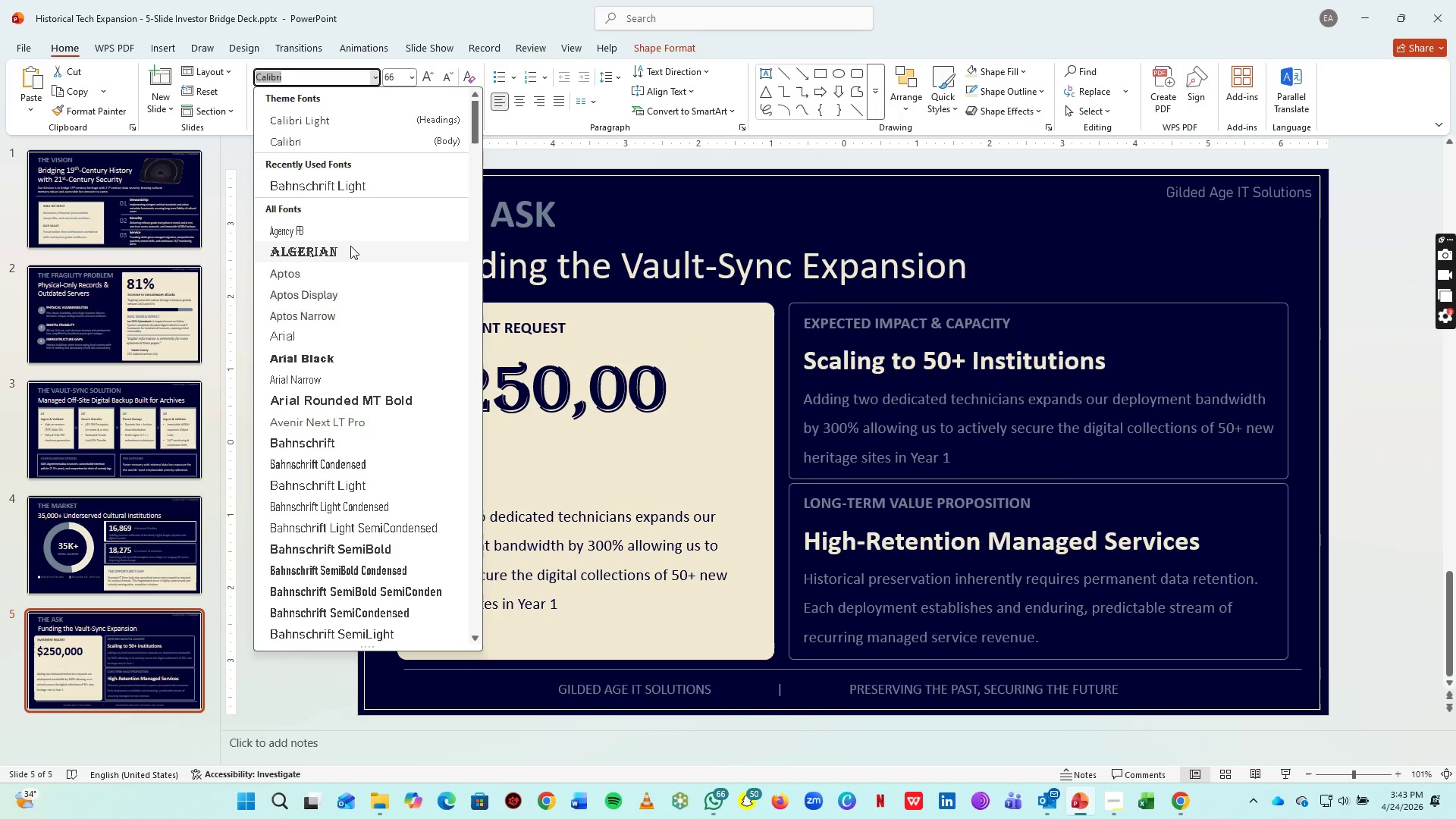 
left_click([350, 246])
 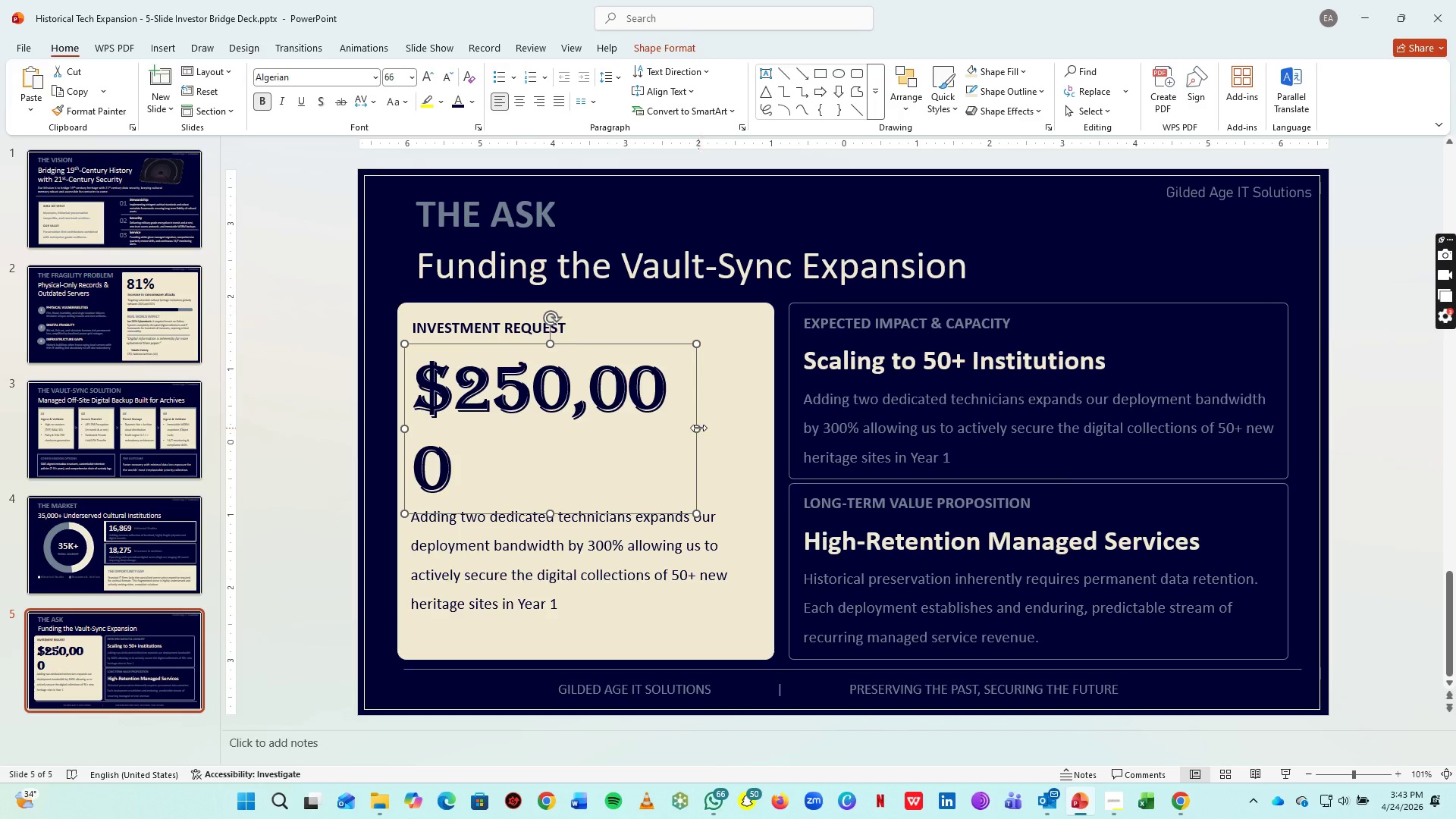 
left_click_drag(start_coordinate=[695, 427], to_coordinate=[739, 427])
 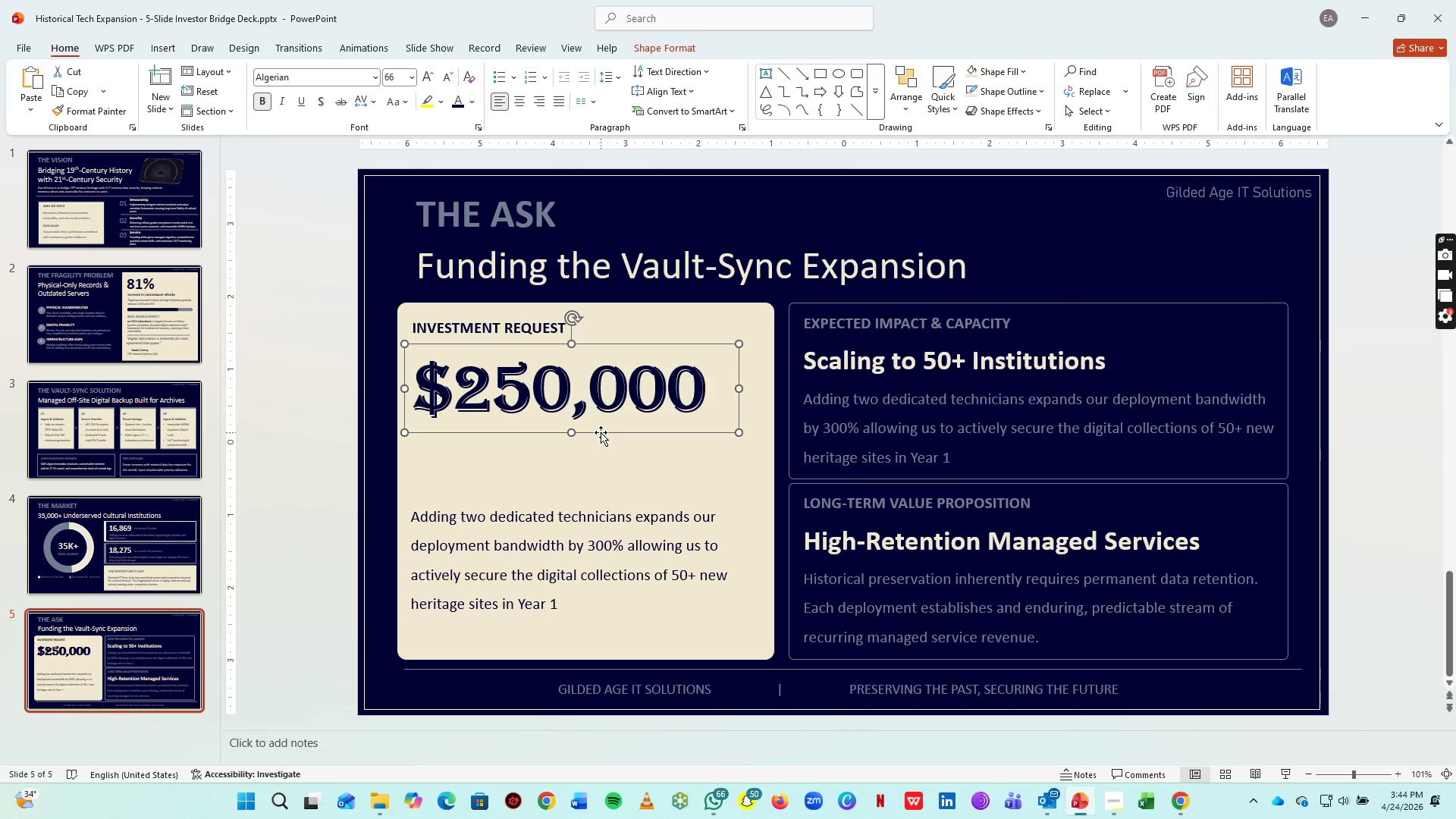 
left_click([601, 432])
 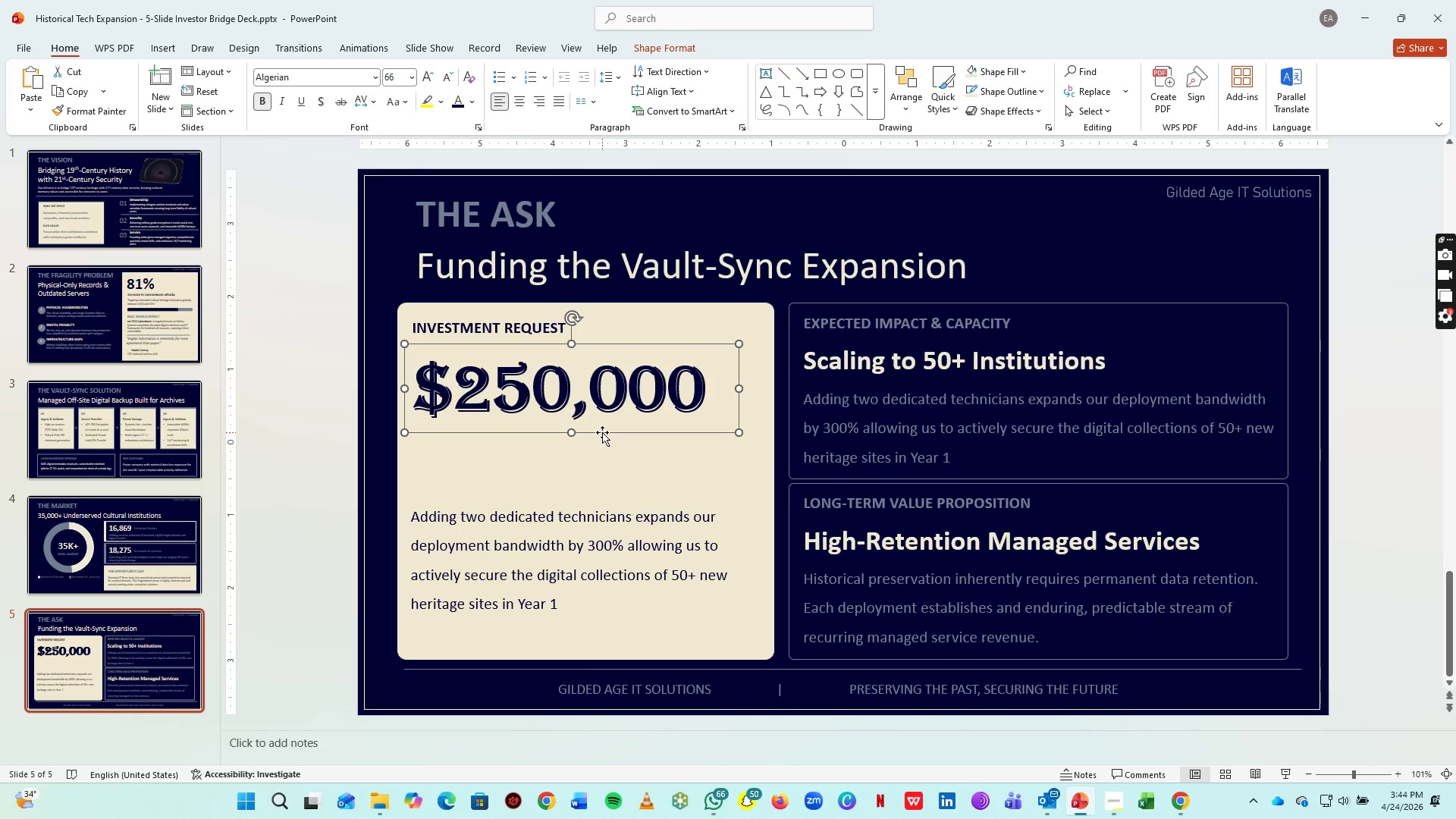 
left_click([551, 544])
 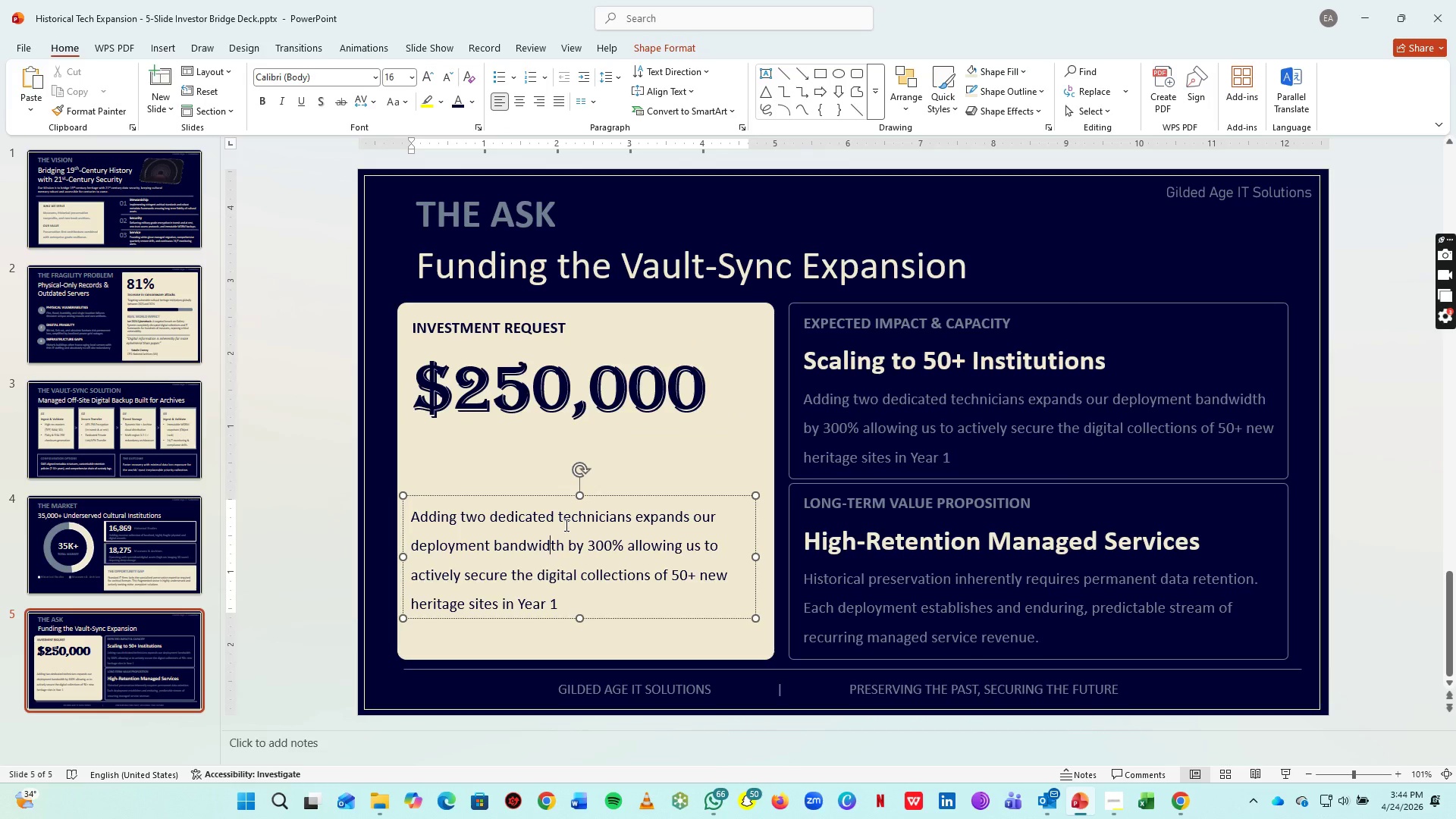 
key(Control+A)
 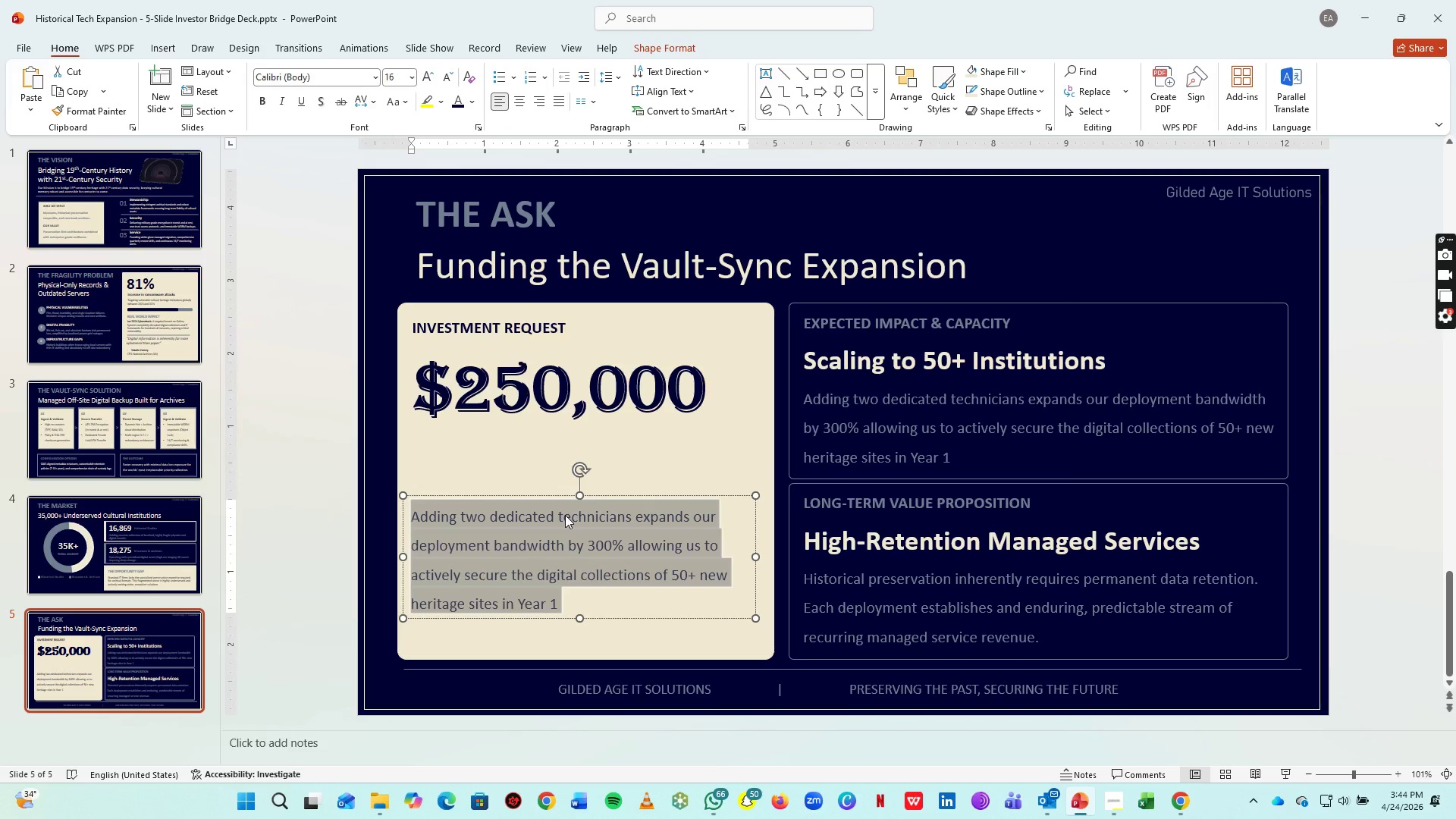 
type(PRIMARY USE OF PROCEEDS)
 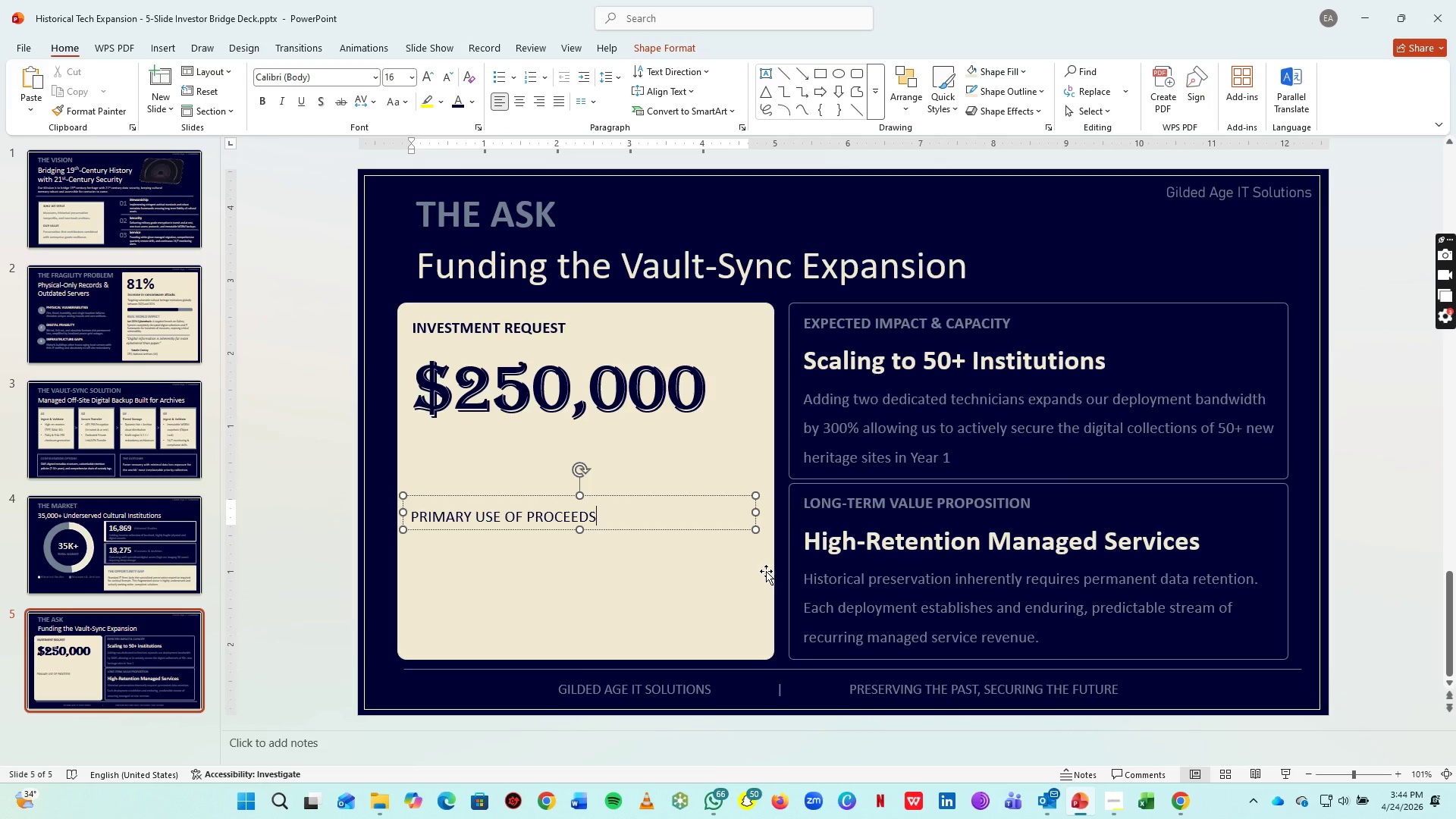 
key(Control+A)
 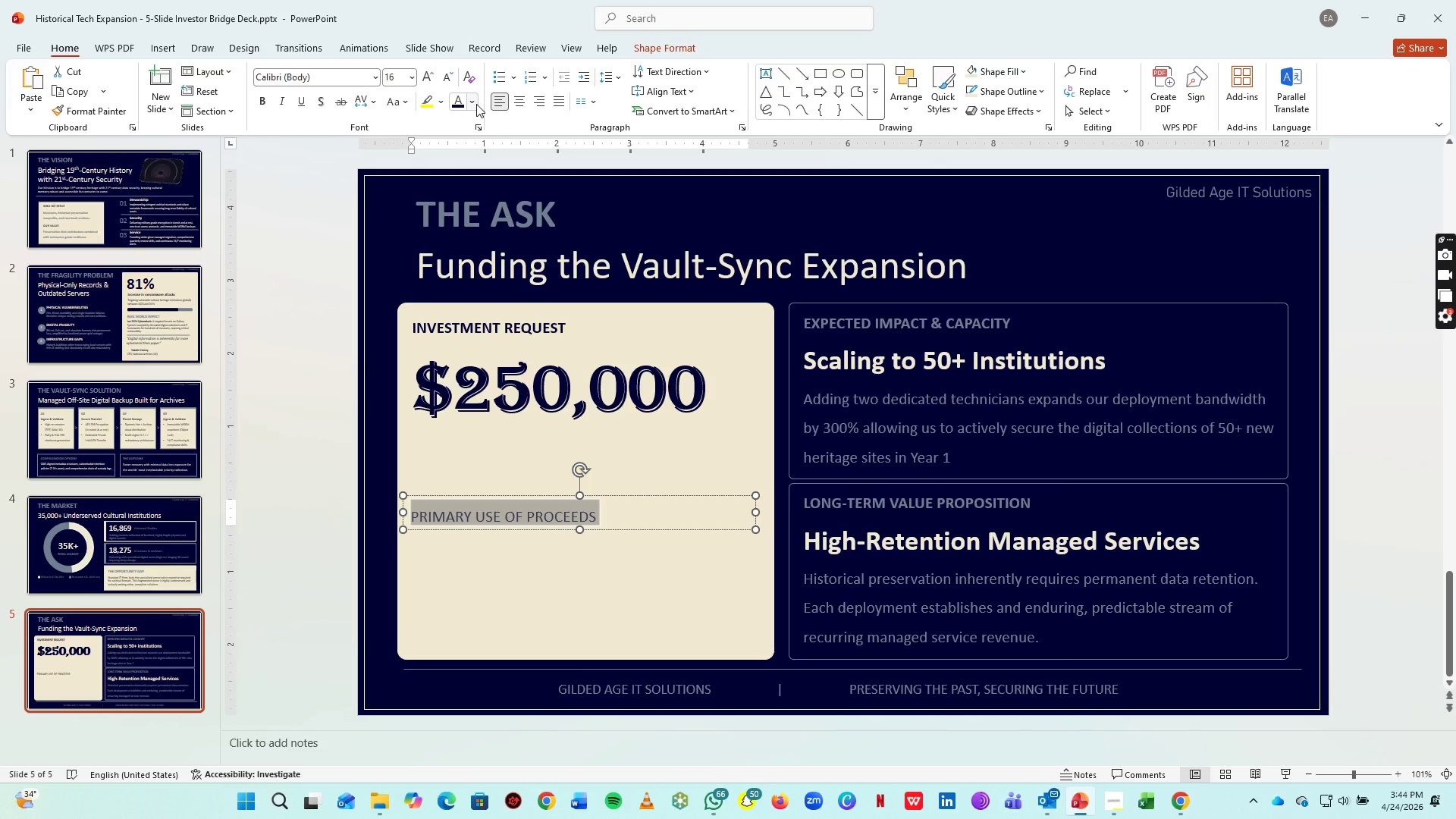 
left_click([476, 104])
 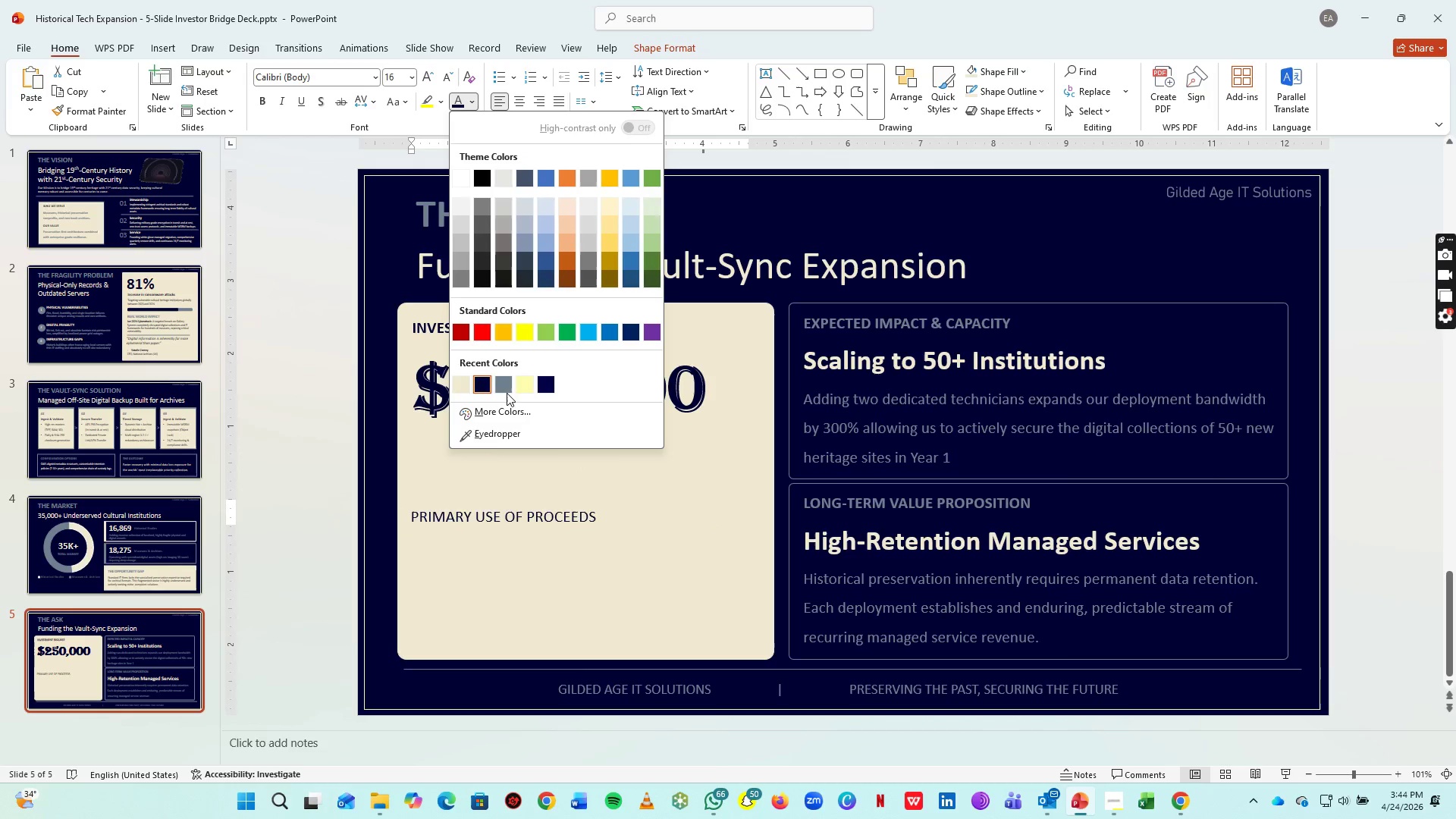 
left_click([506, 387])
 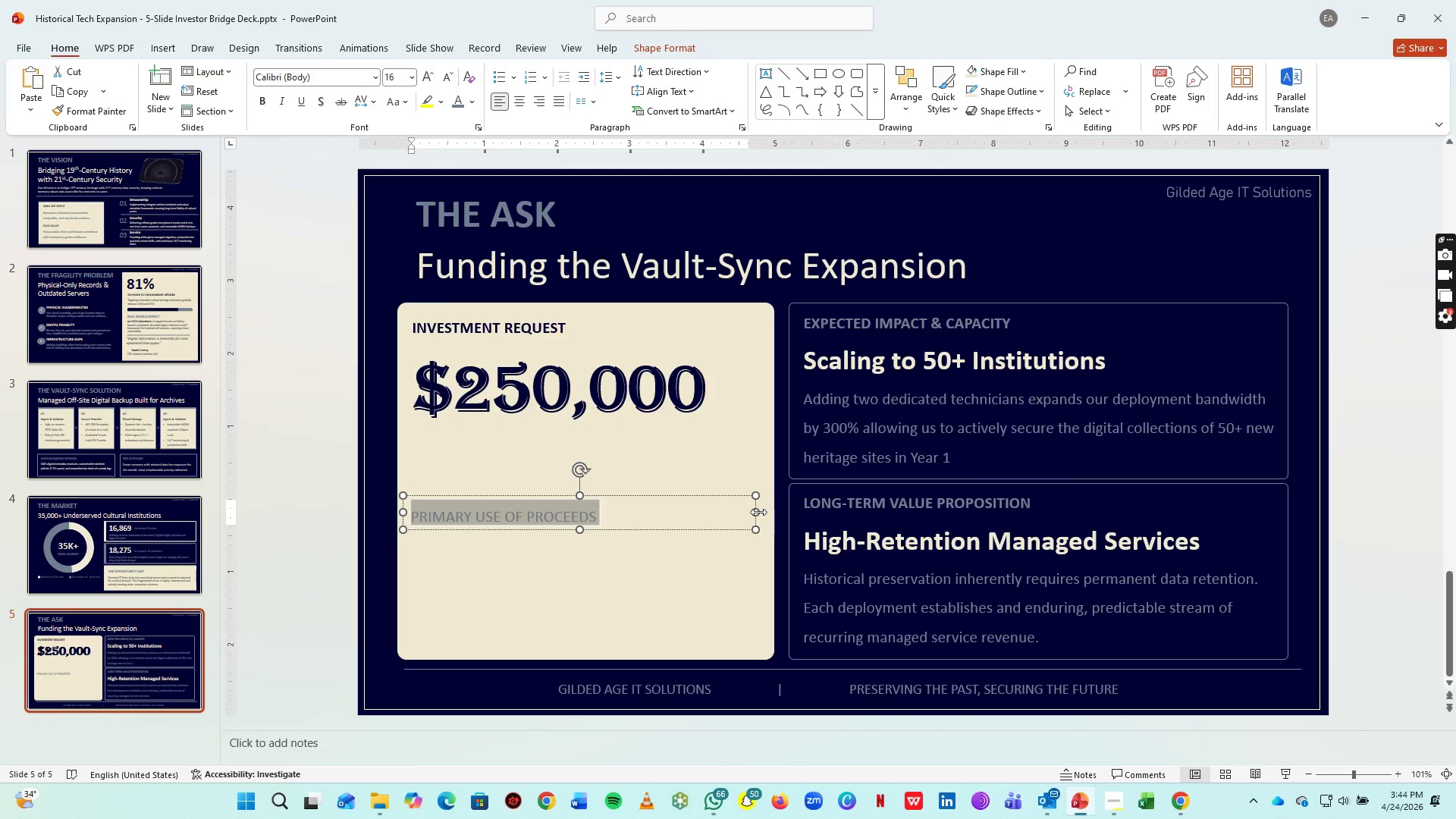 
left_click_drag(start_coordinate=[758, 512], to_coordinate=[616, 520])
 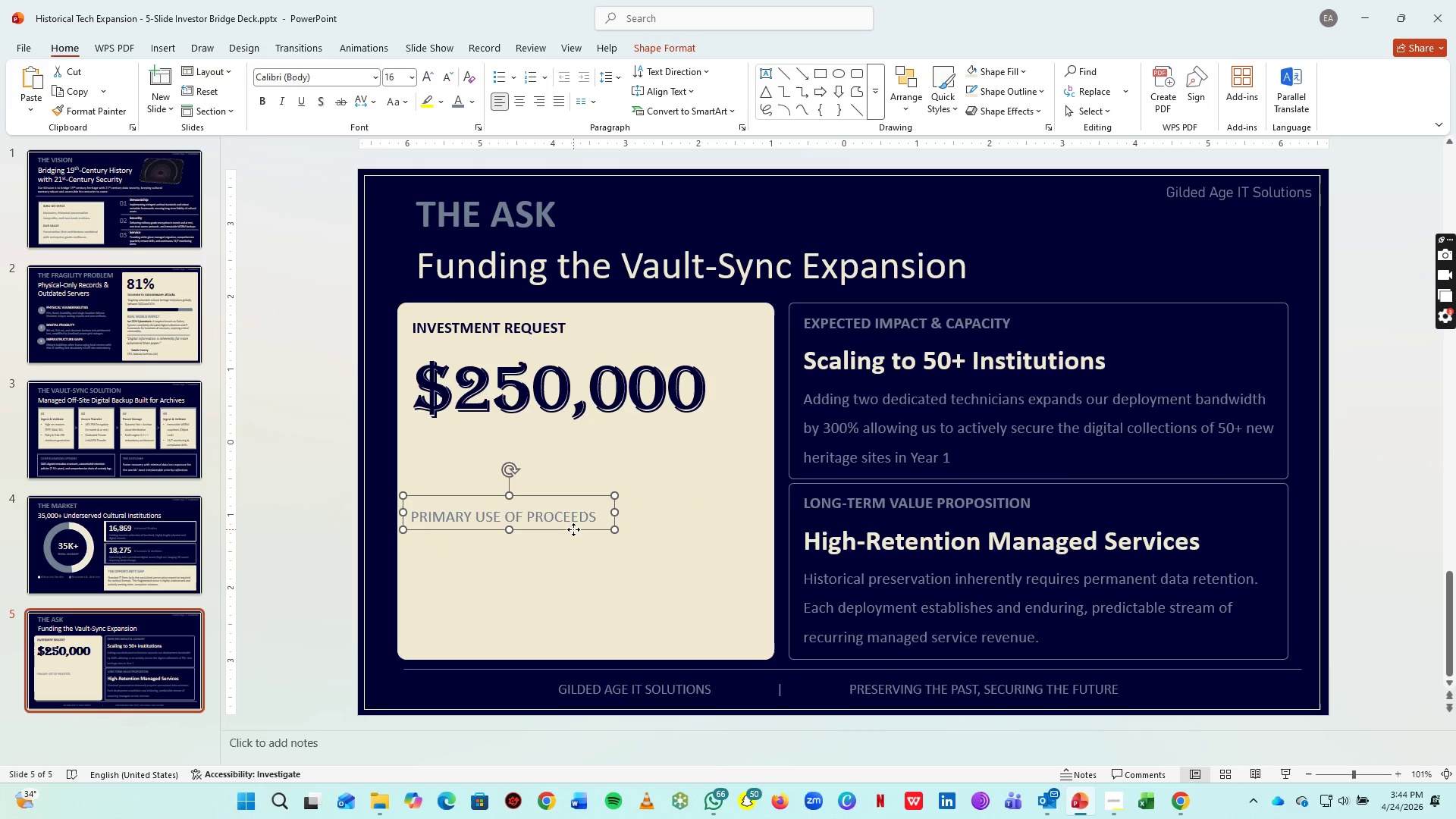 
left_click_drag(start_coordinate=[573, 529], to_coordinate=[577, 446])
 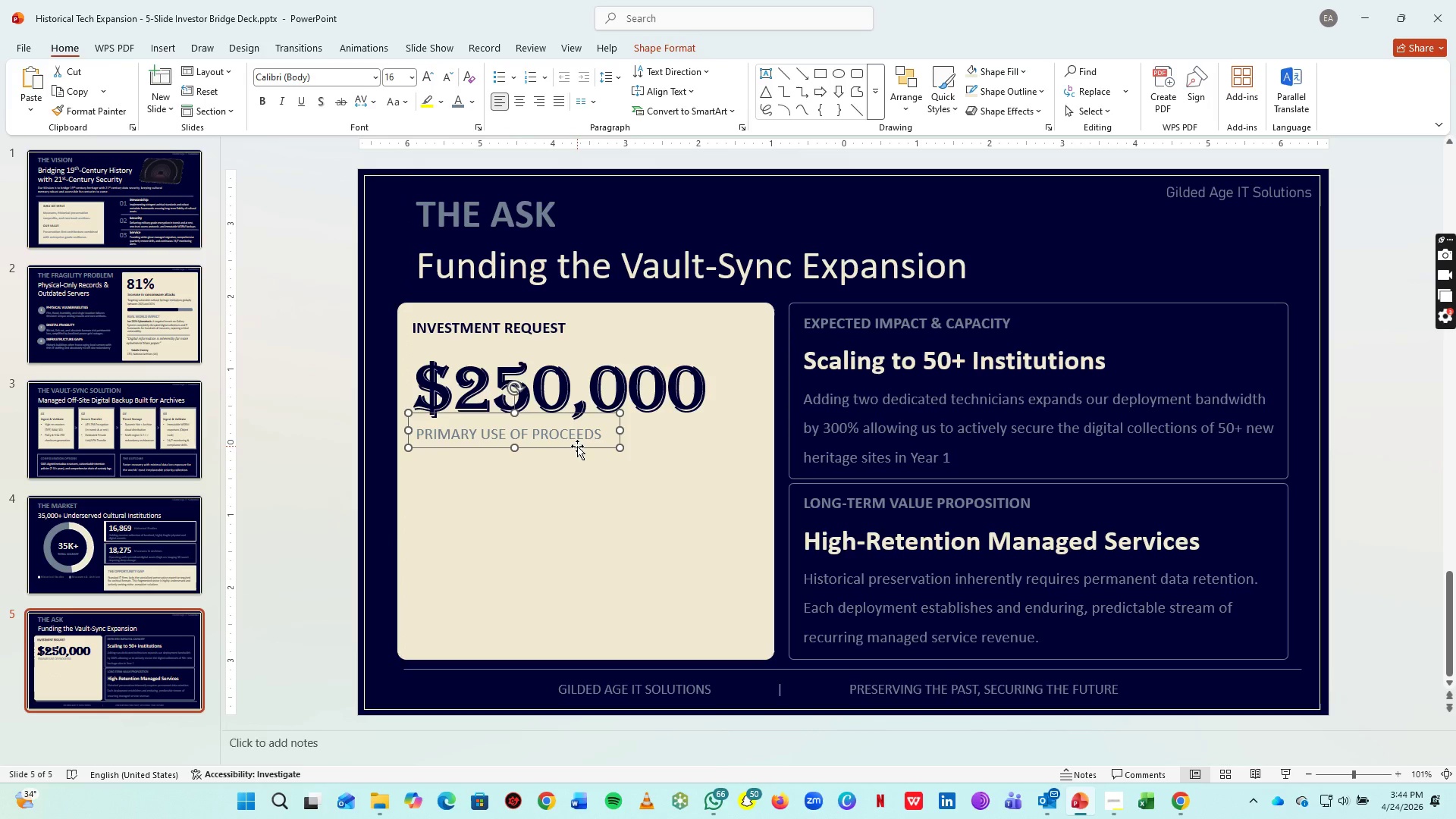 
key(ArrowDown)
 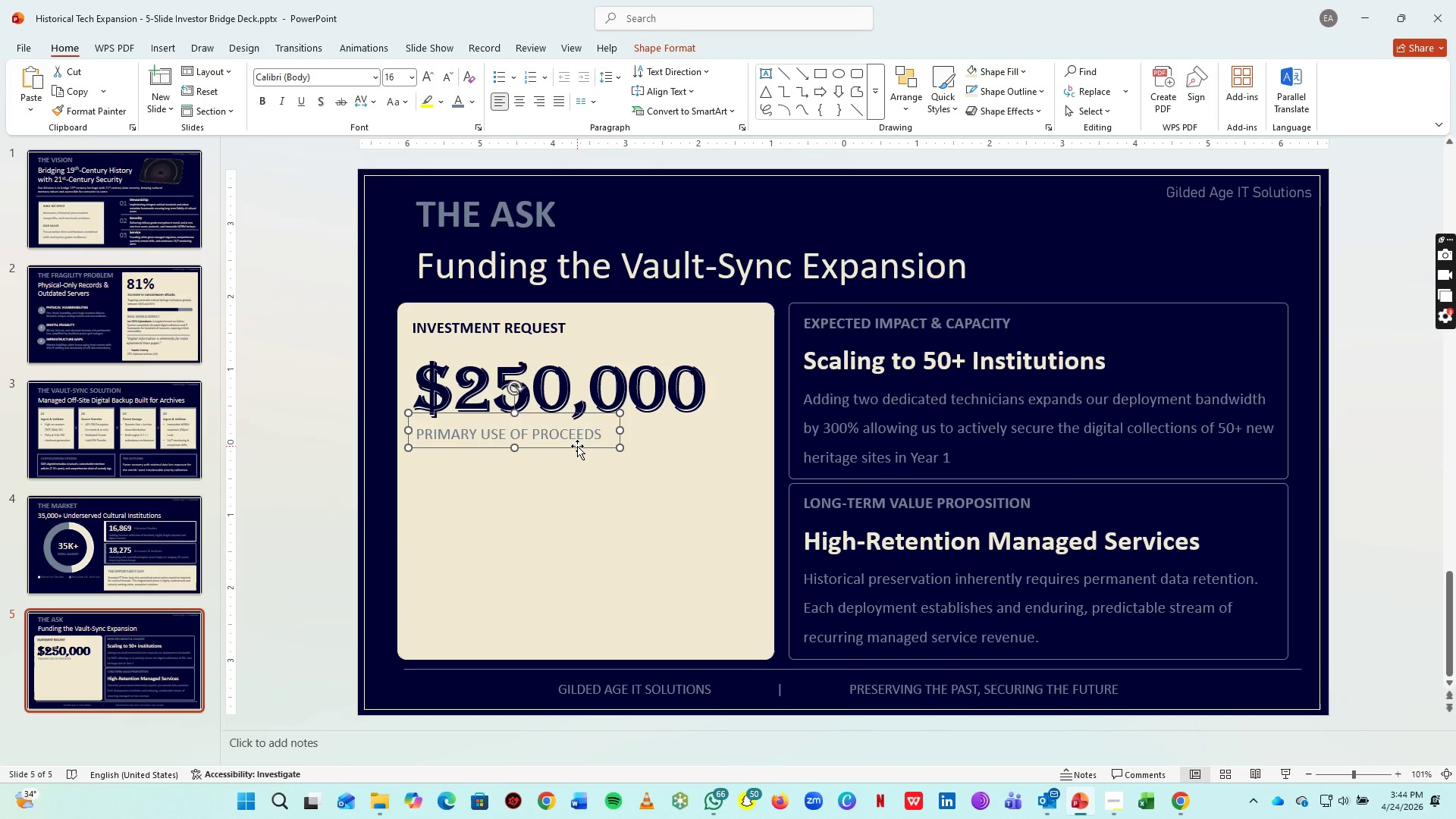 
key(ArrowDown)
 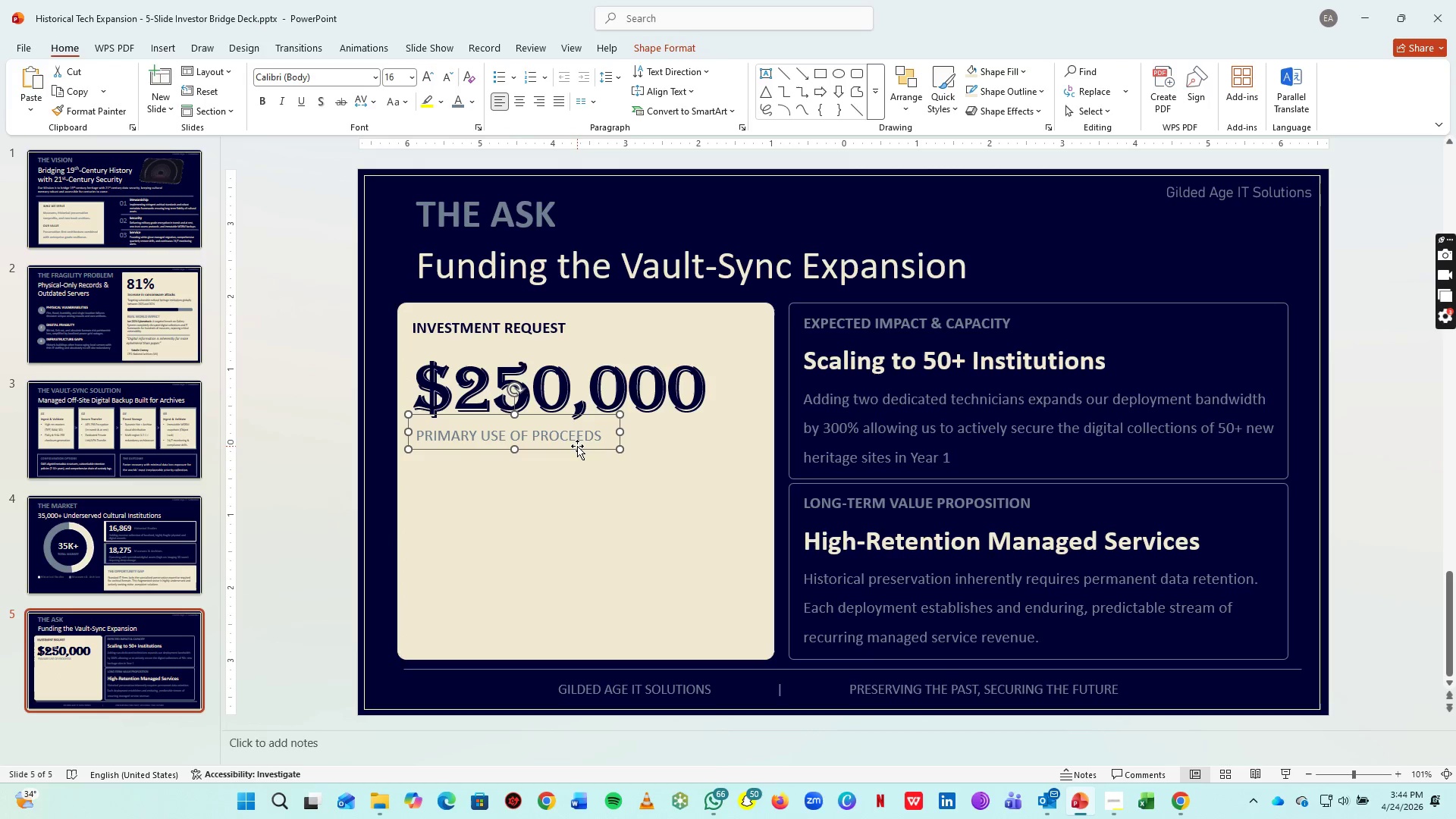 
key(ArrowDown)
 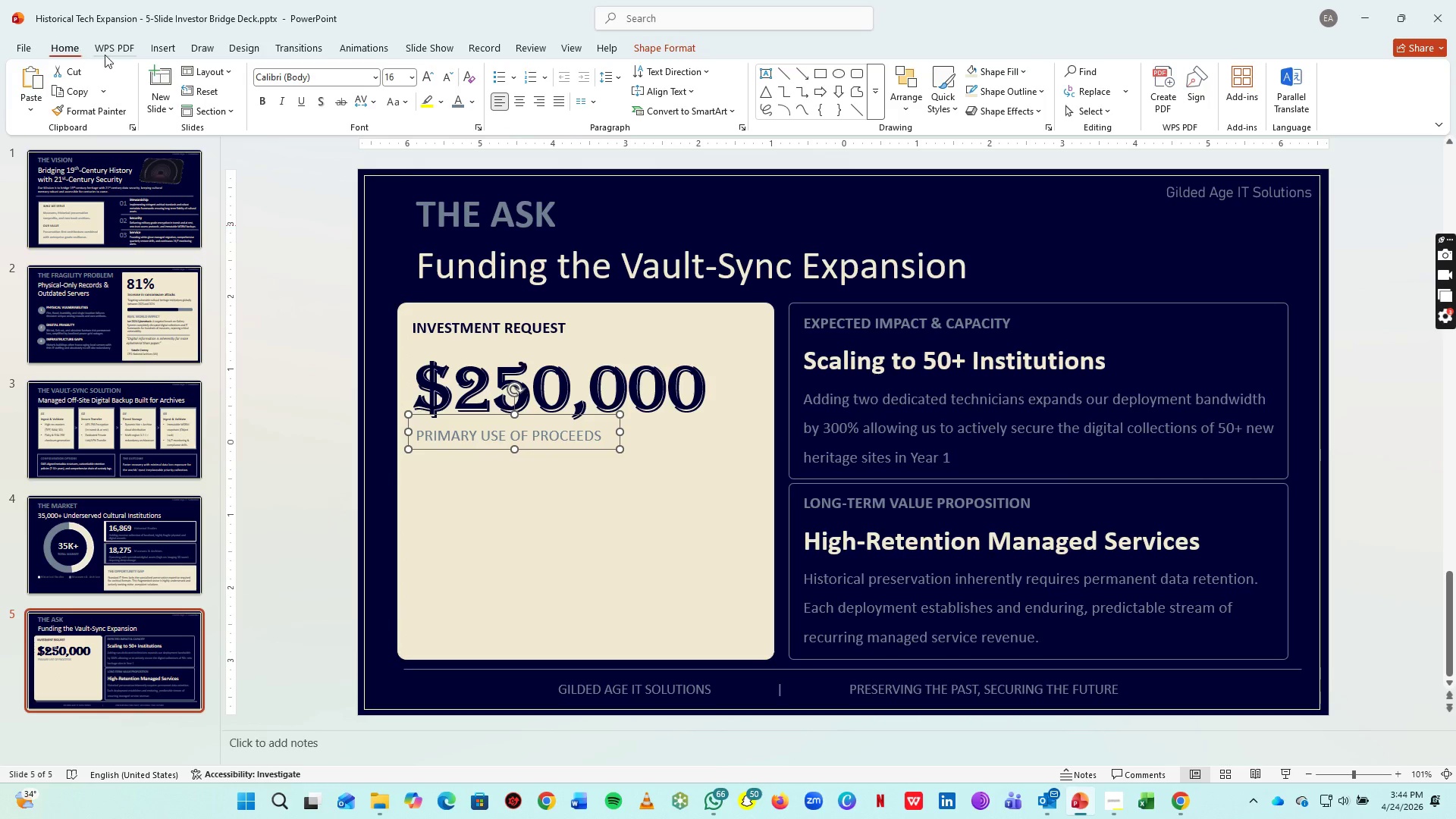 
left_click([309, 240])
 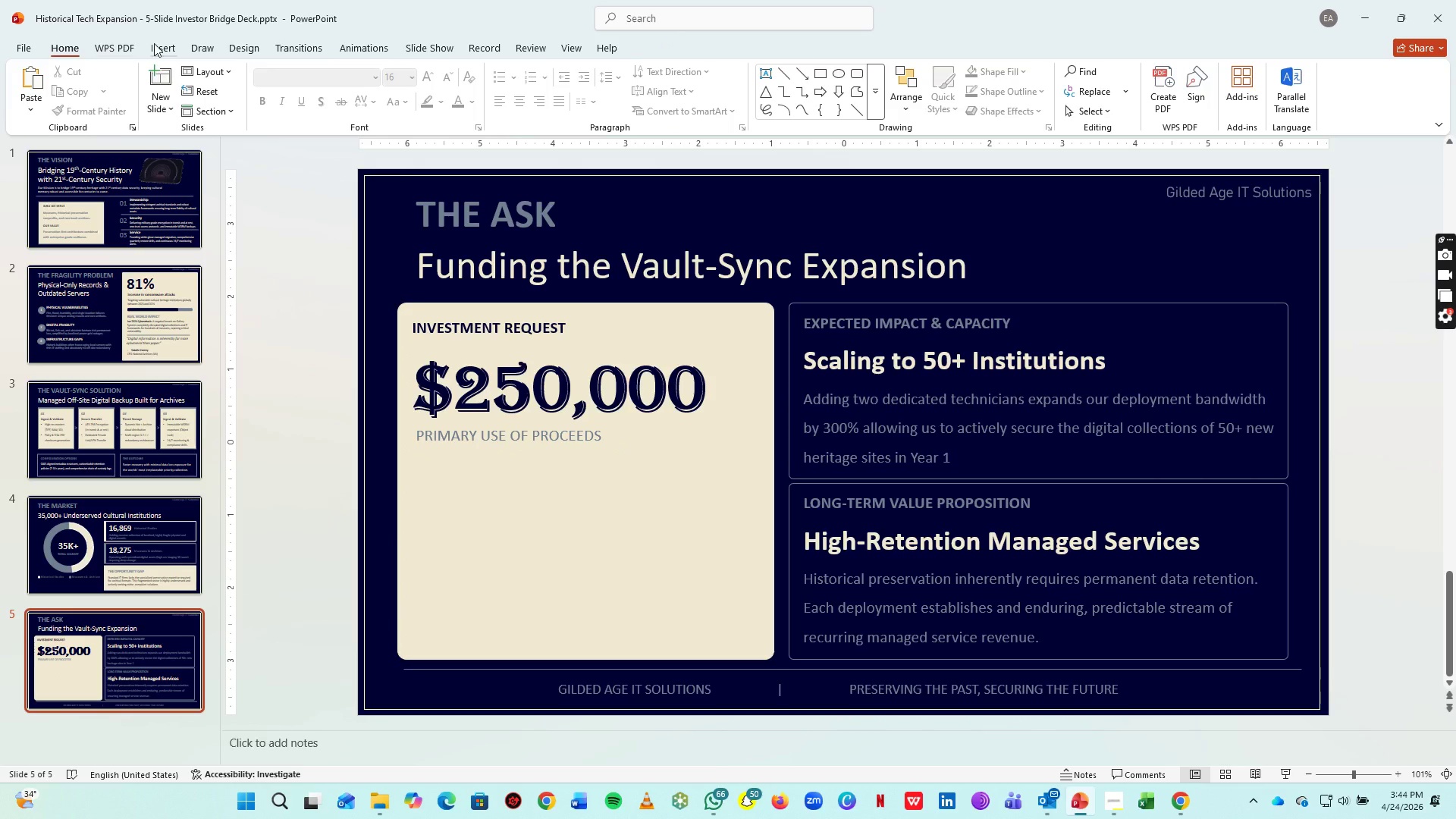 
left_click([155, 43])
 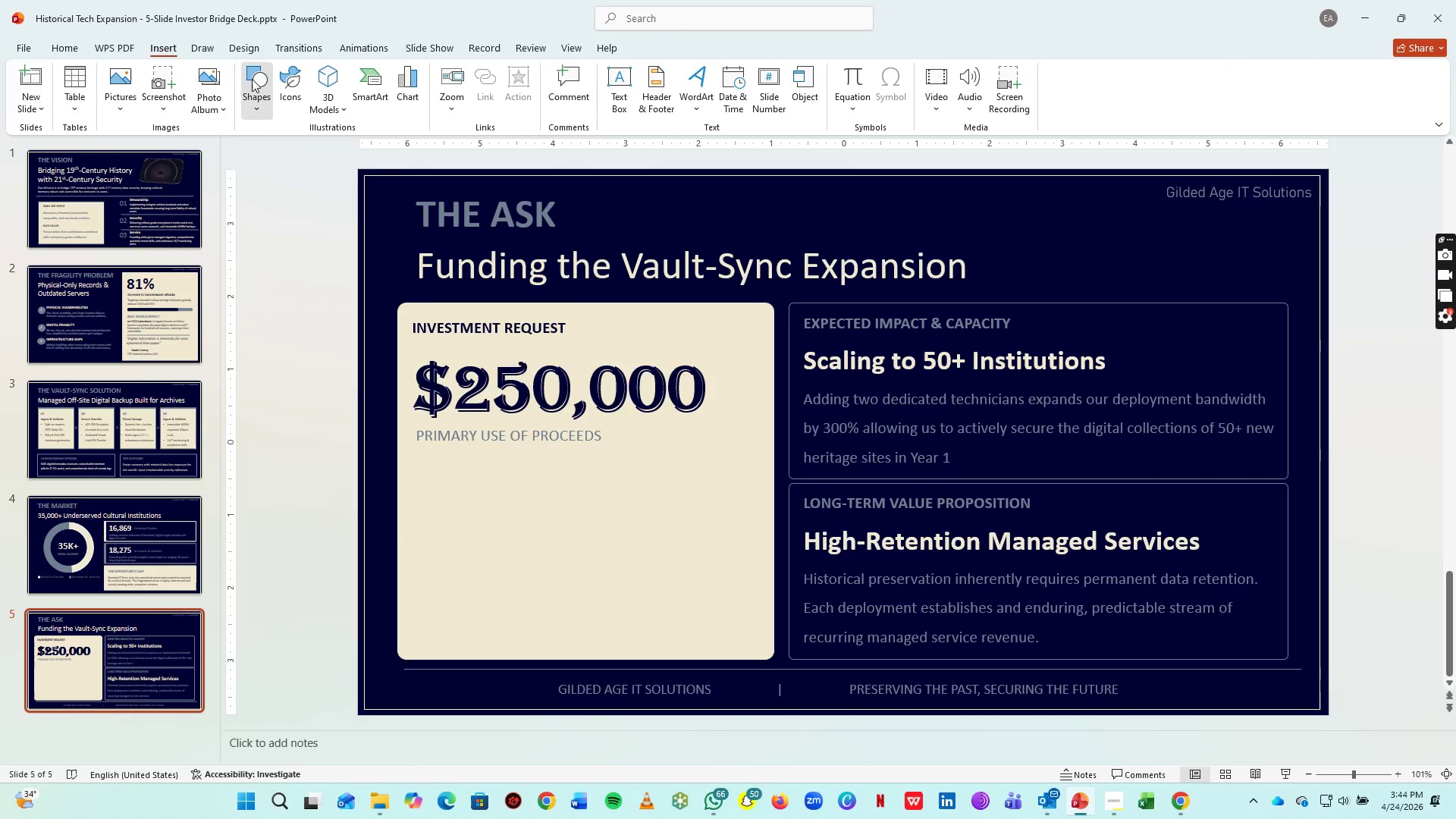 
left_click([252, 79])
 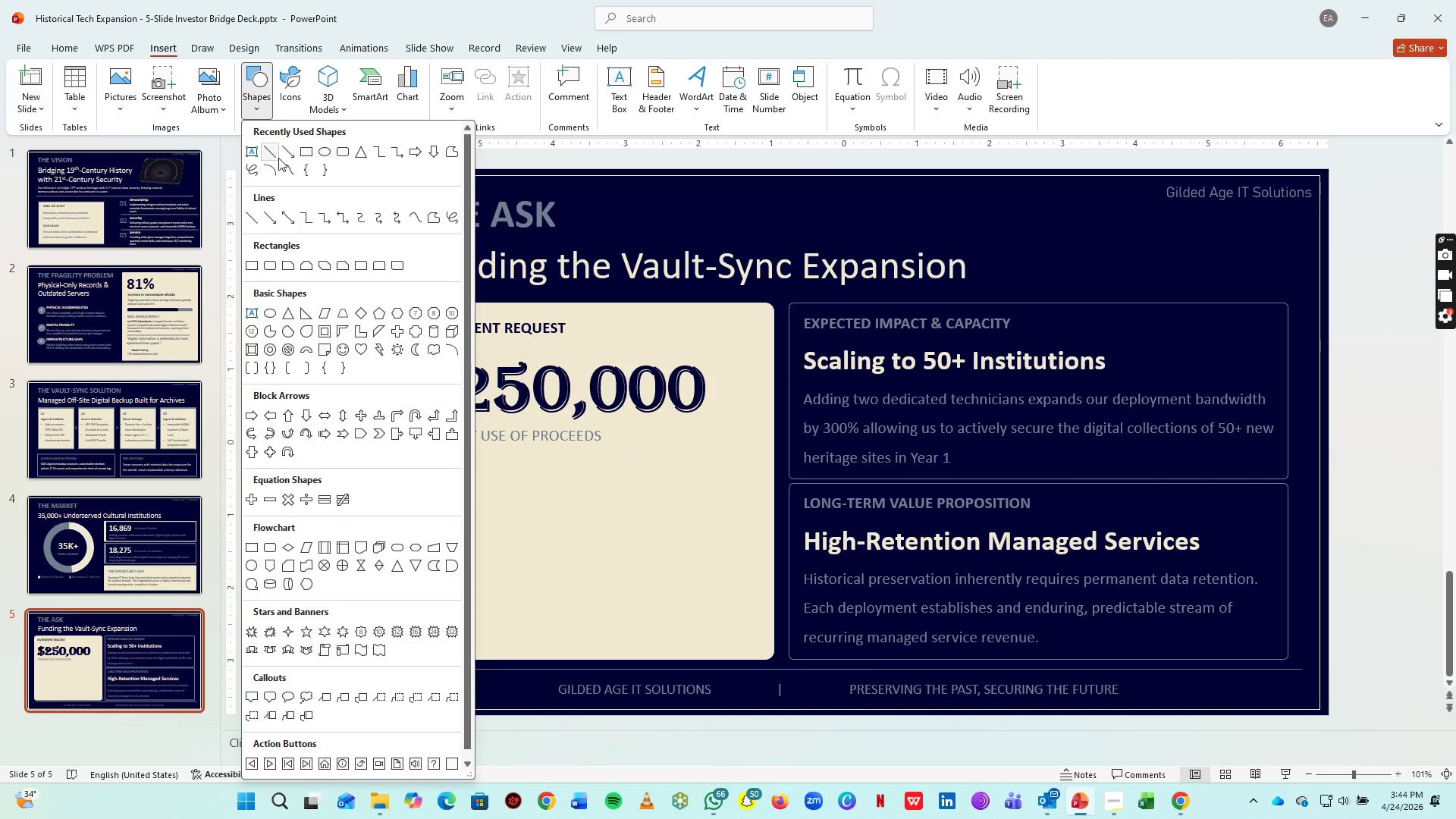 
left_click([278, 155])
 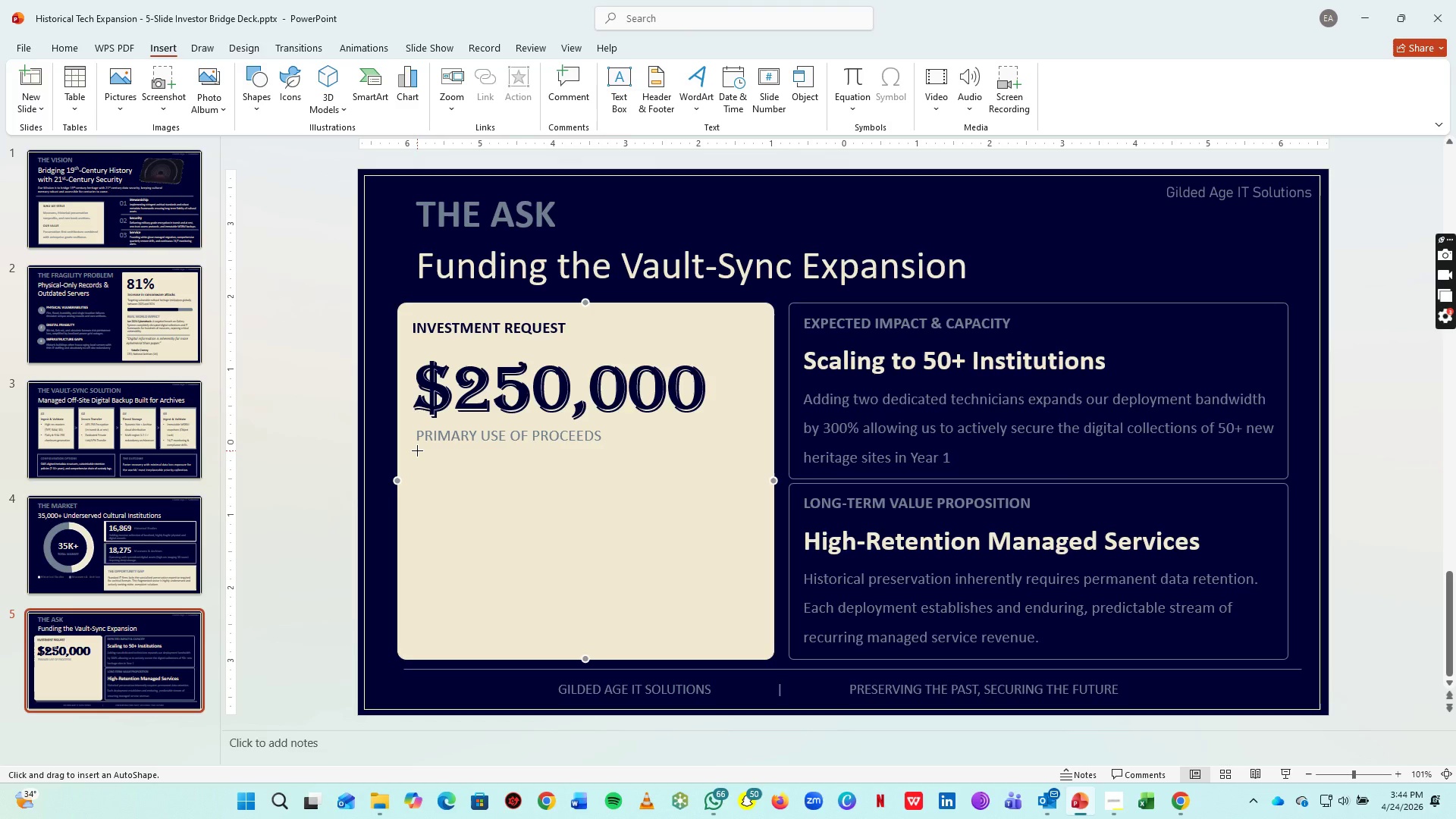 
left_click_drag(start_coordinate=[417, 450], to_coordinate=[757, 450])
 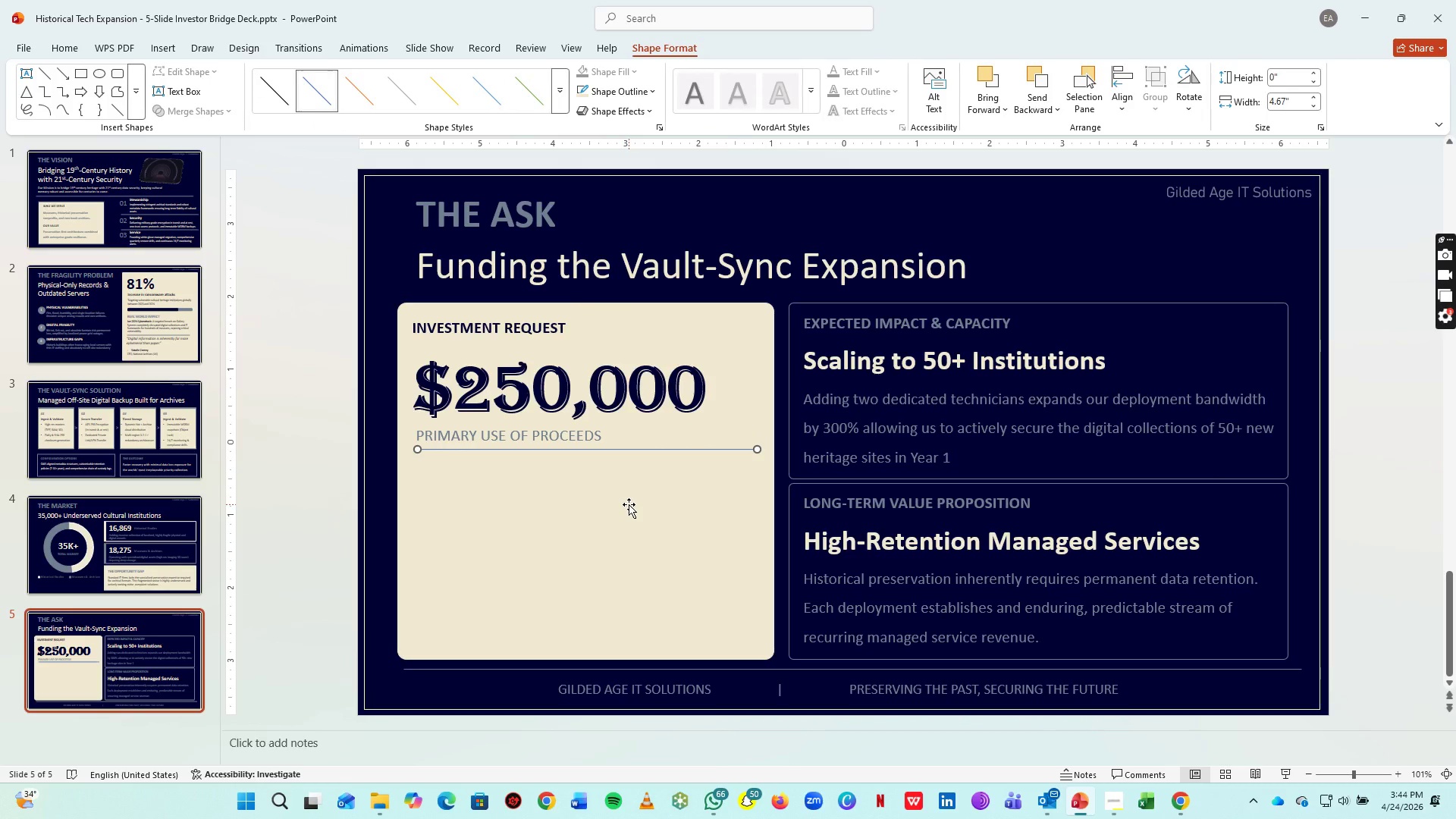 
key(Control+Z)
 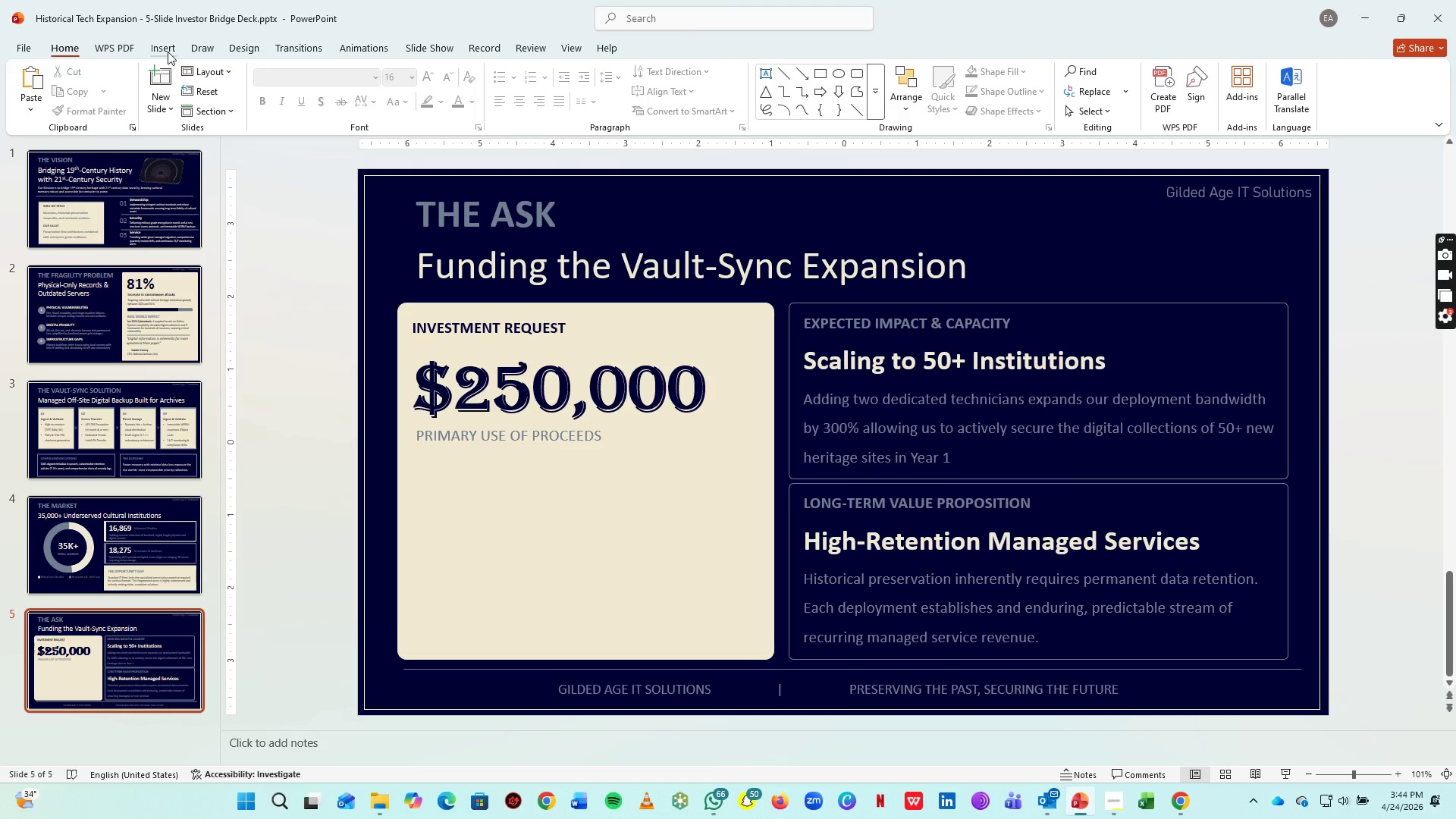 
left_click([162, 51])
 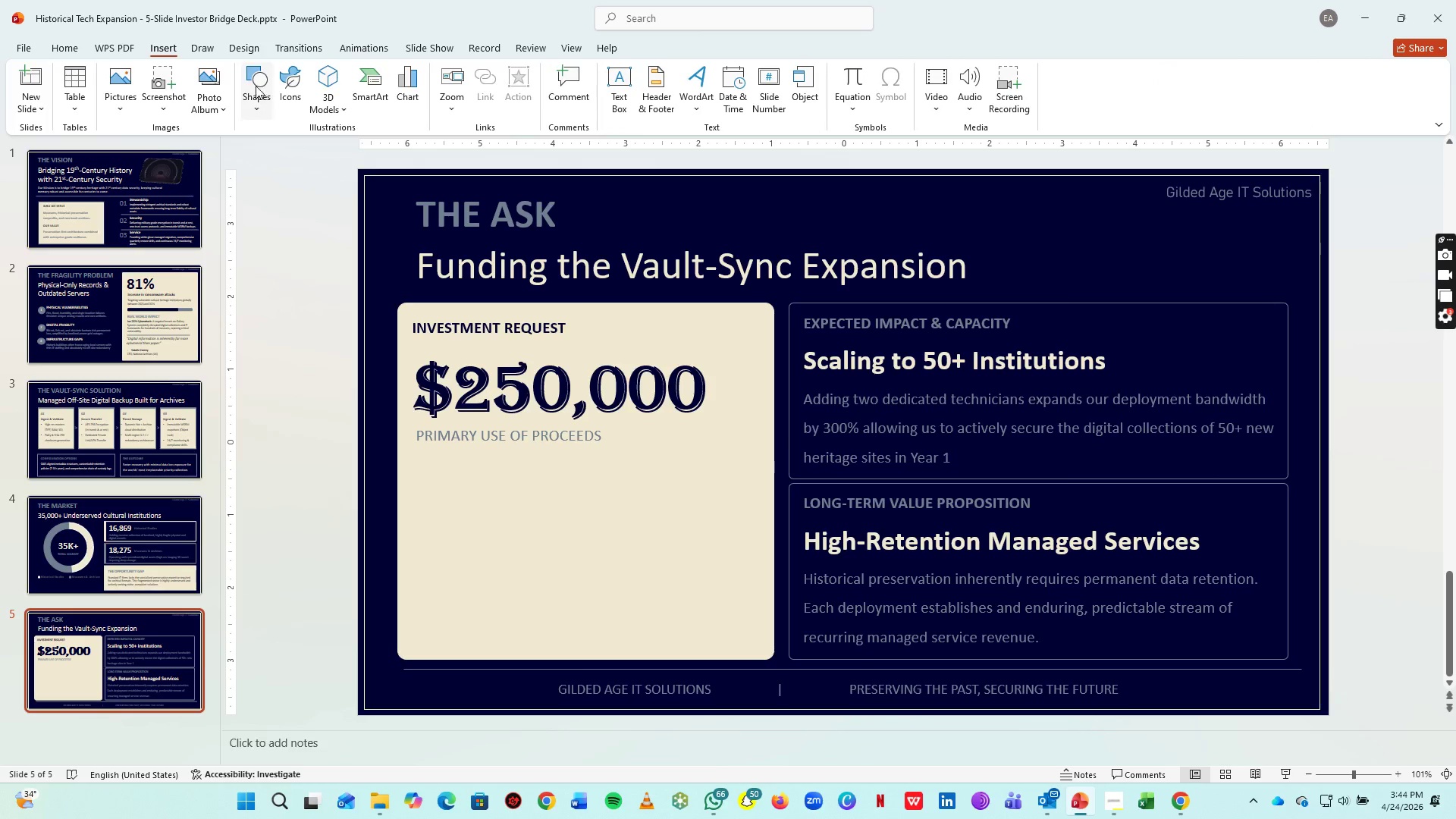 
left_click([256, 86])
 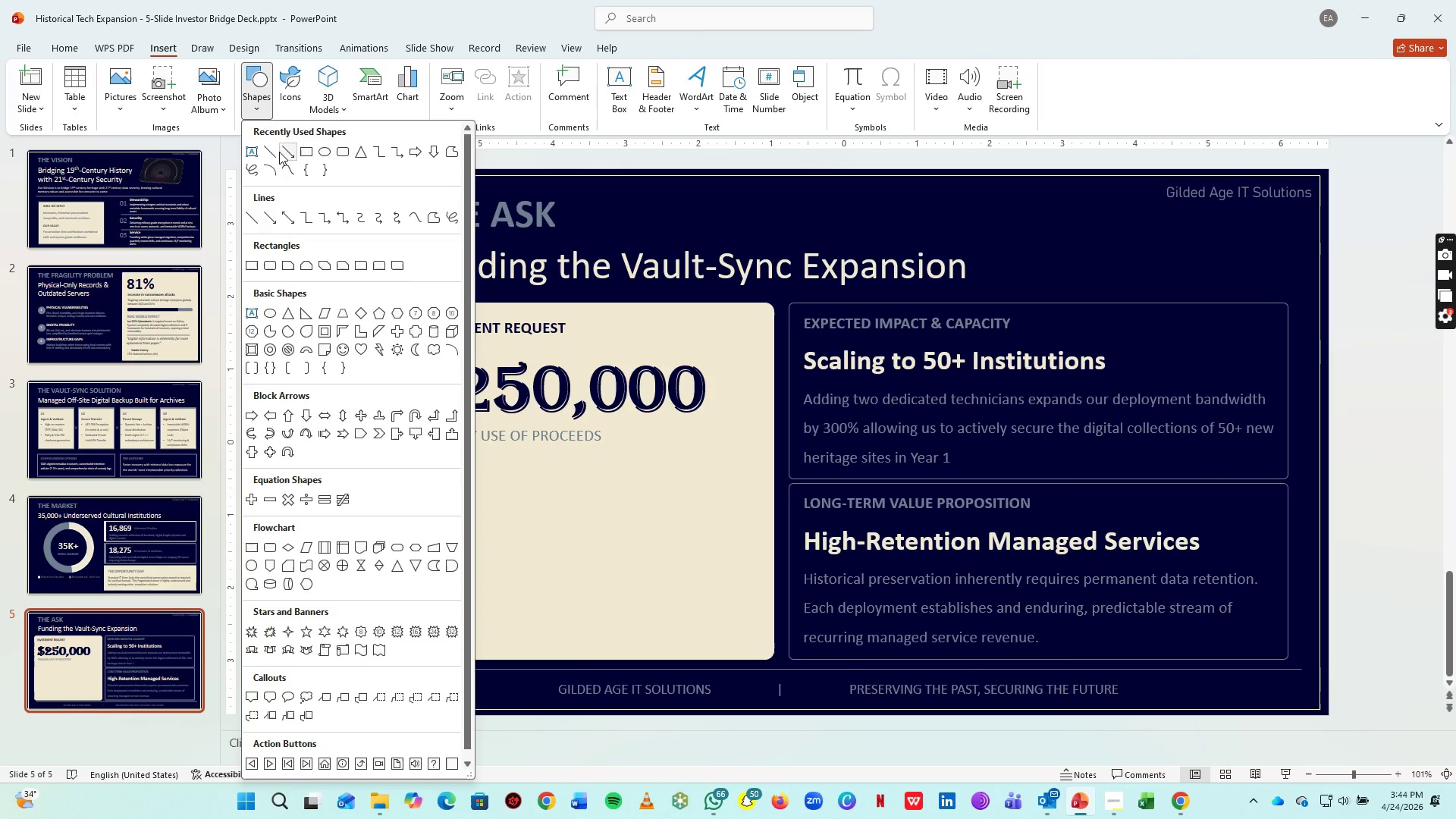 
left_click([274, 153])
 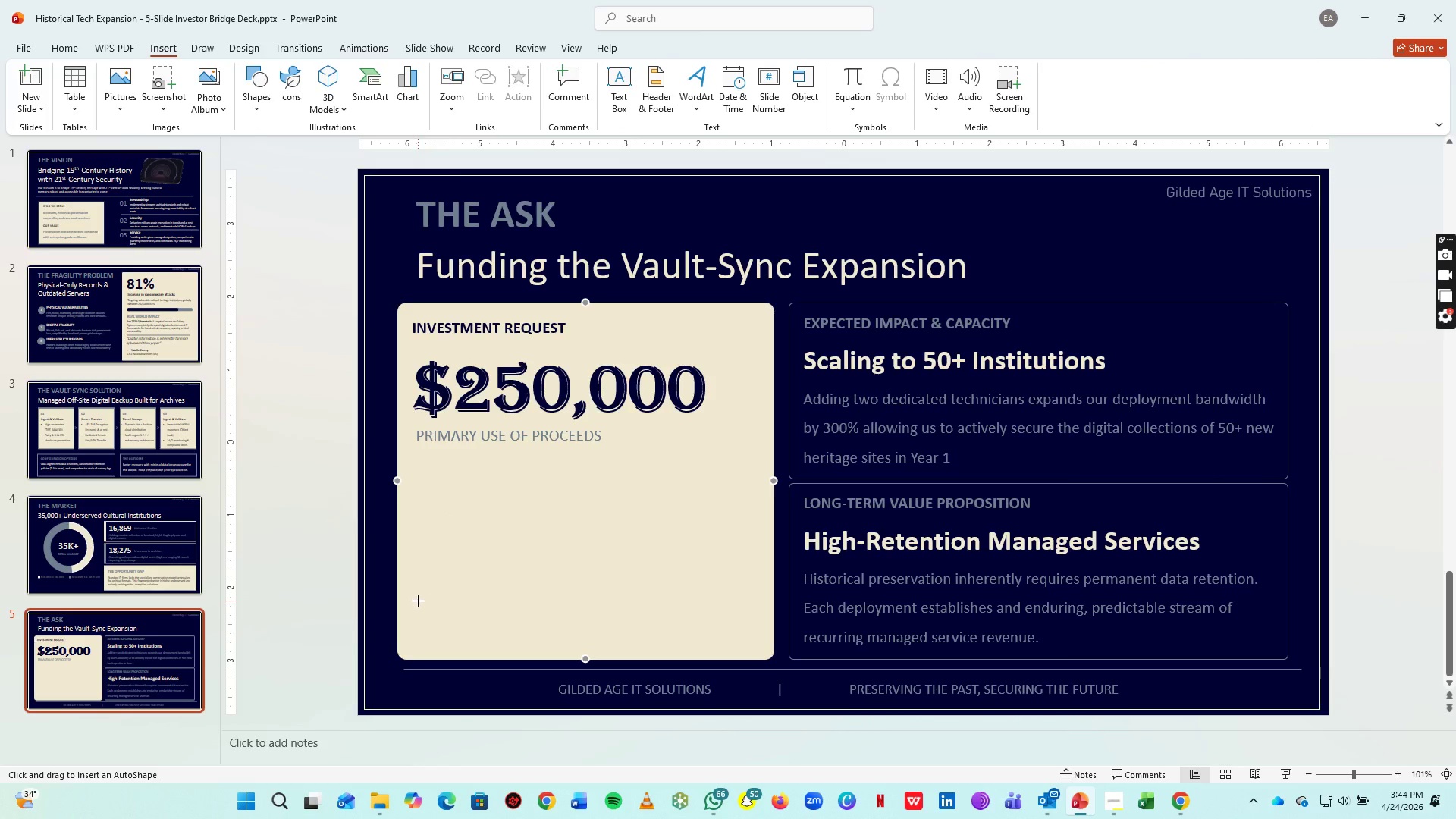 
left_click_drag(start_coordinate=[418, 601], to_coordinate=[751, 601])
 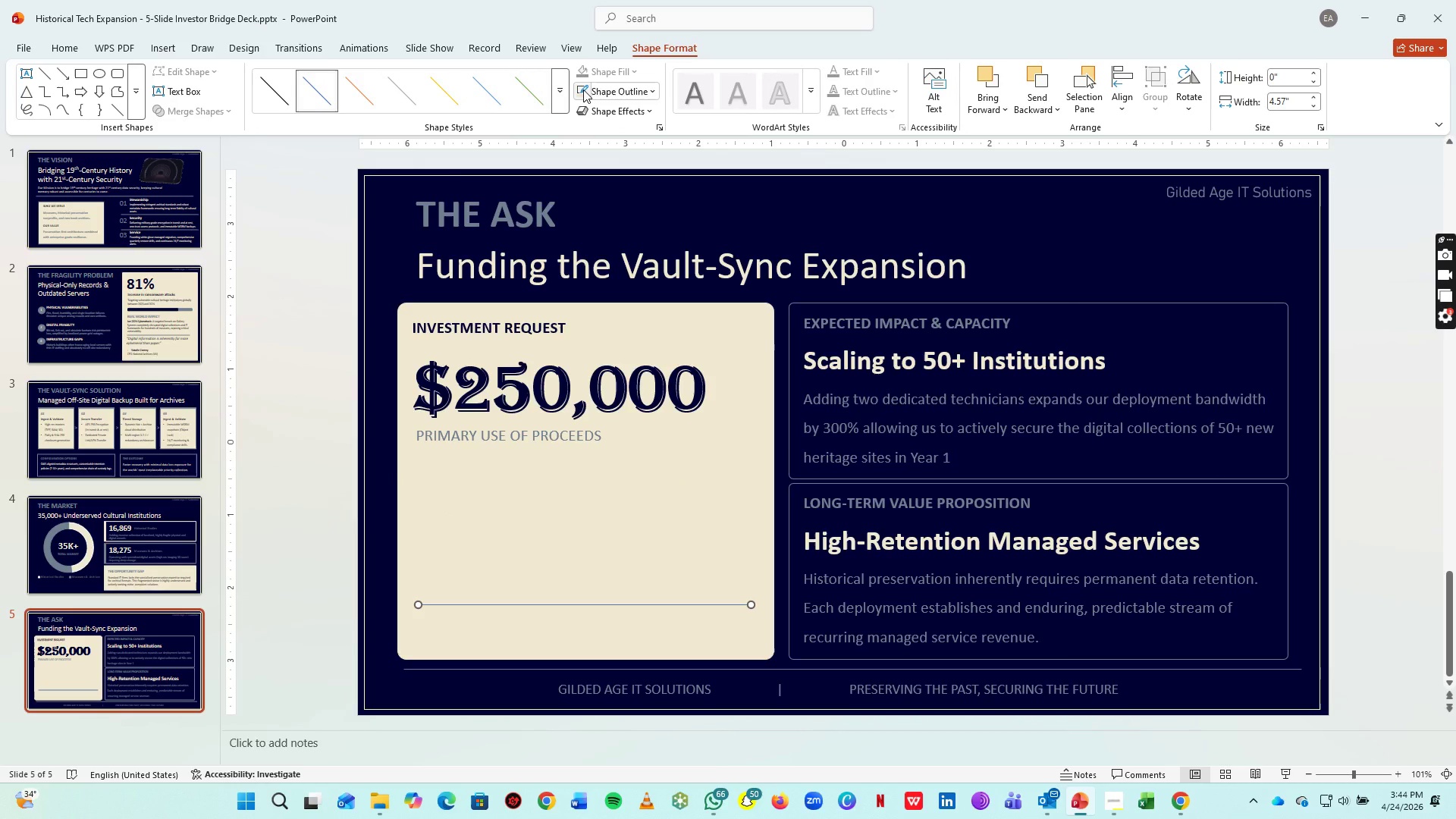 
left_click([582, 89])
 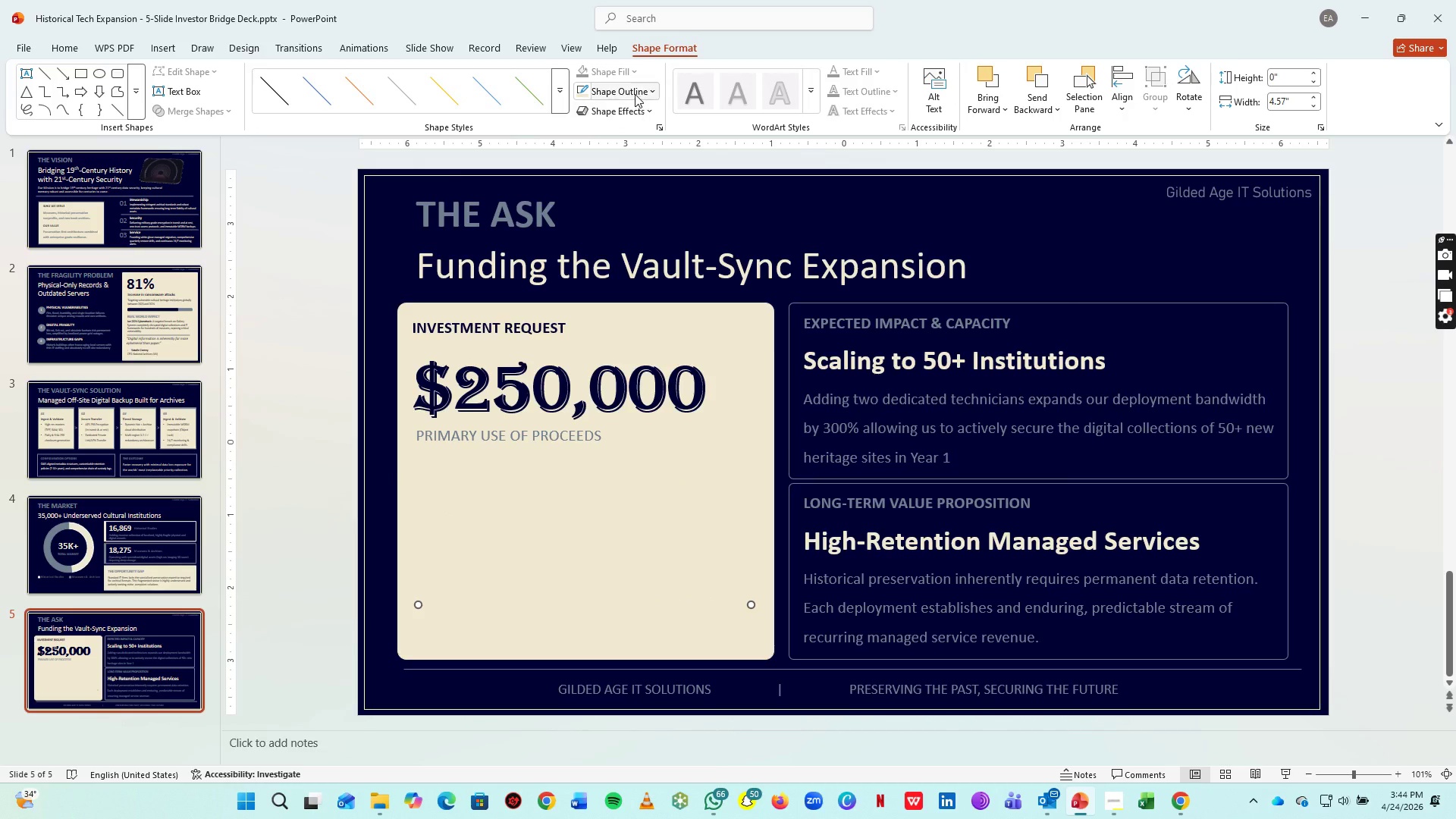 
left_click([635, 94])
 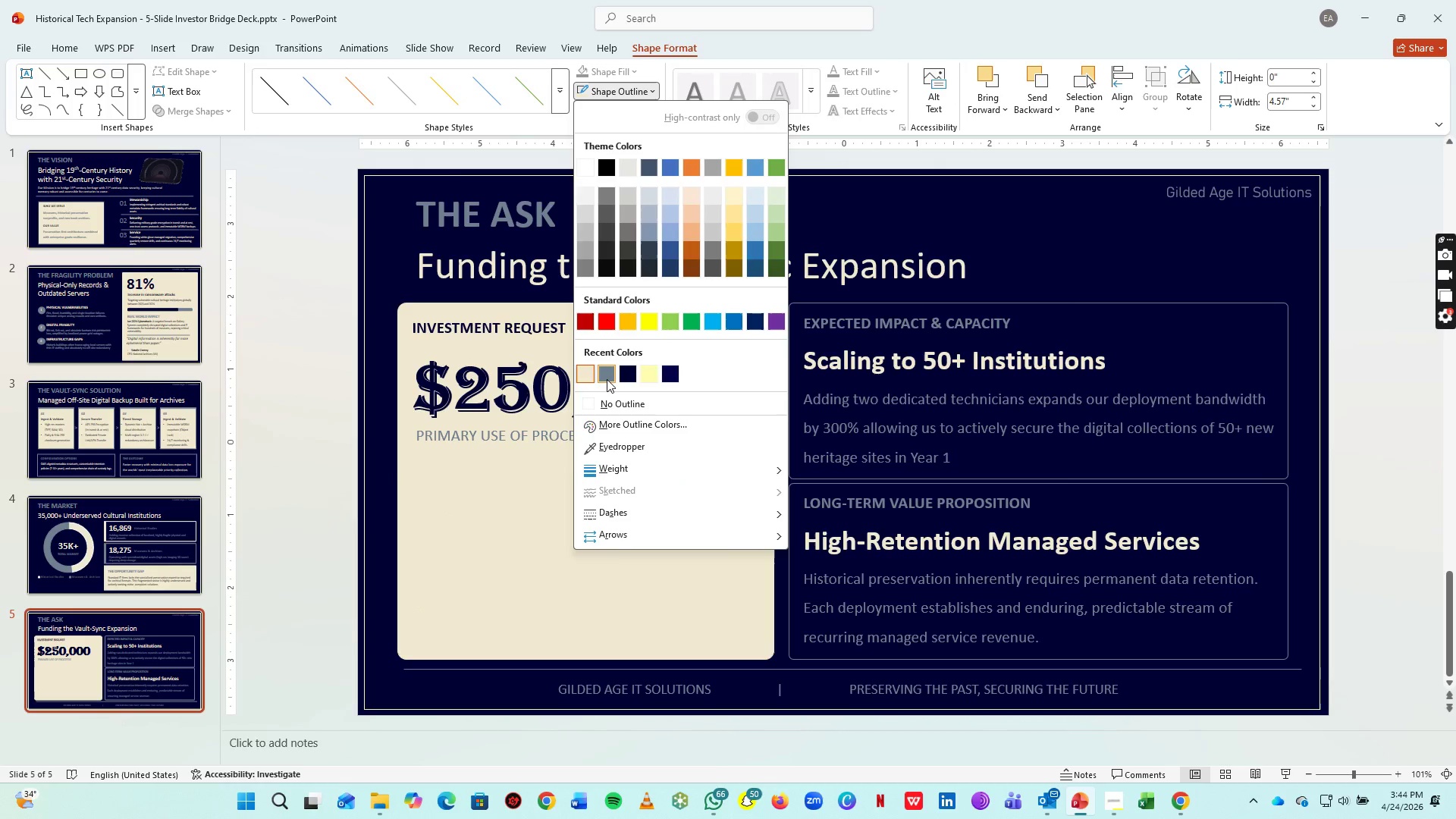 
left_click([607, 379])
 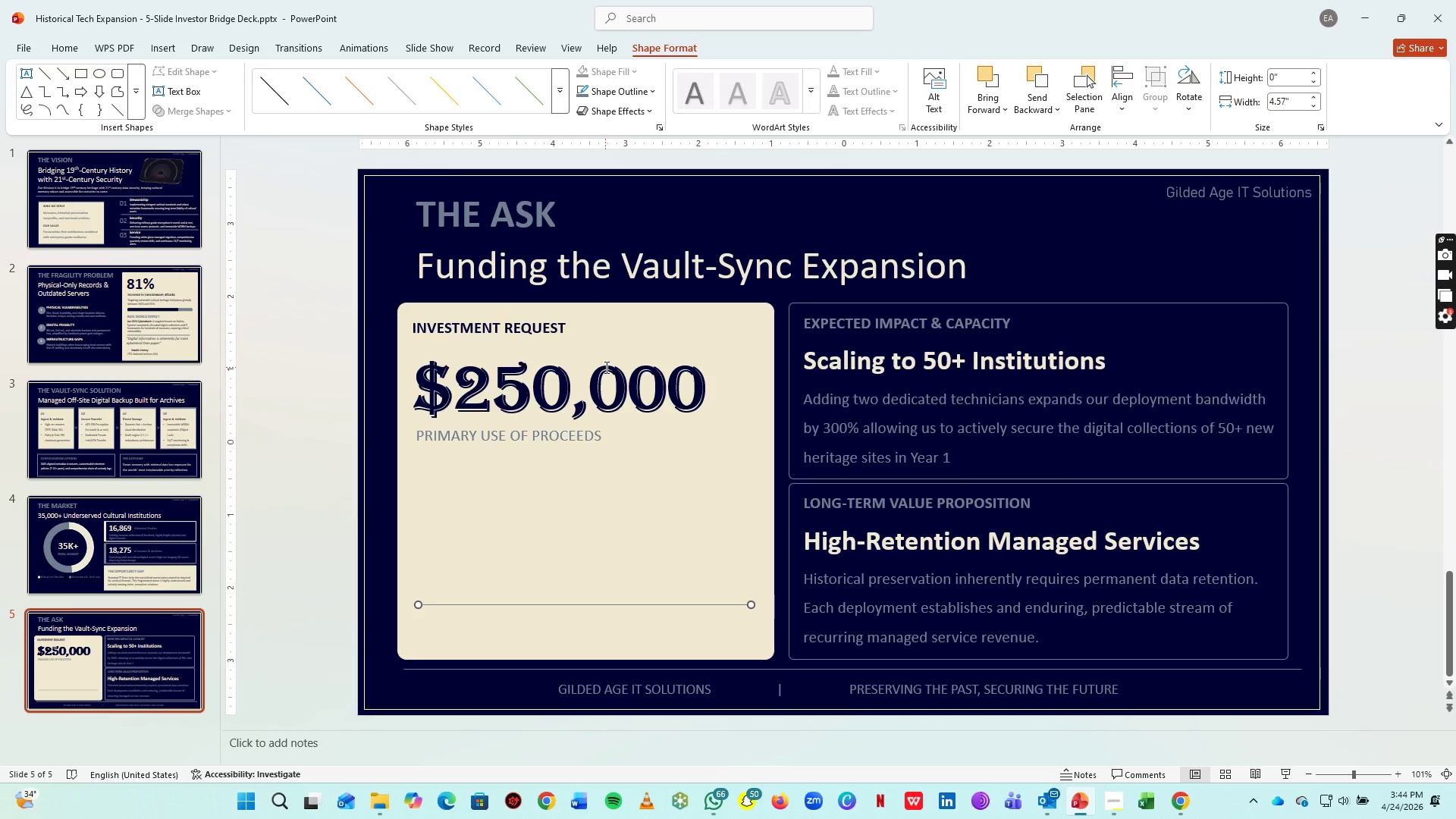 
key(ArrowDown)
 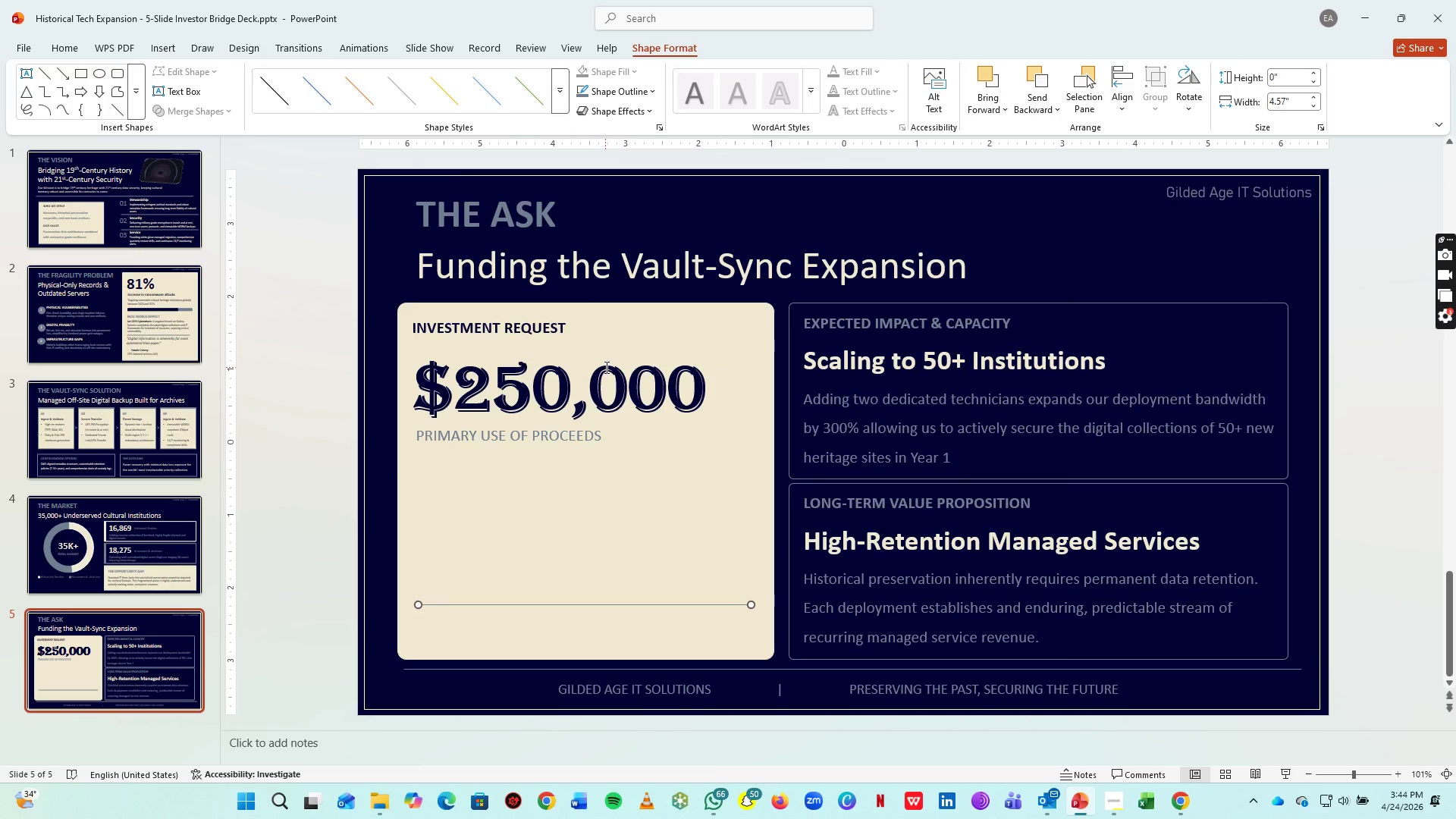 
hold_key(key=ArrowUp, duration=1.52)
 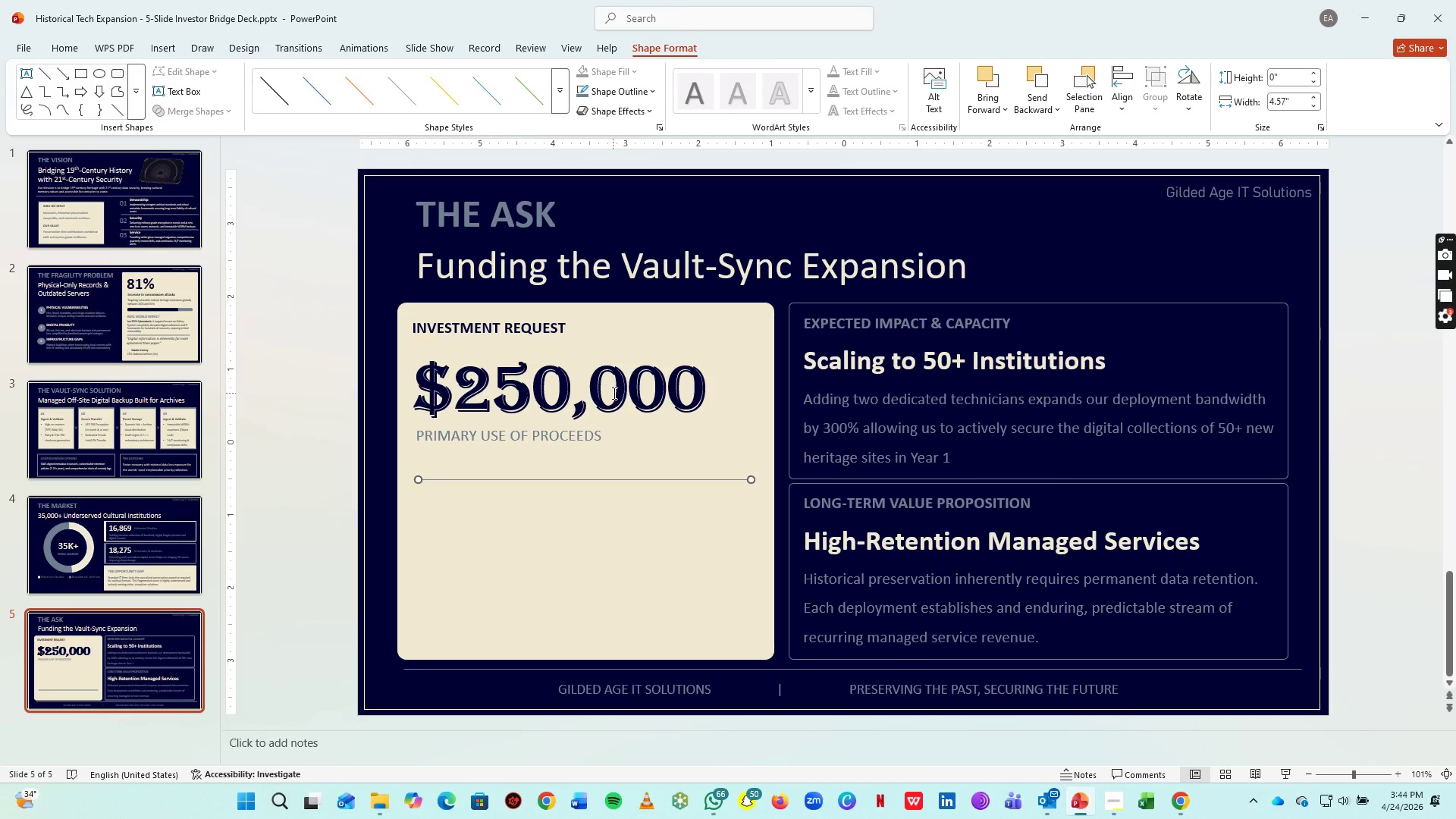 
key(ArrowUp)
 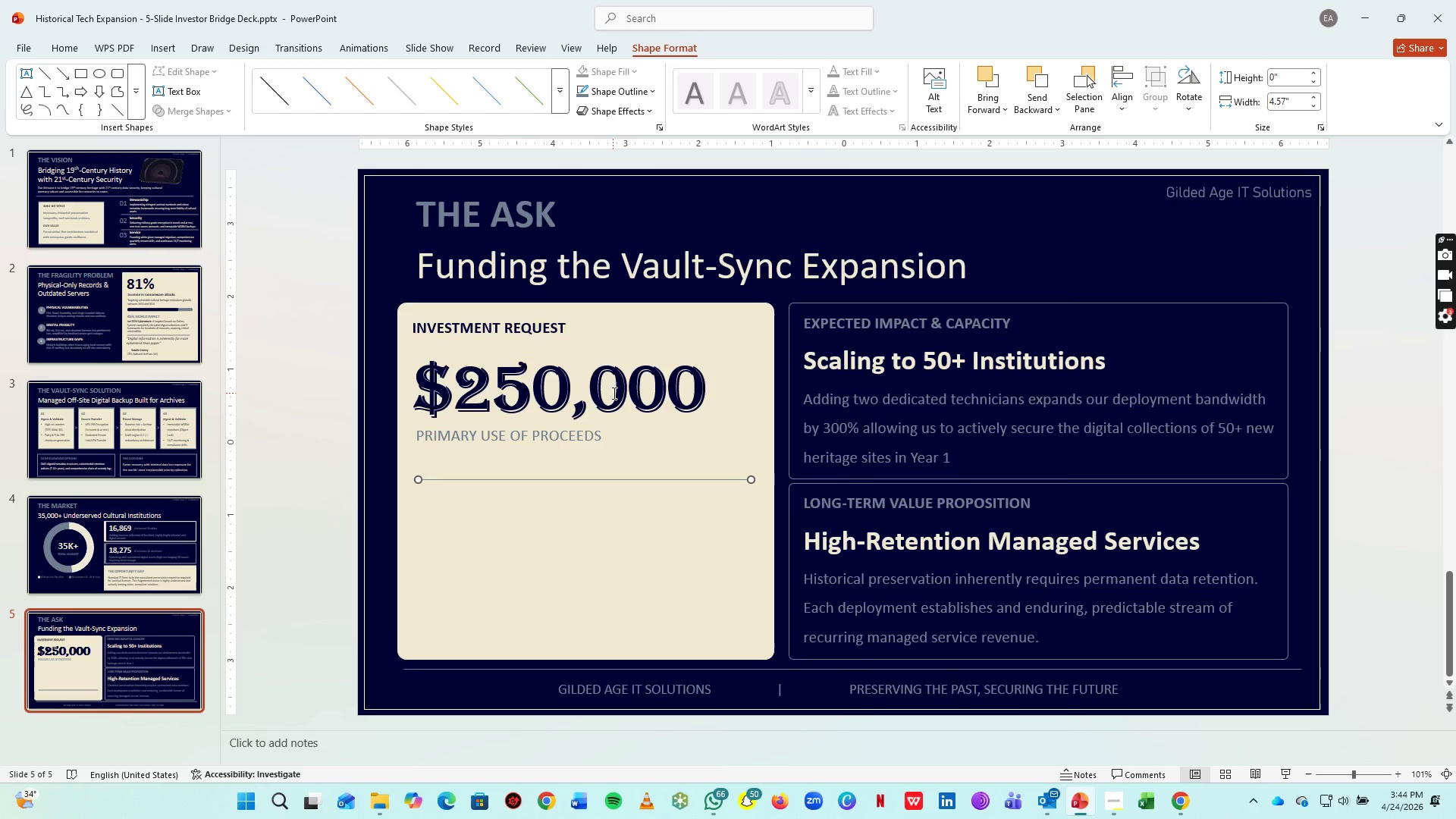 
key(ArrowUp)
 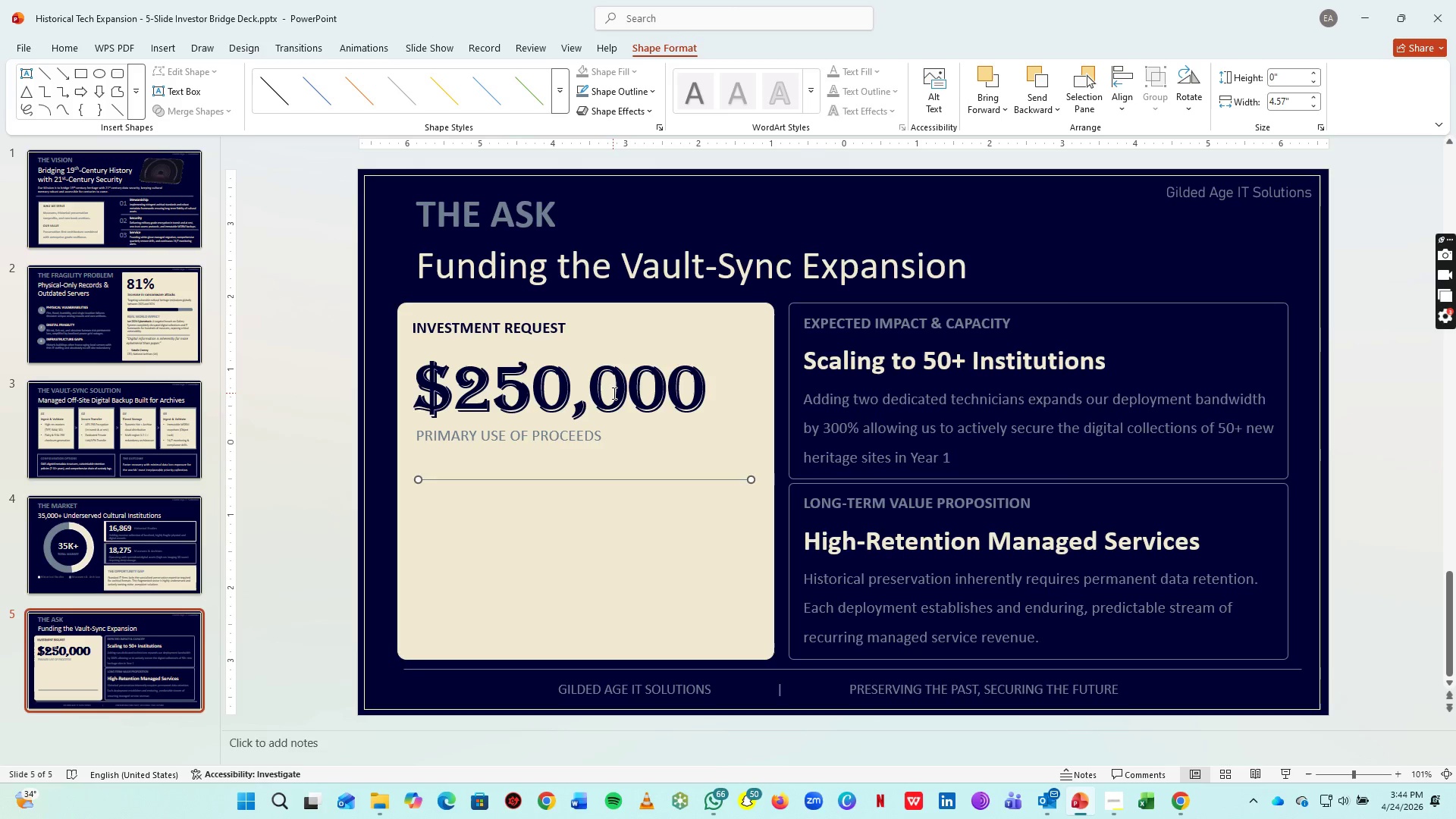 
key(ArrowUp)
 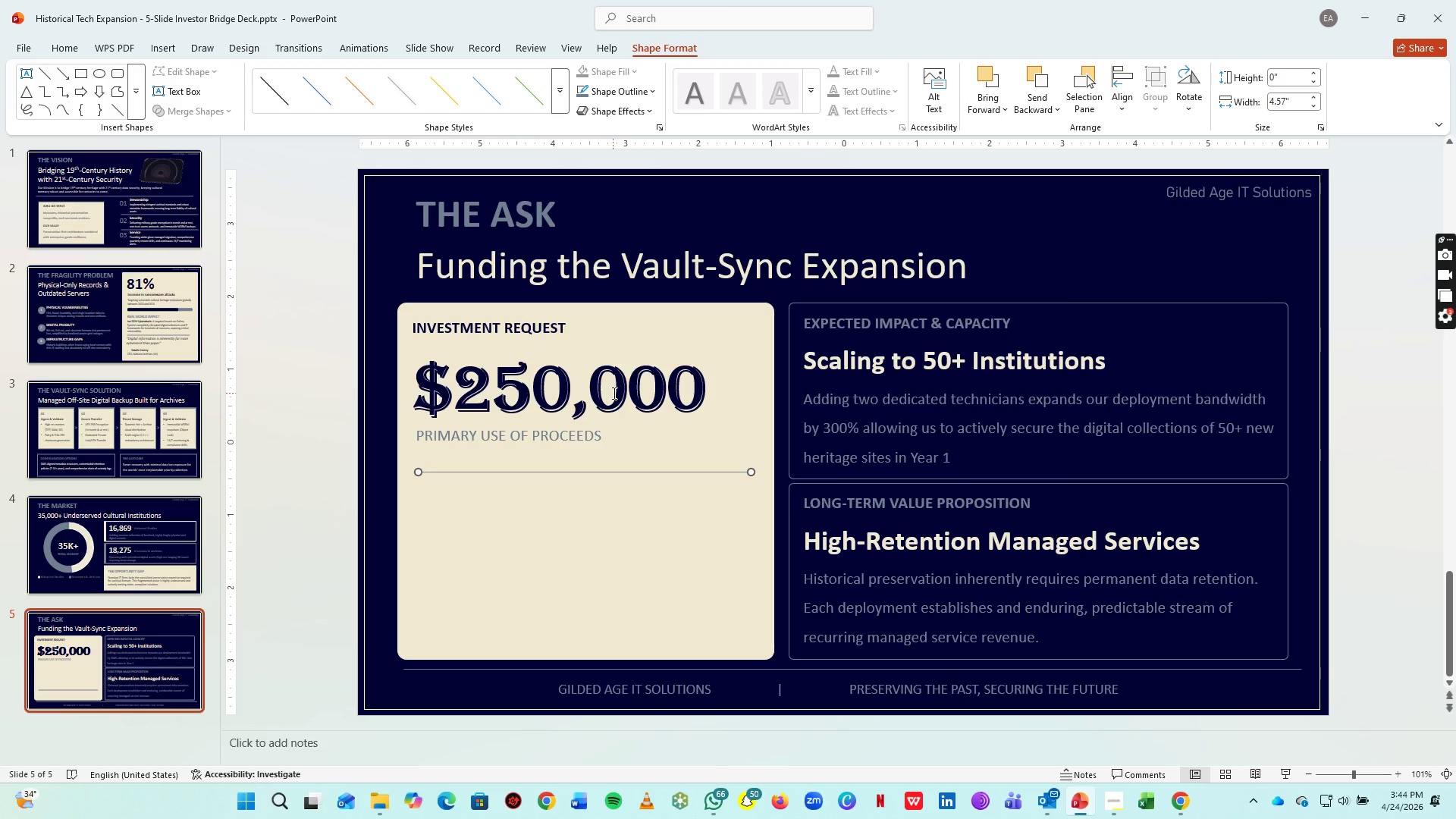 
key(ArrowUp)
 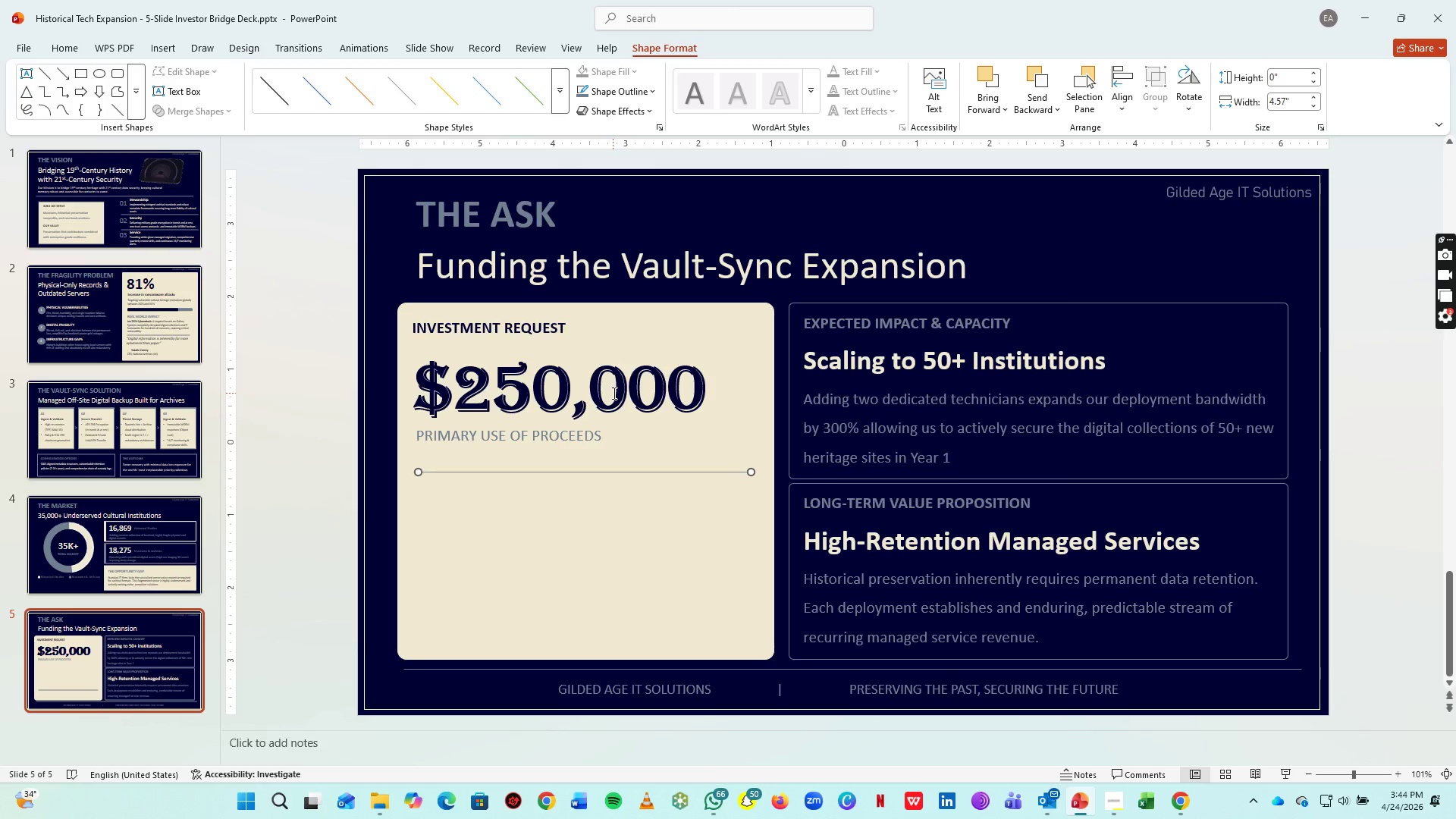 
key(ArrowUp)
 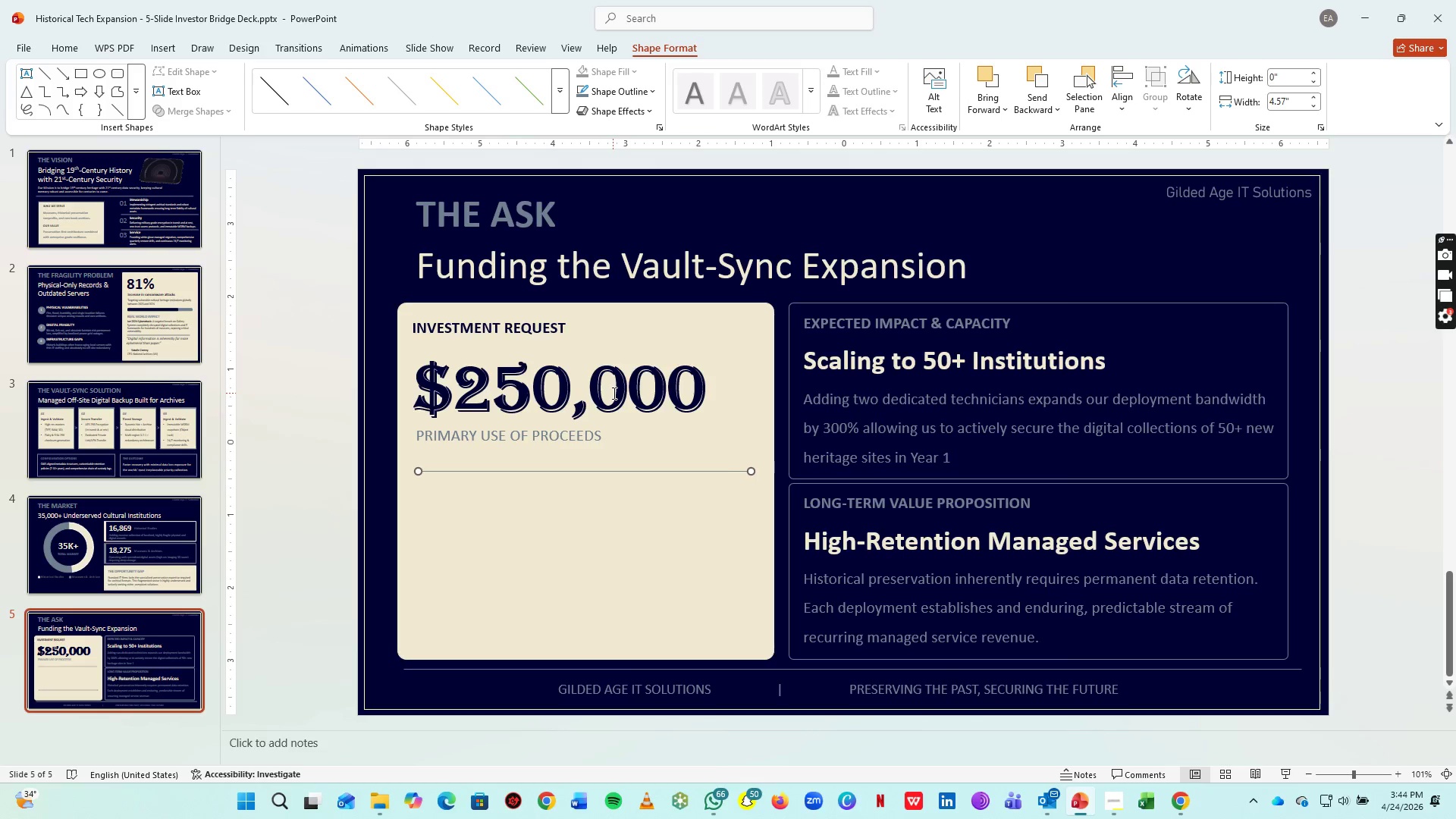 
hold_key(key=ArrowUp, duration=0.86)
 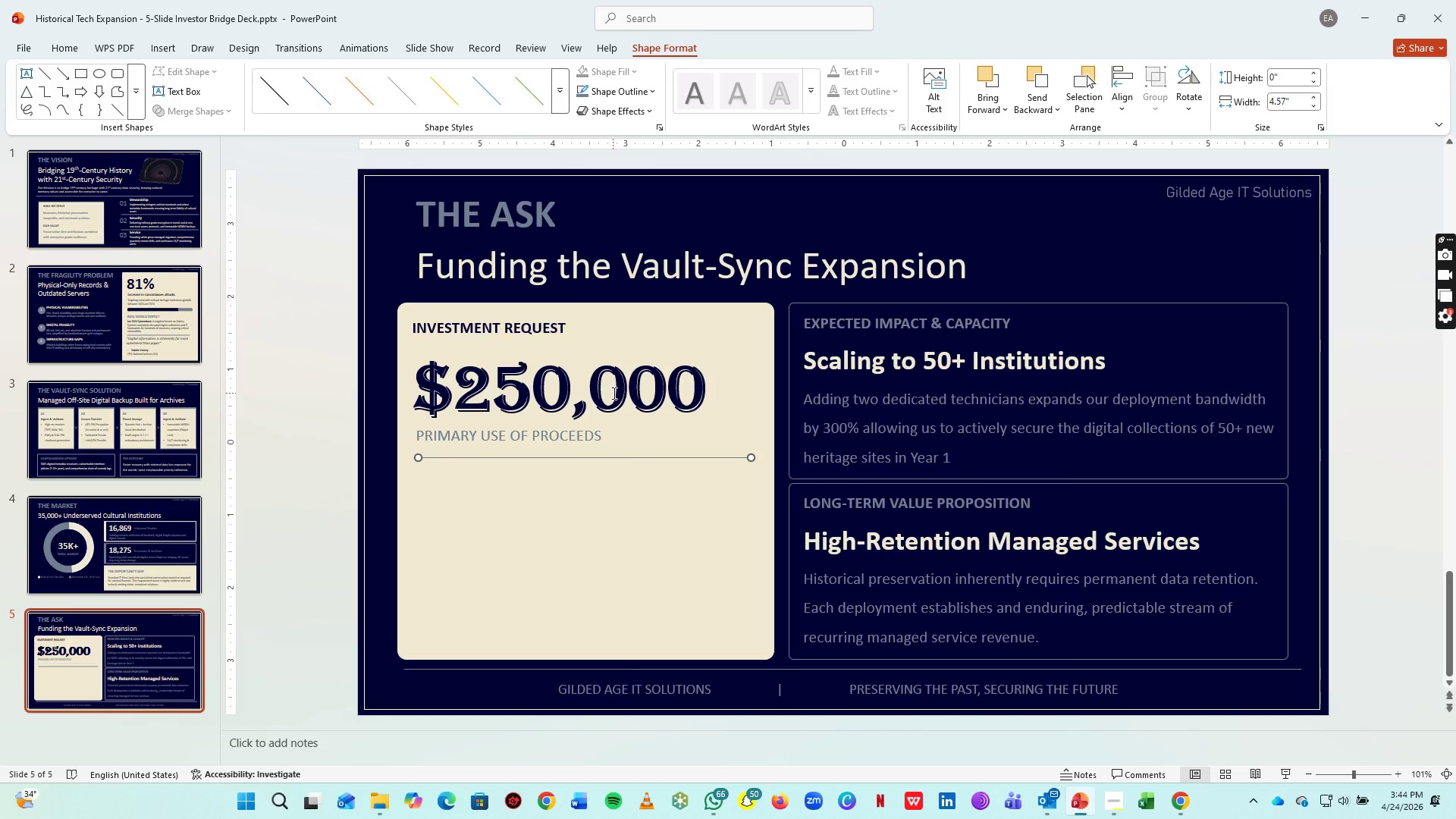 
hold_key(key=ArrowUp, duration=0.8)
 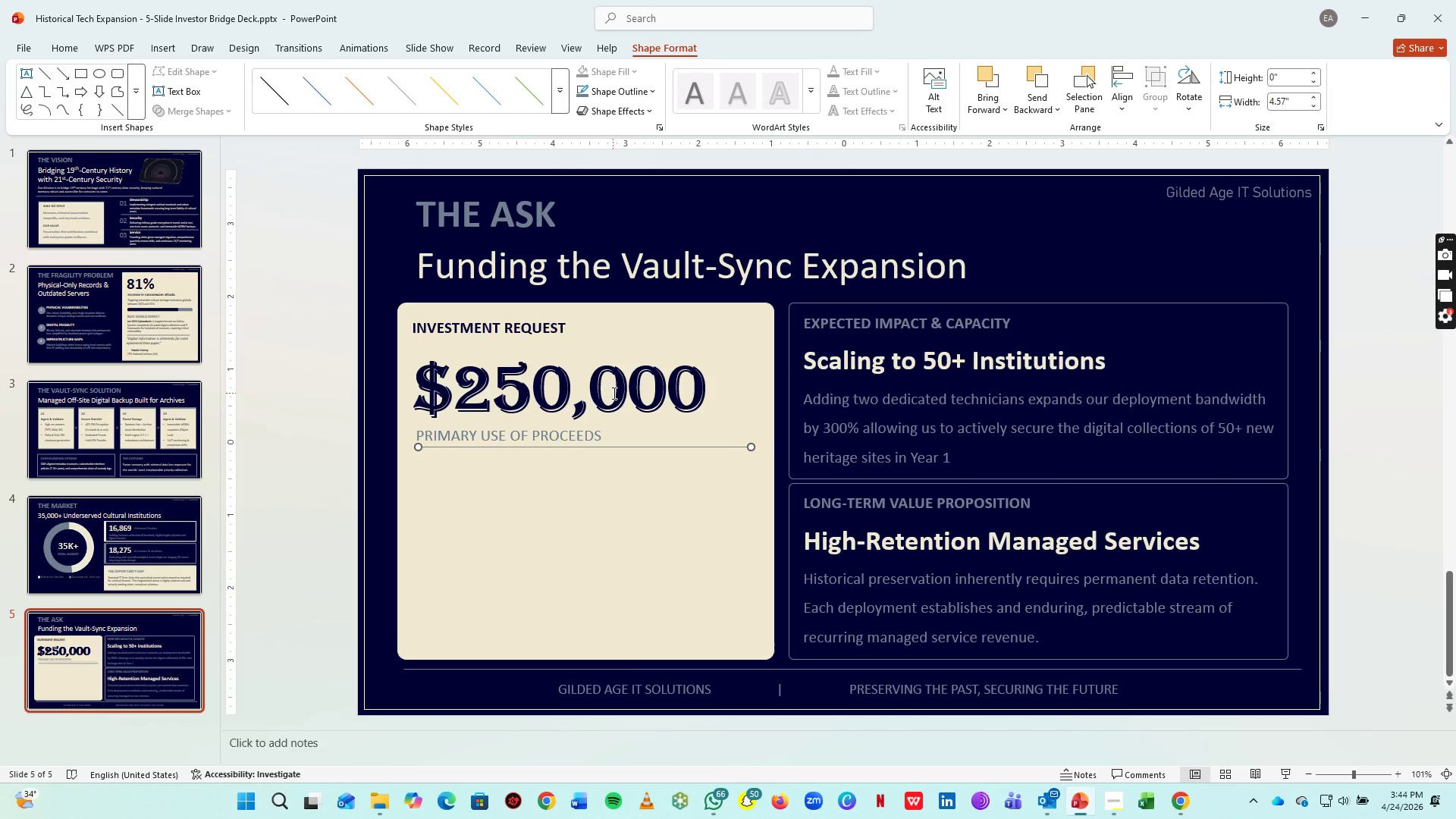 
key(ArrowUp)
 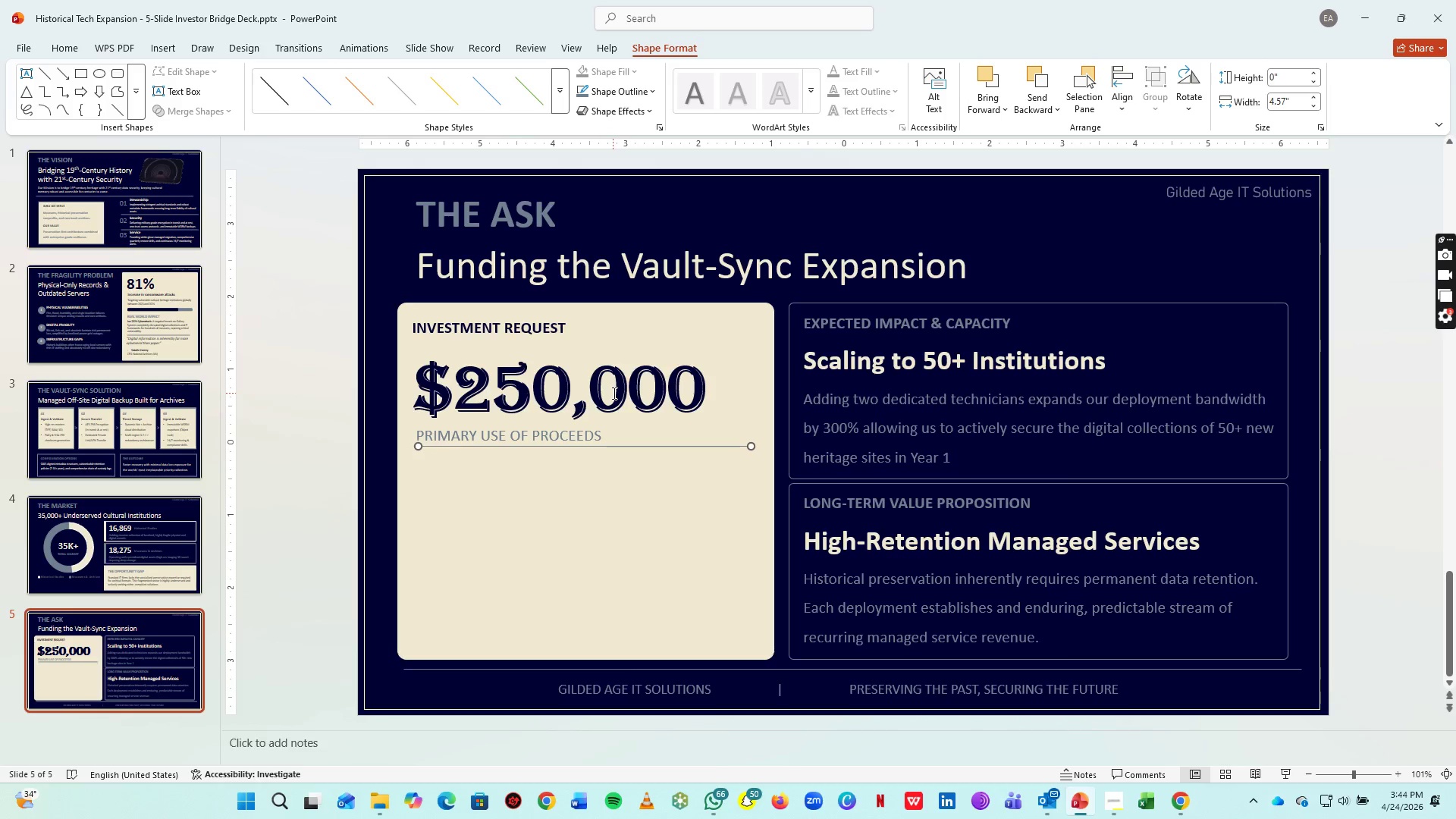 
key(ArrowUp)
 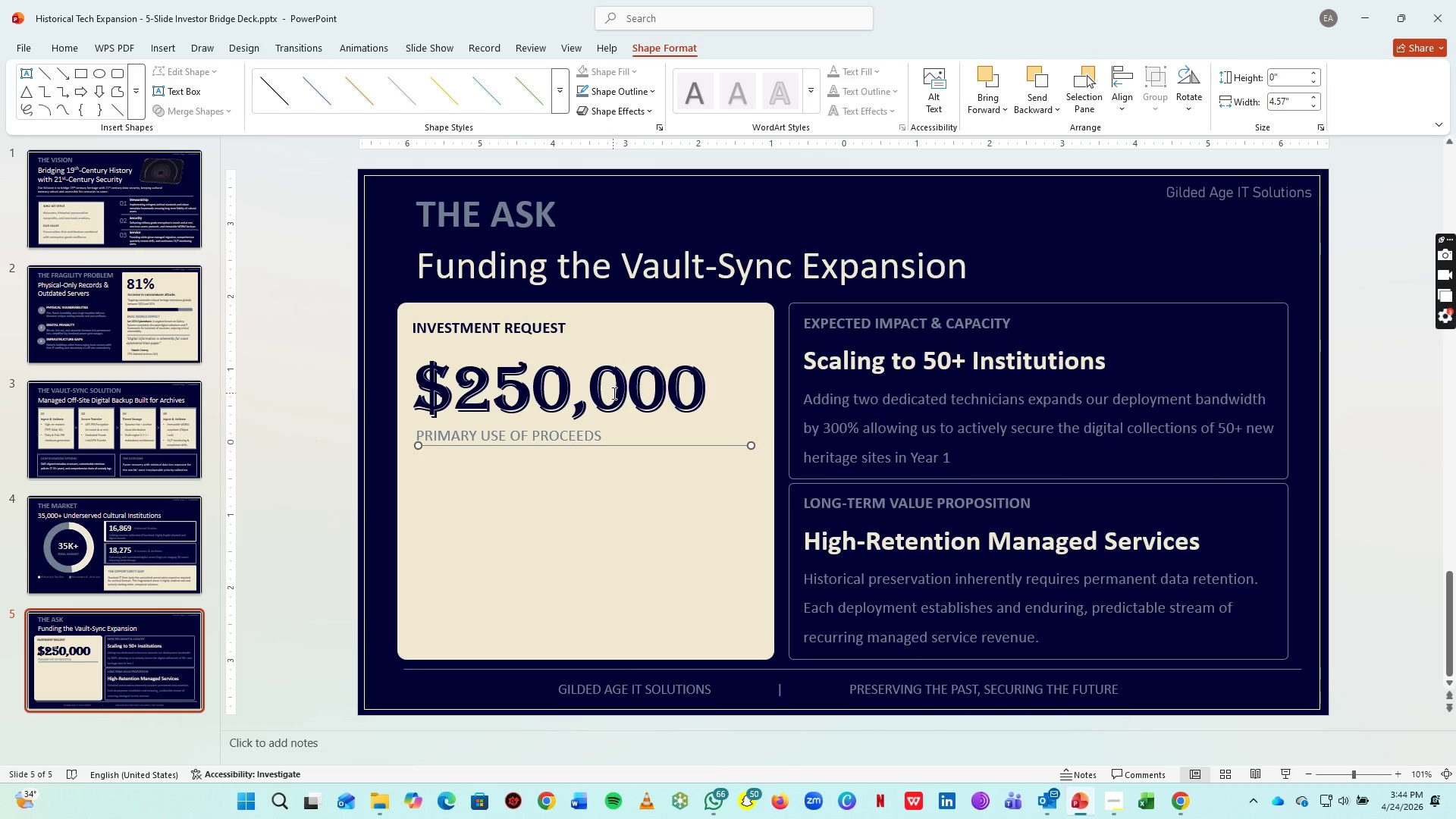 
key(ArrowUp)
 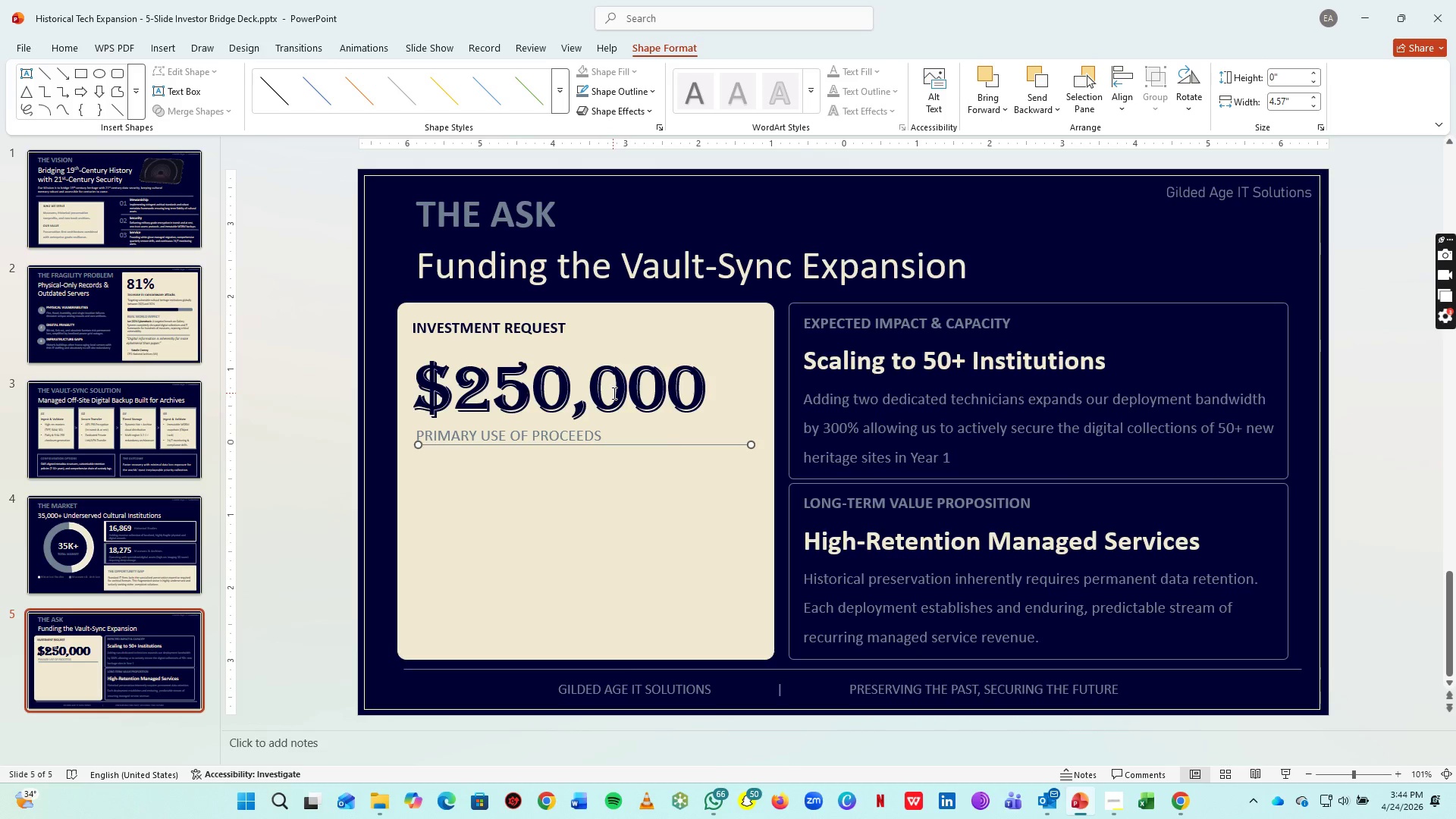 
key(ArrowUp)
 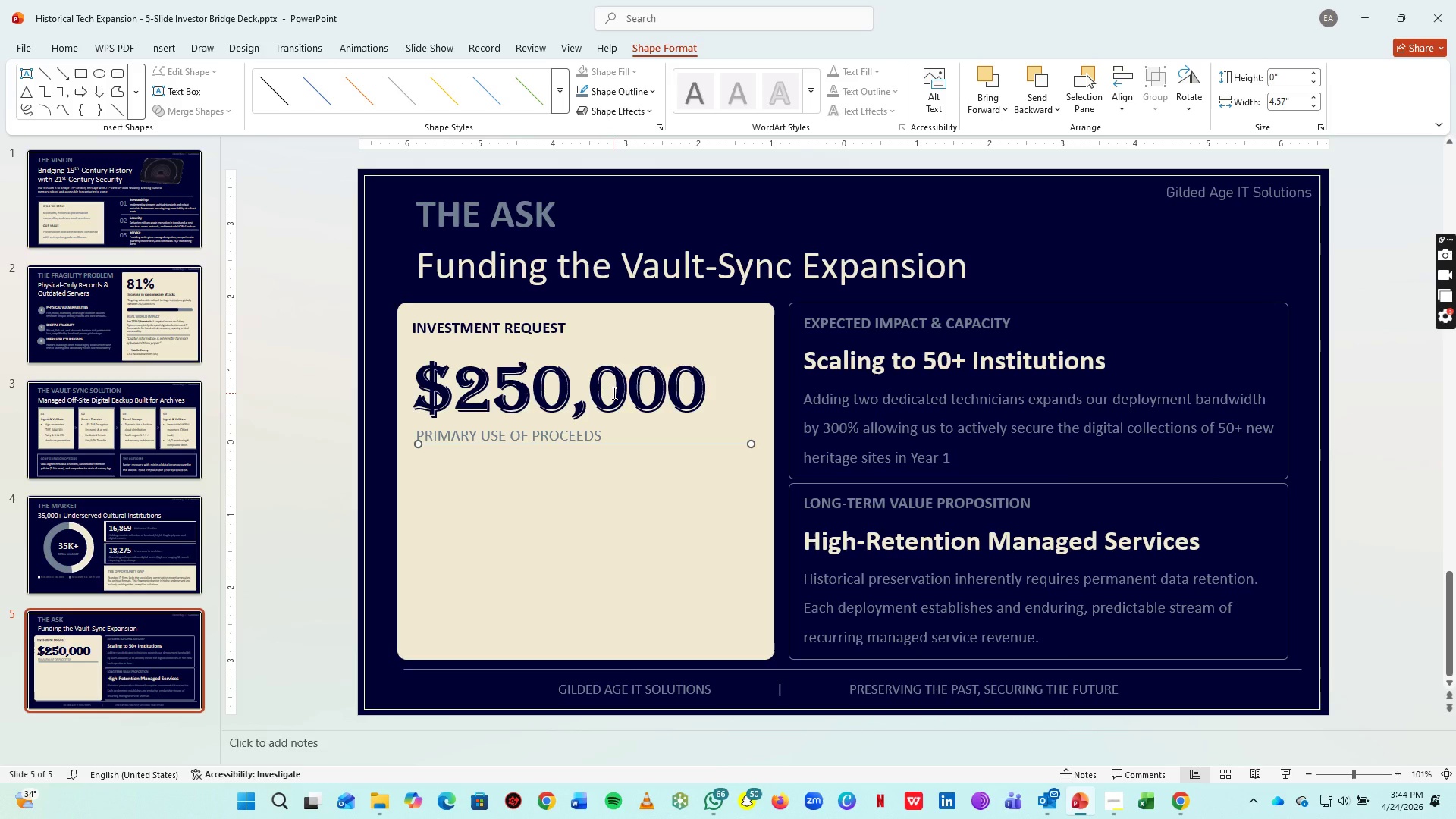 
key(ArrowUp)
 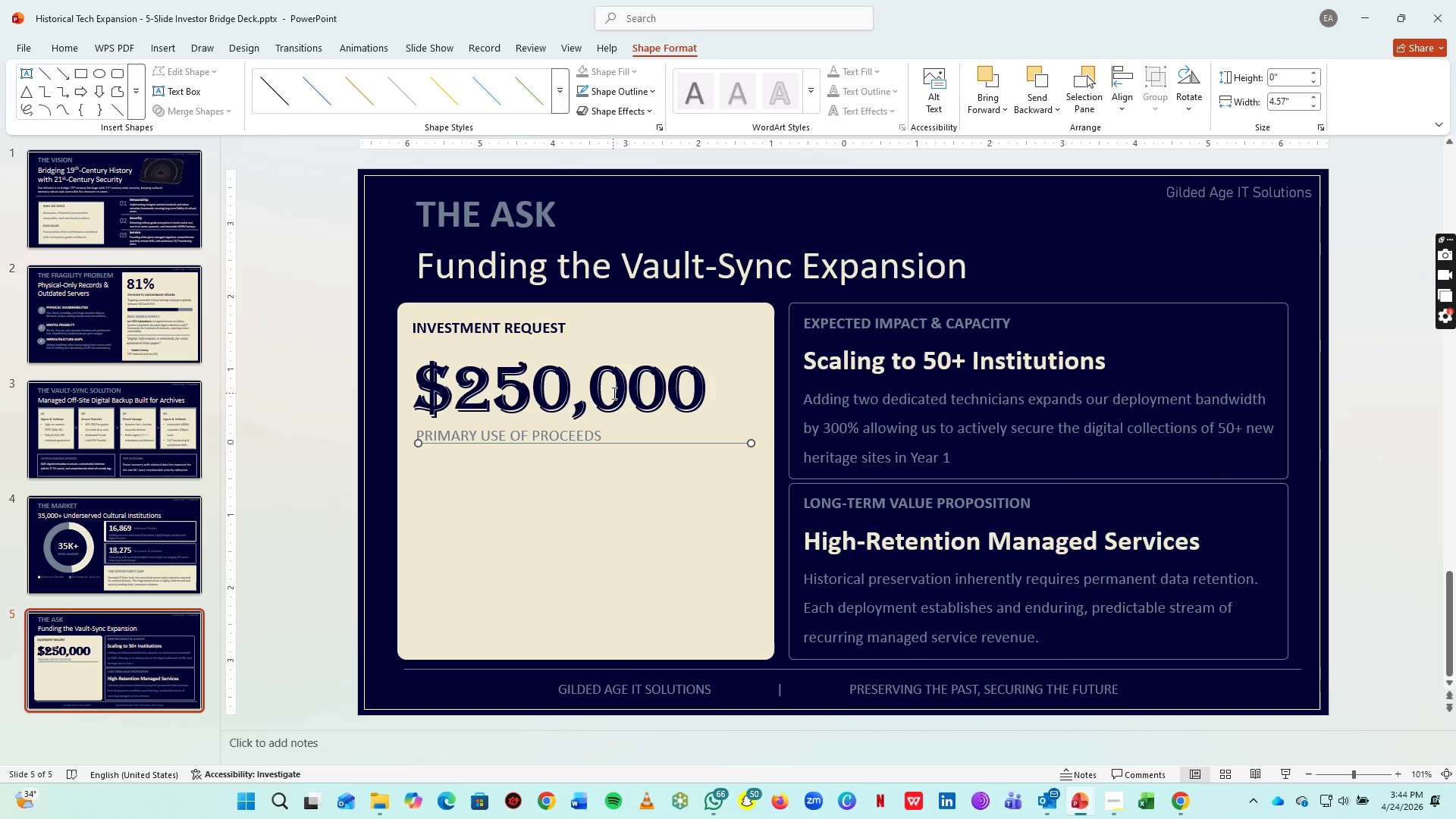 
key(ArrowUp)
 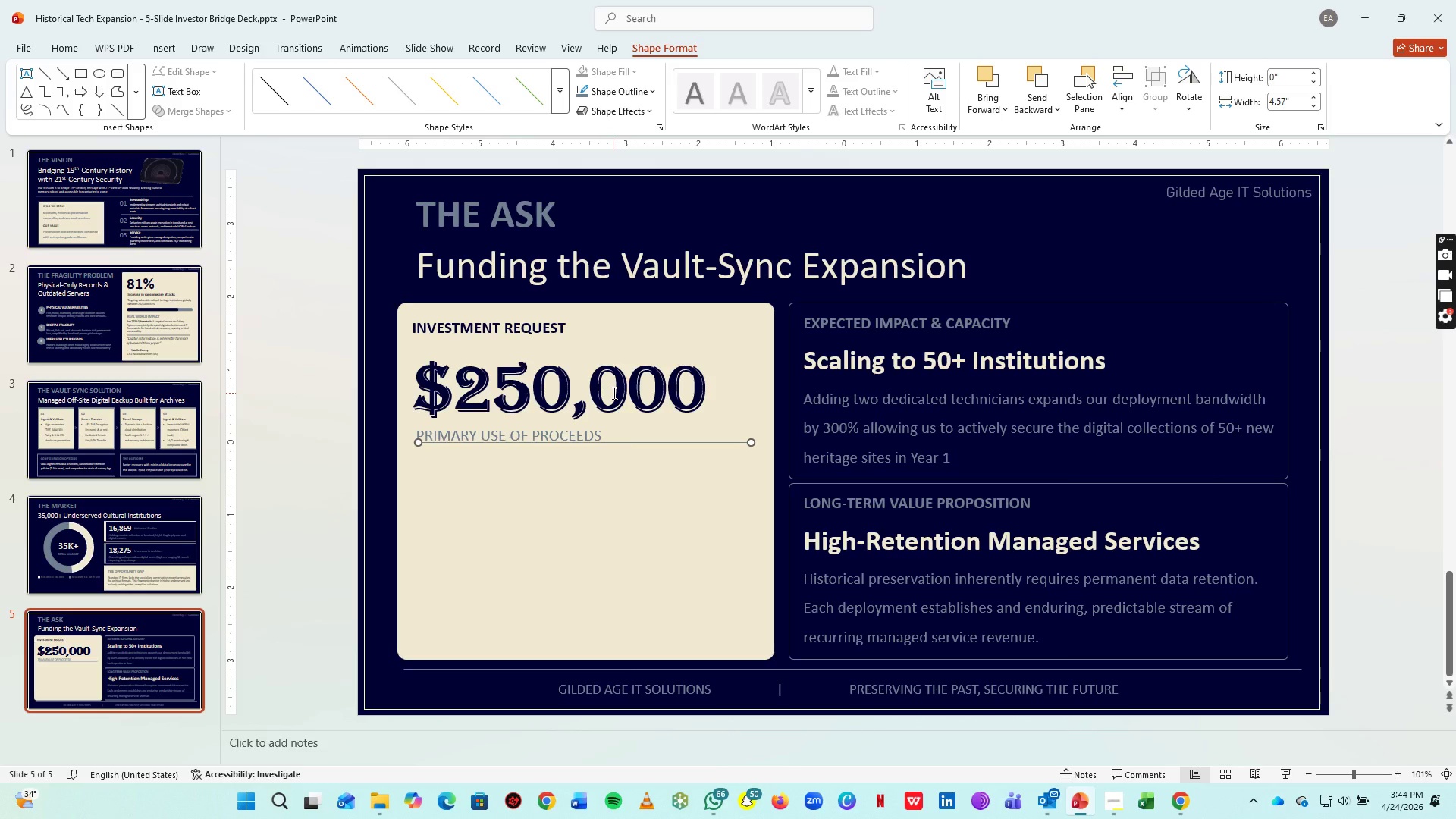 
key(ArrowUp)
 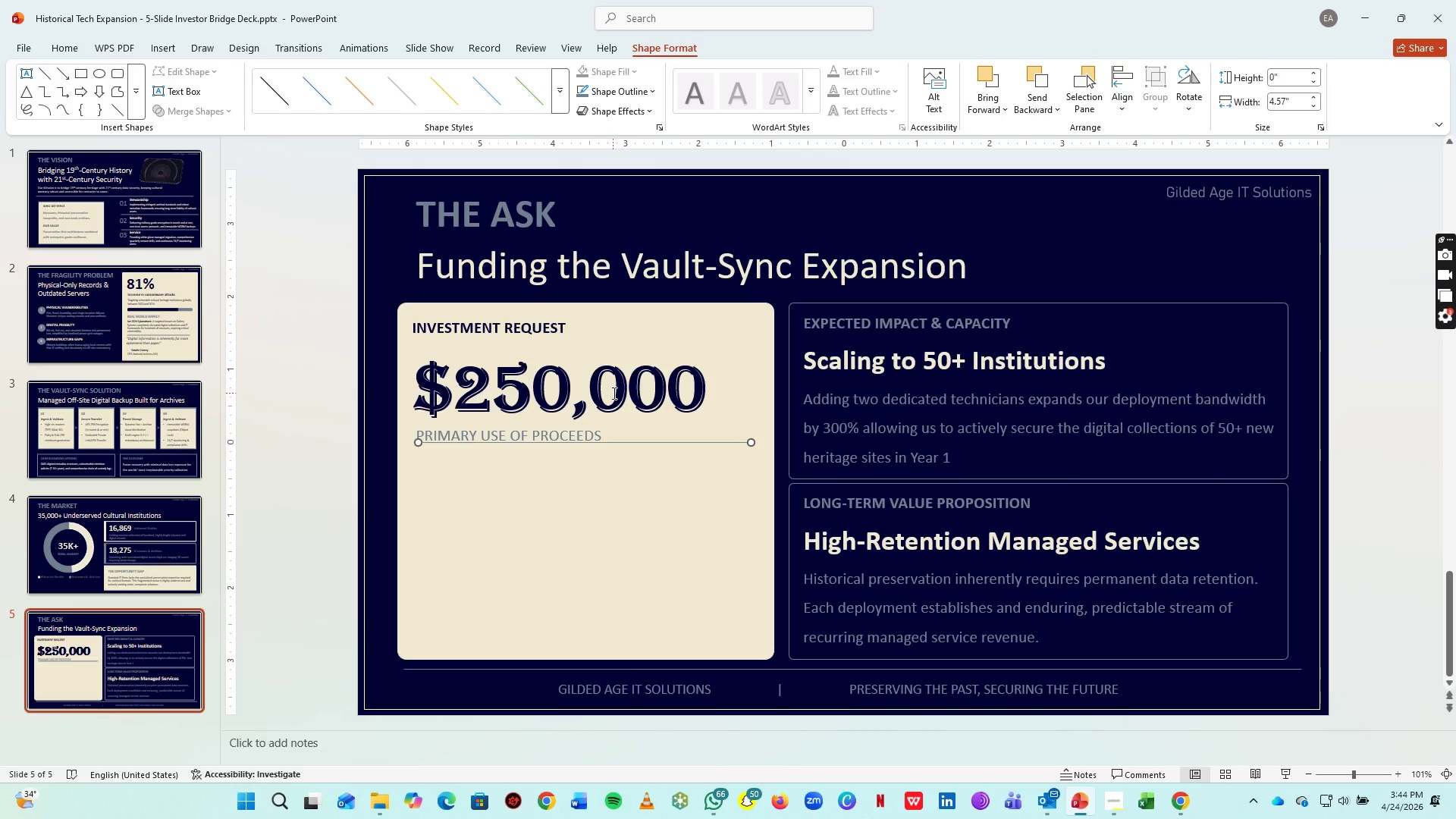 
hold_key(key=ArrowDown, duration=0.81)
 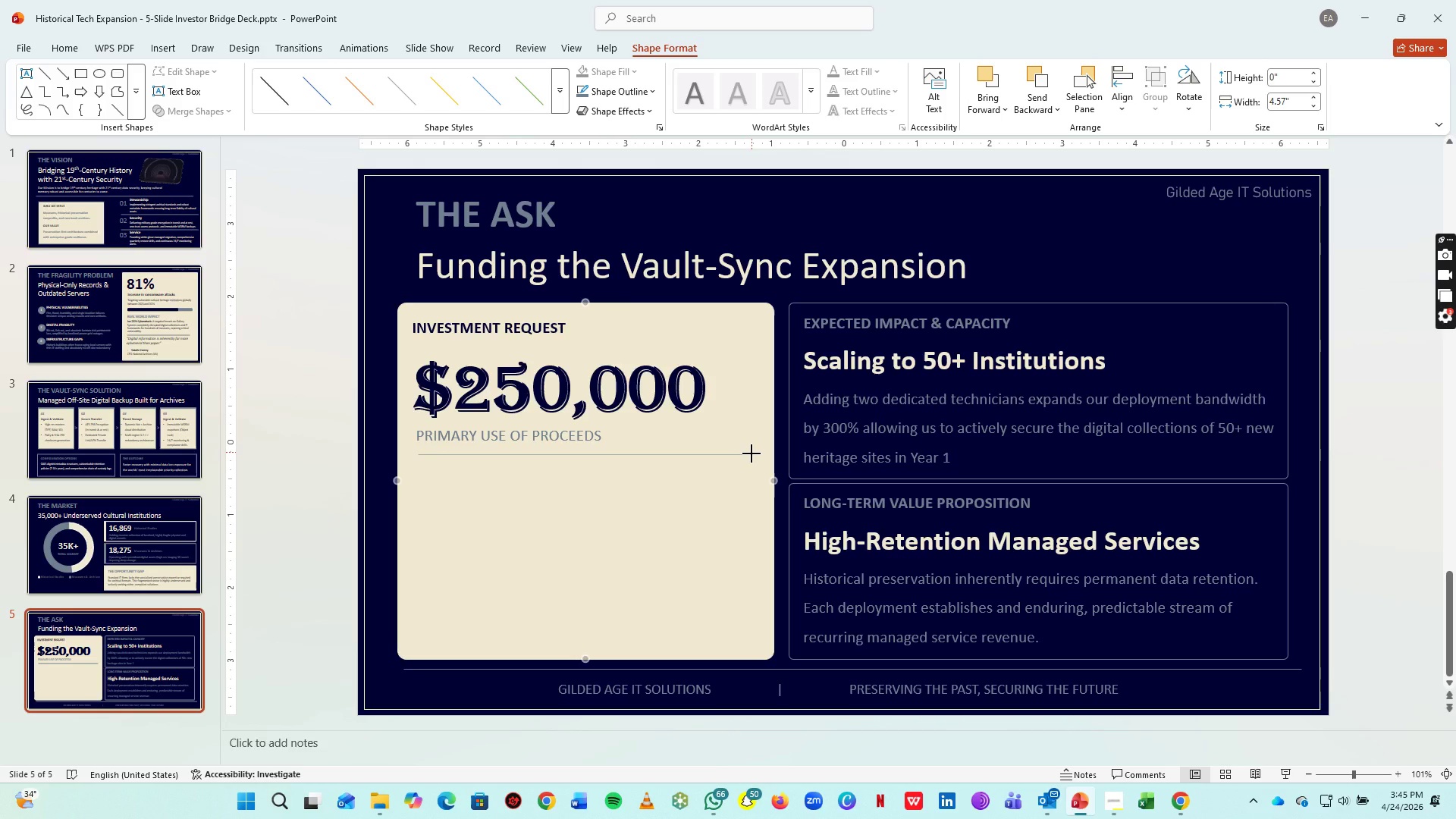 
hold_key(key=ControlLeft, duration=0.67)
scroll: coordinate [752, 453], scroll_direction: up, amount: 3.0
 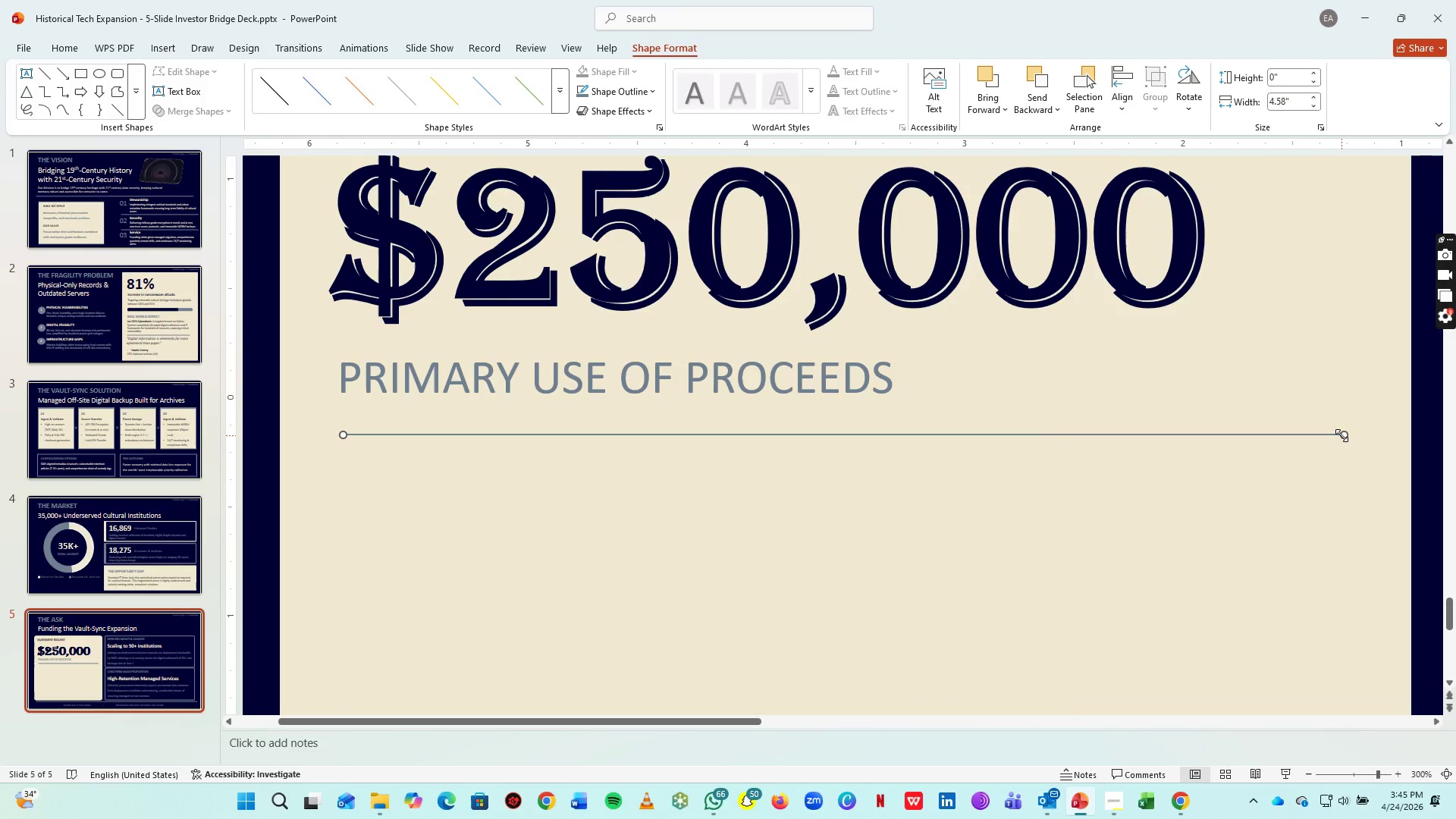 
left_click_drag(start_coordinate=[1345, 435], to_coordinate=[1341, 433])
 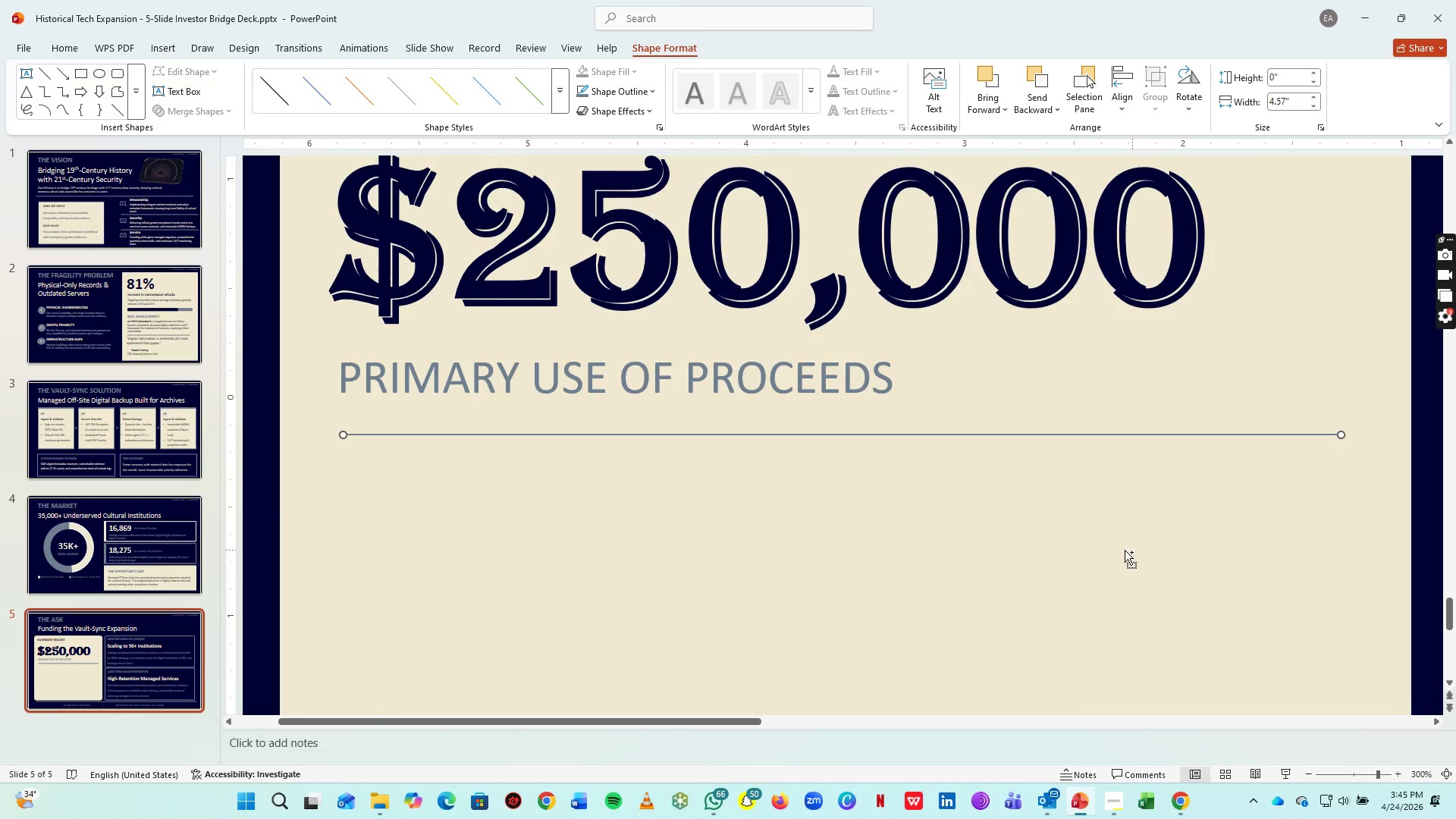 
hold_key(key=ControlLeft, duration=0.56)
 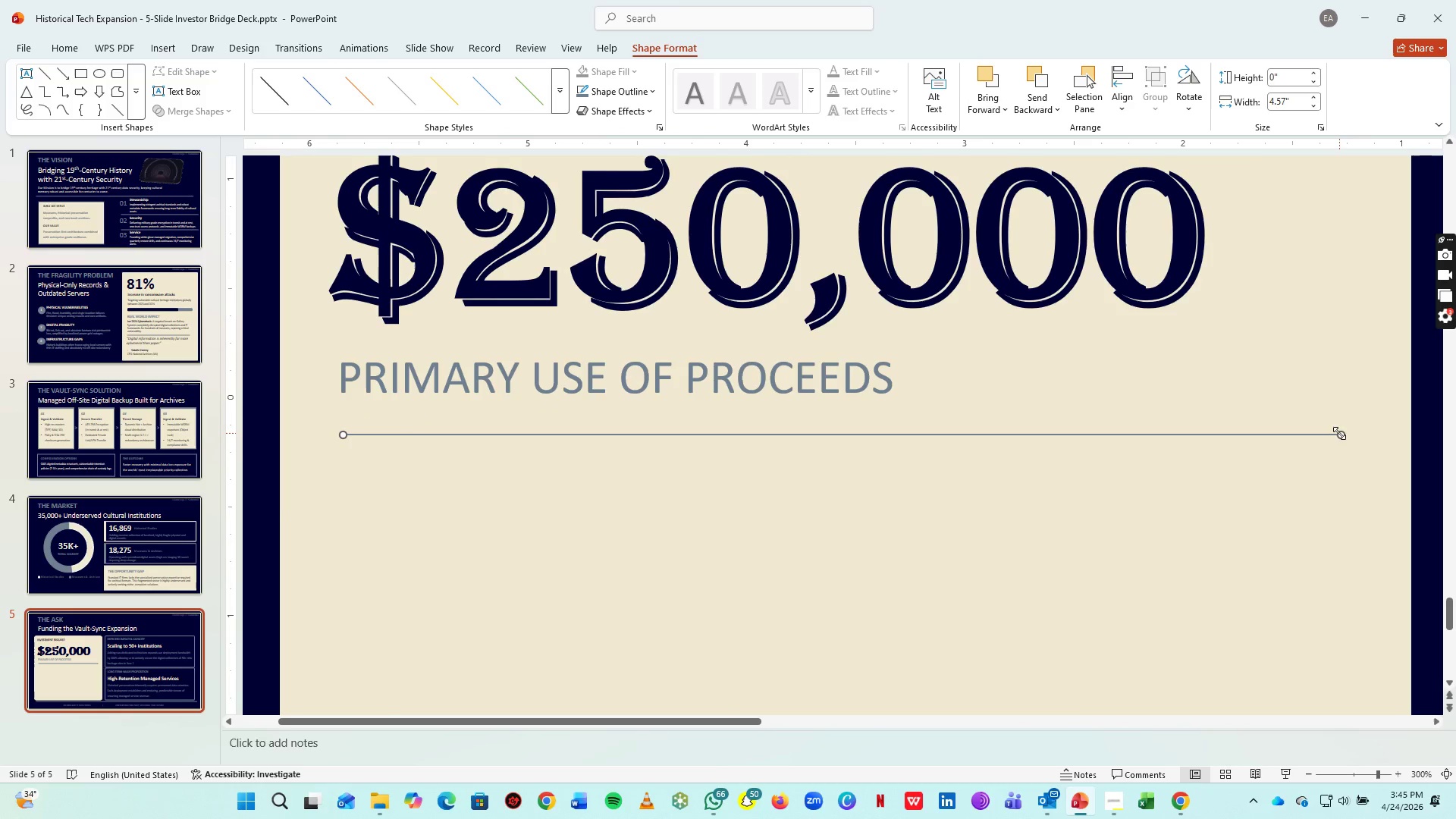 
left_click_drag(start_coordinate=[1339, 433], to_coordinate=[1339, 428])
 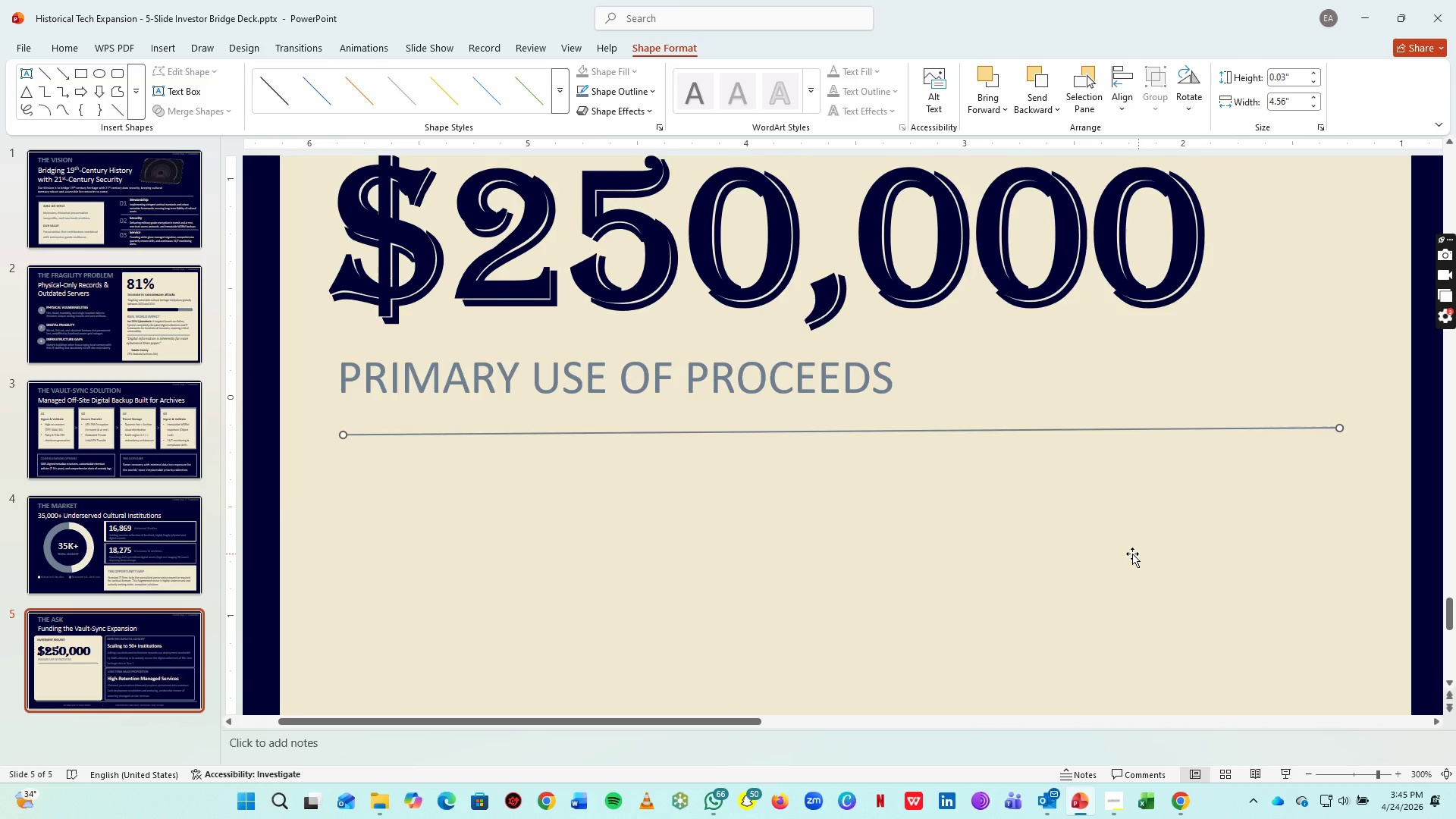 
hold_key(key=ControlLeft, duration=1.02)
scroll: coordinate [1137, 570], scroll_direction: down, amount: 2.0
 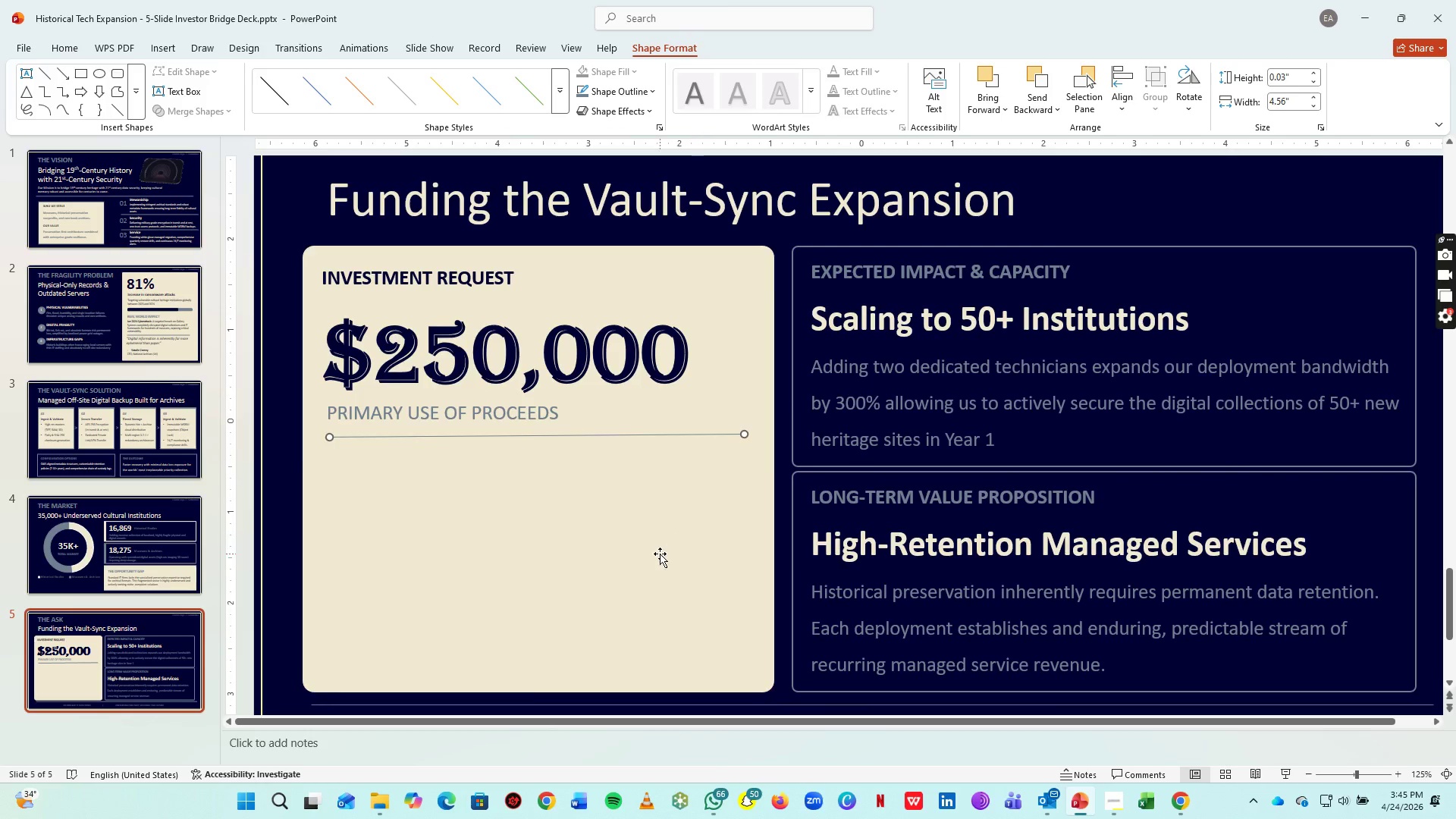 
left_click_drag(start_coordinate=[660, 554], to_coordinate=[521, 405])
 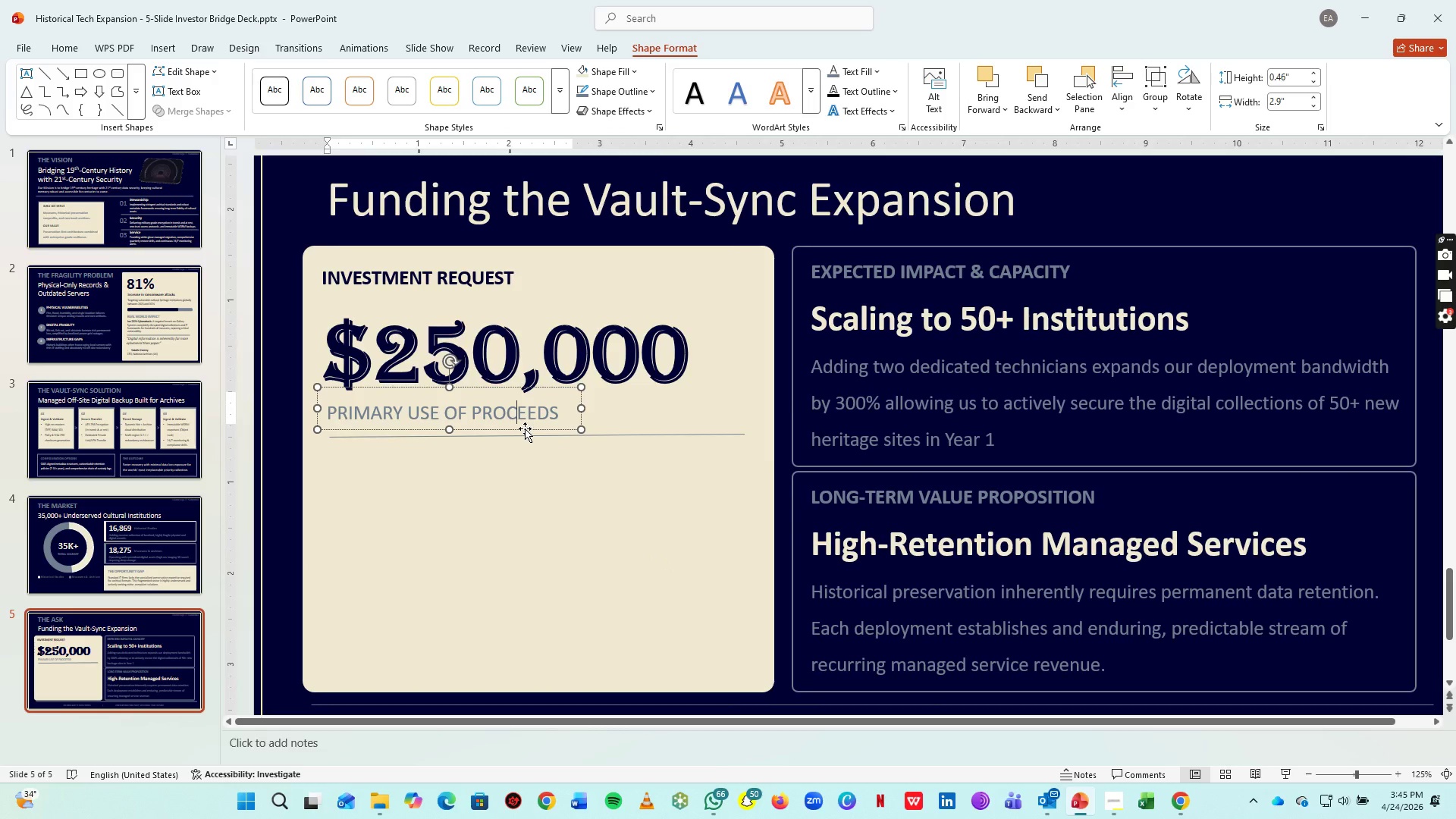 
left_click([525, 428])
 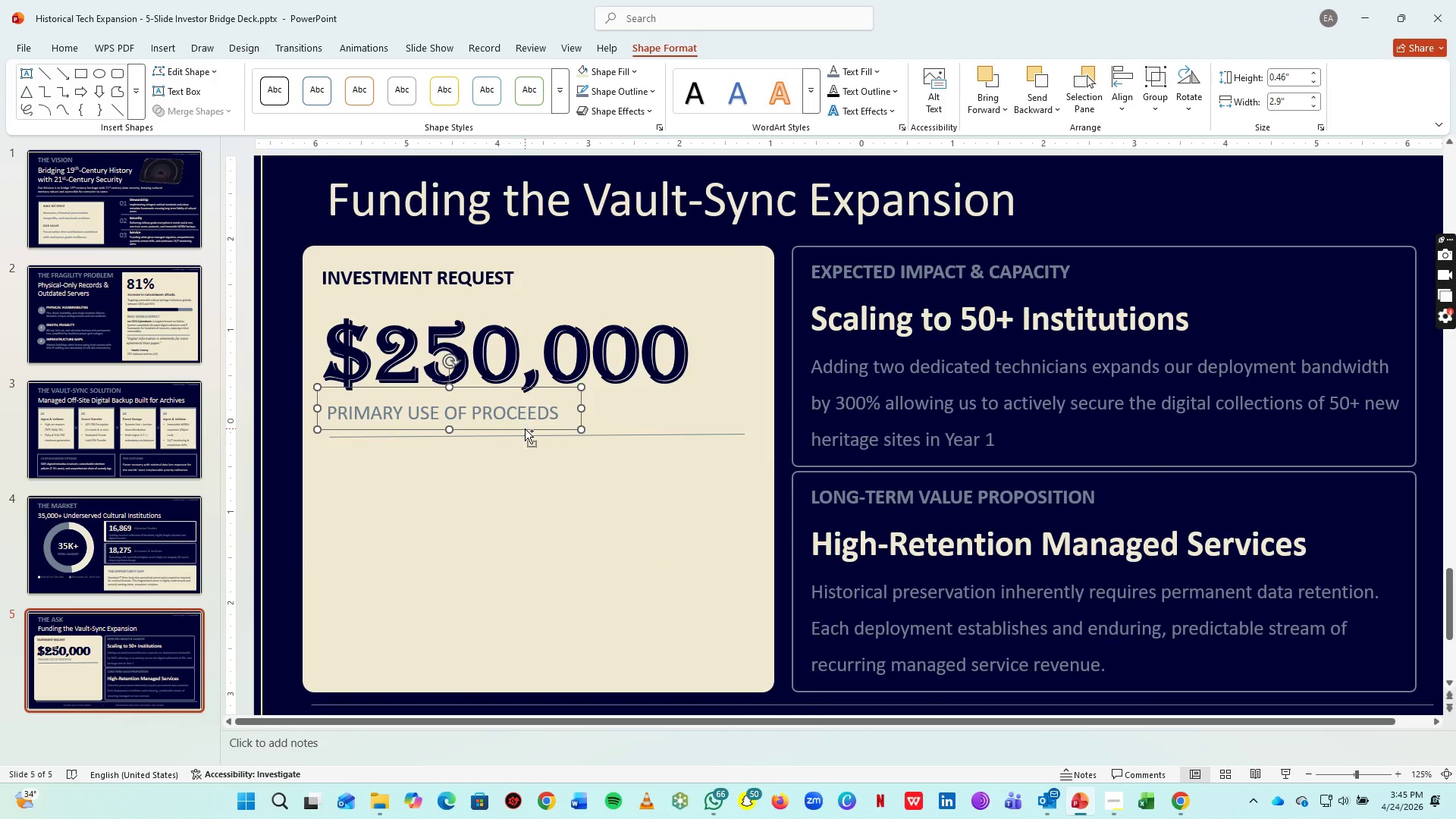 
key(Control+C)
 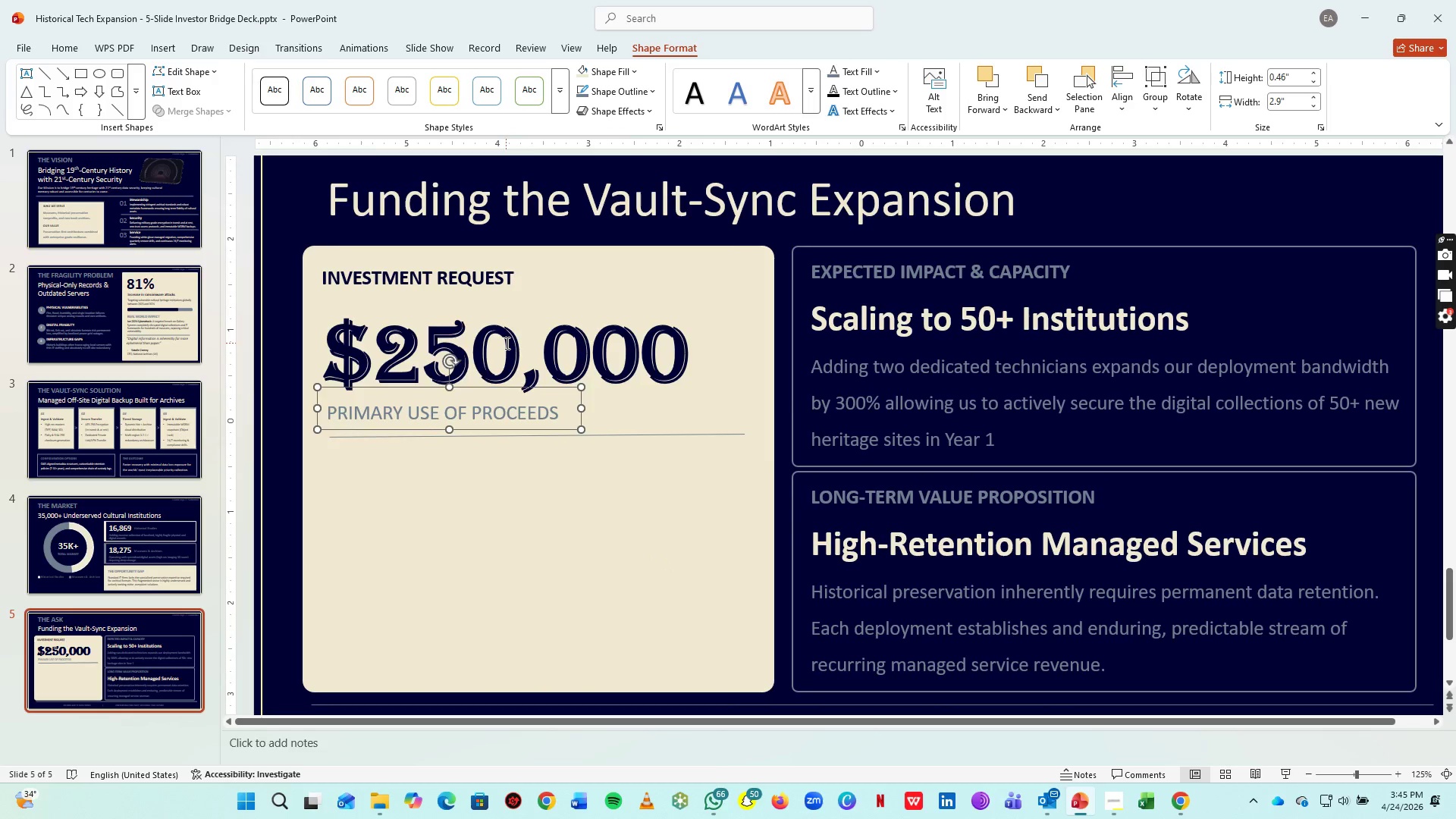 
key(Control+V)
 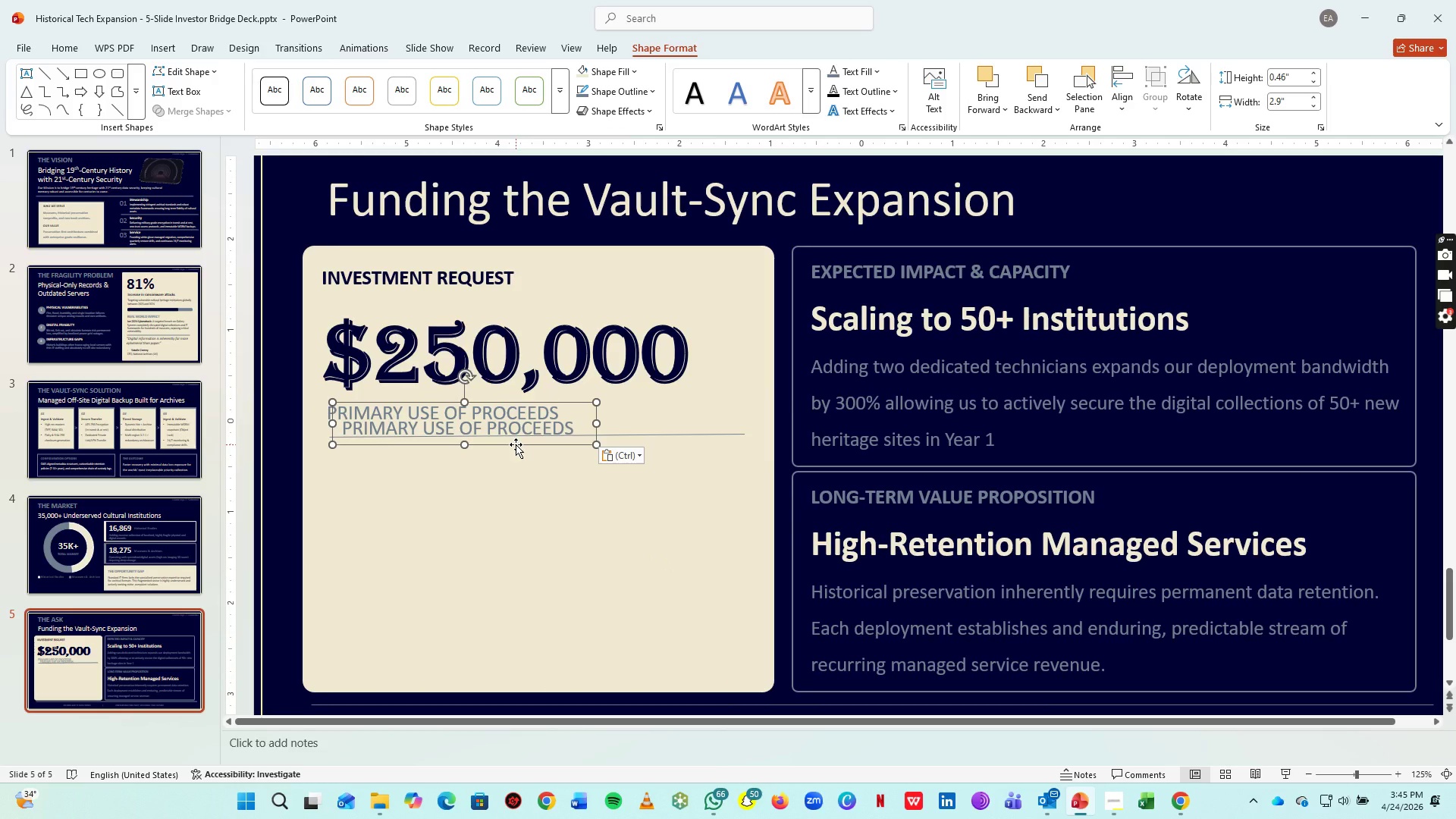 
left_click_drag(start_coordinate=[516, 444], to_coordinate=[504, 476])
 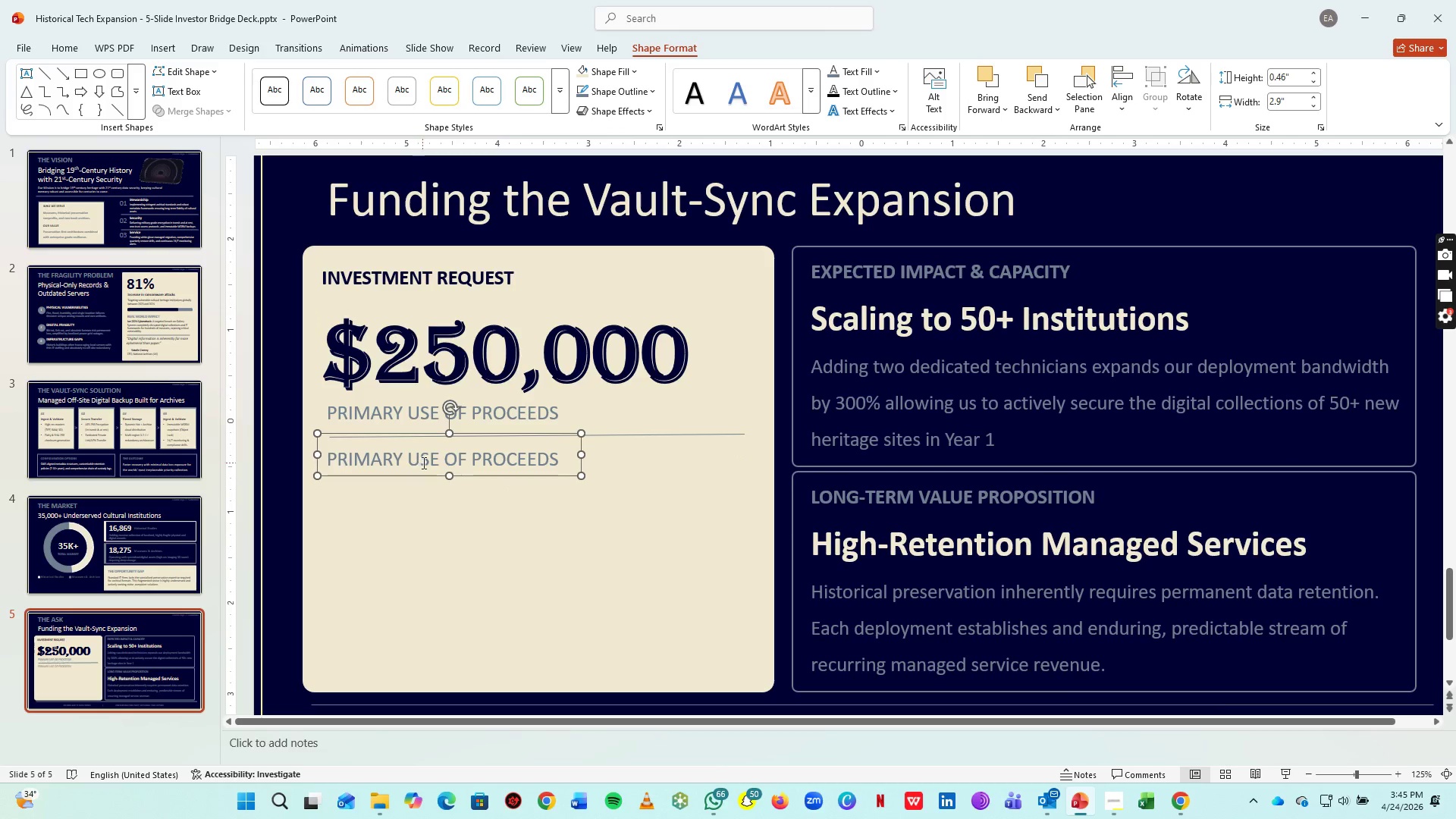 
left_click([422, 463])
 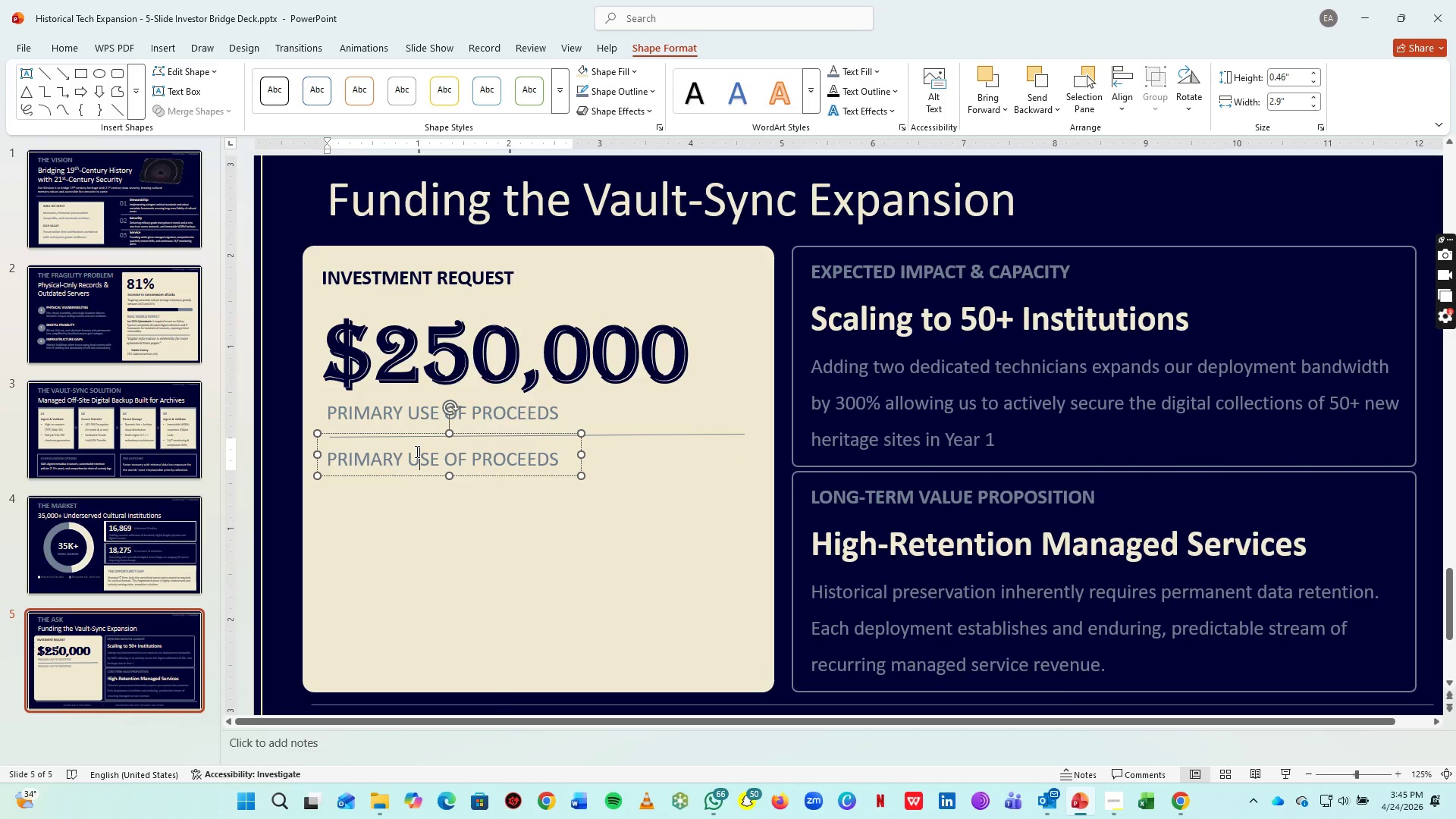 
key(Control+A)
 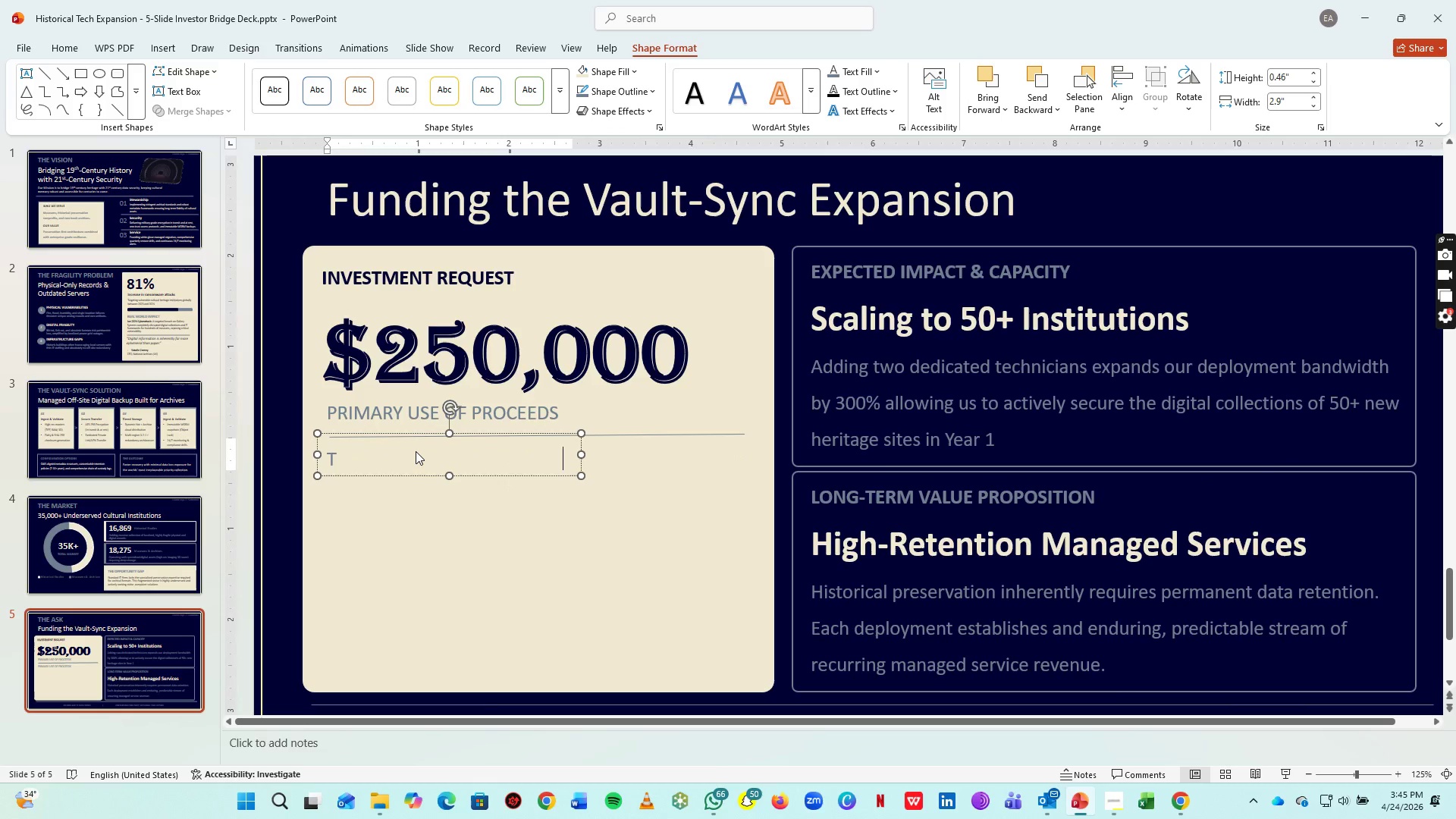 
type(Two Specialized Server Technicains)
 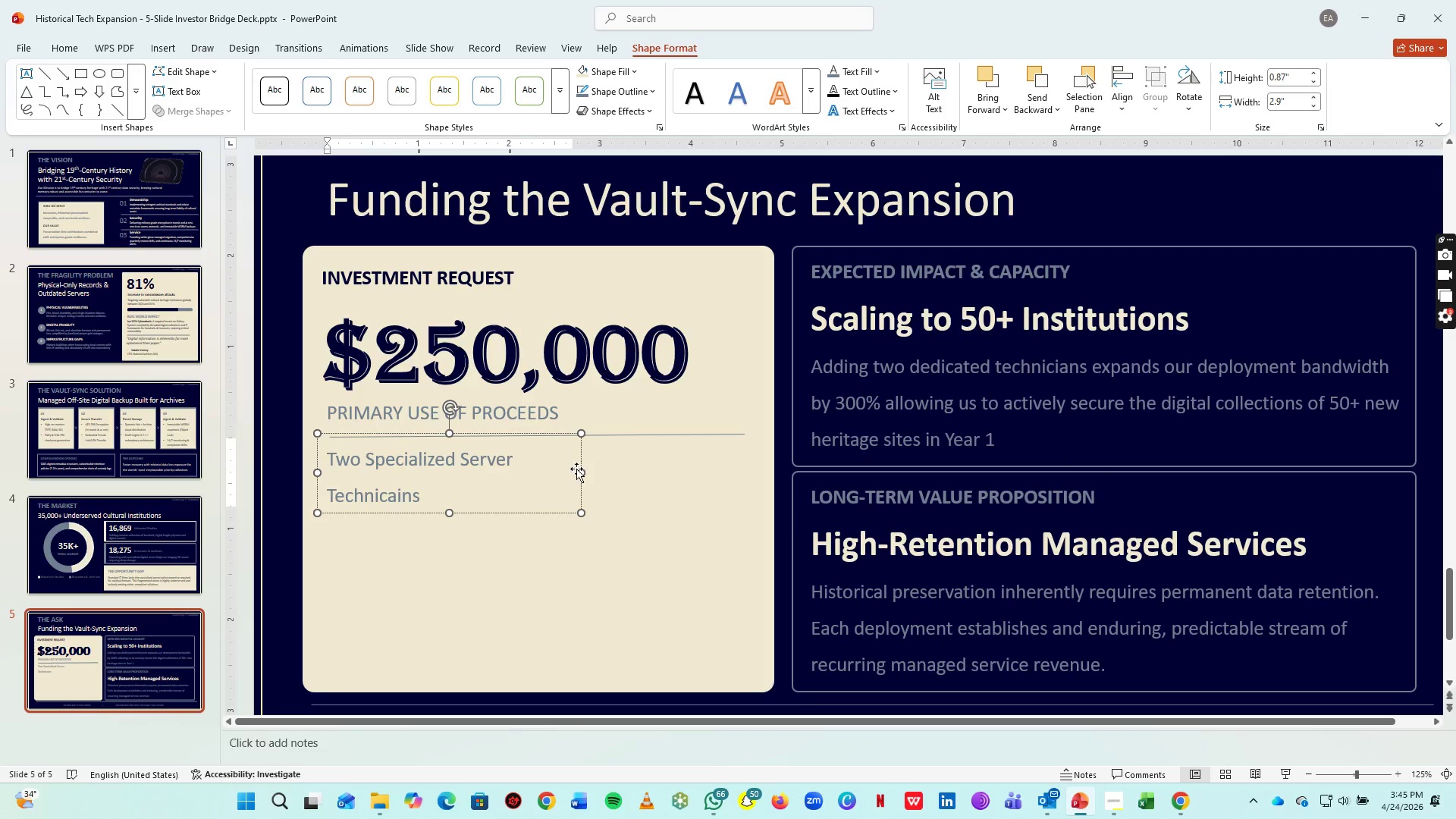 
left_click_drag(start_coordinate=[579, 473], to_coordinate=[696, 472])
 